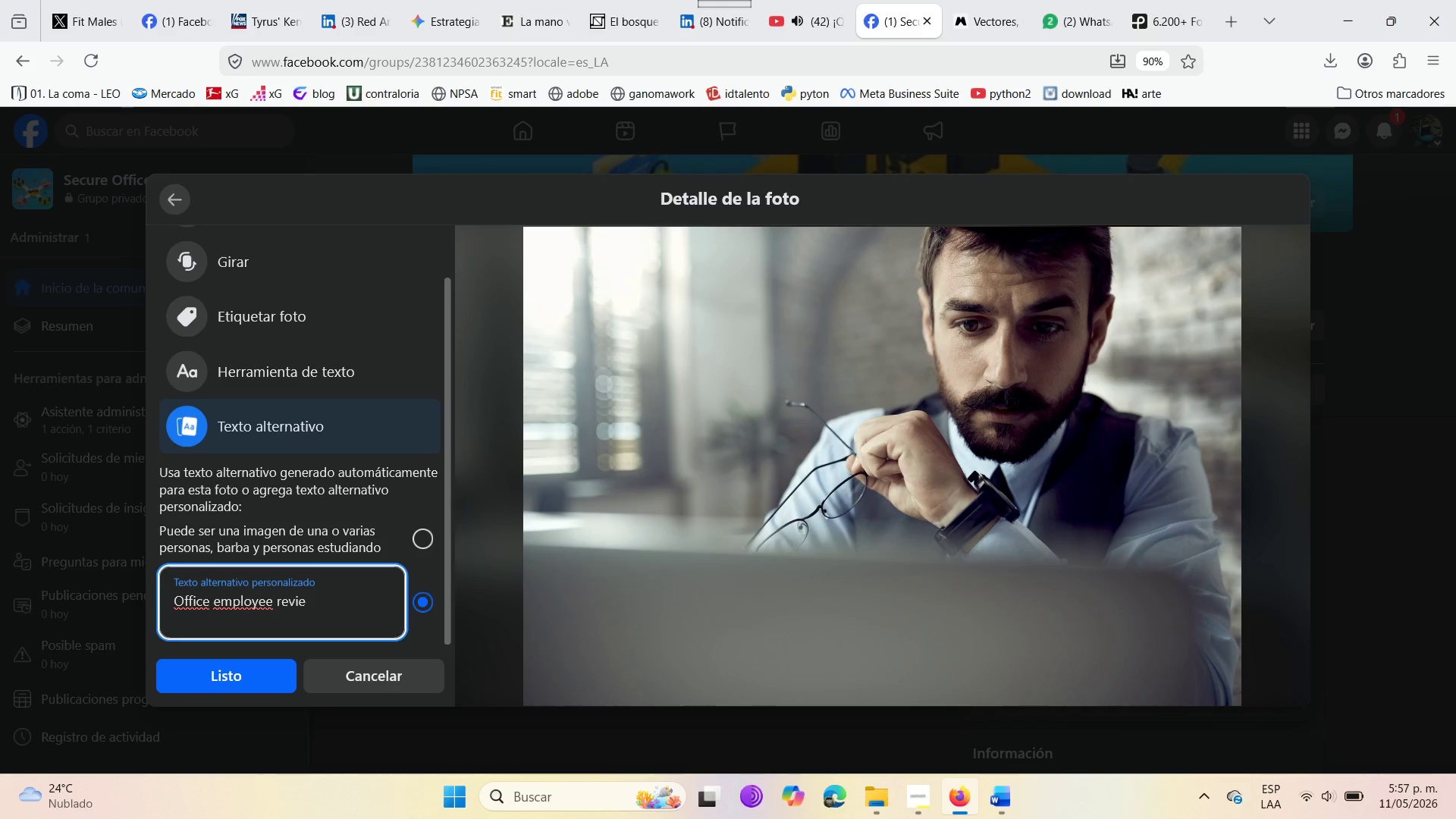 
type(wing an email to detect phishing signs and )
 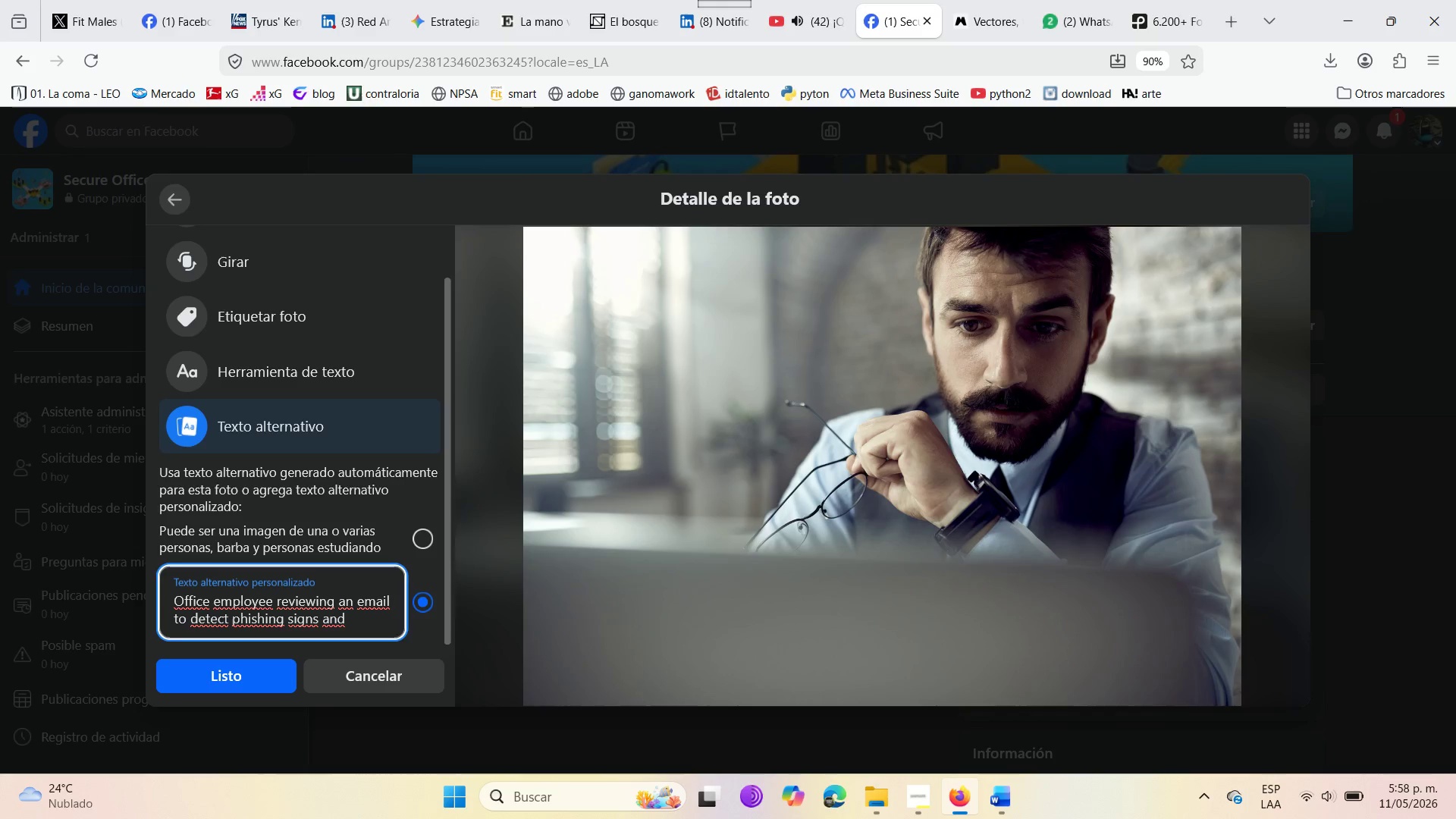 
wait(6.59)
 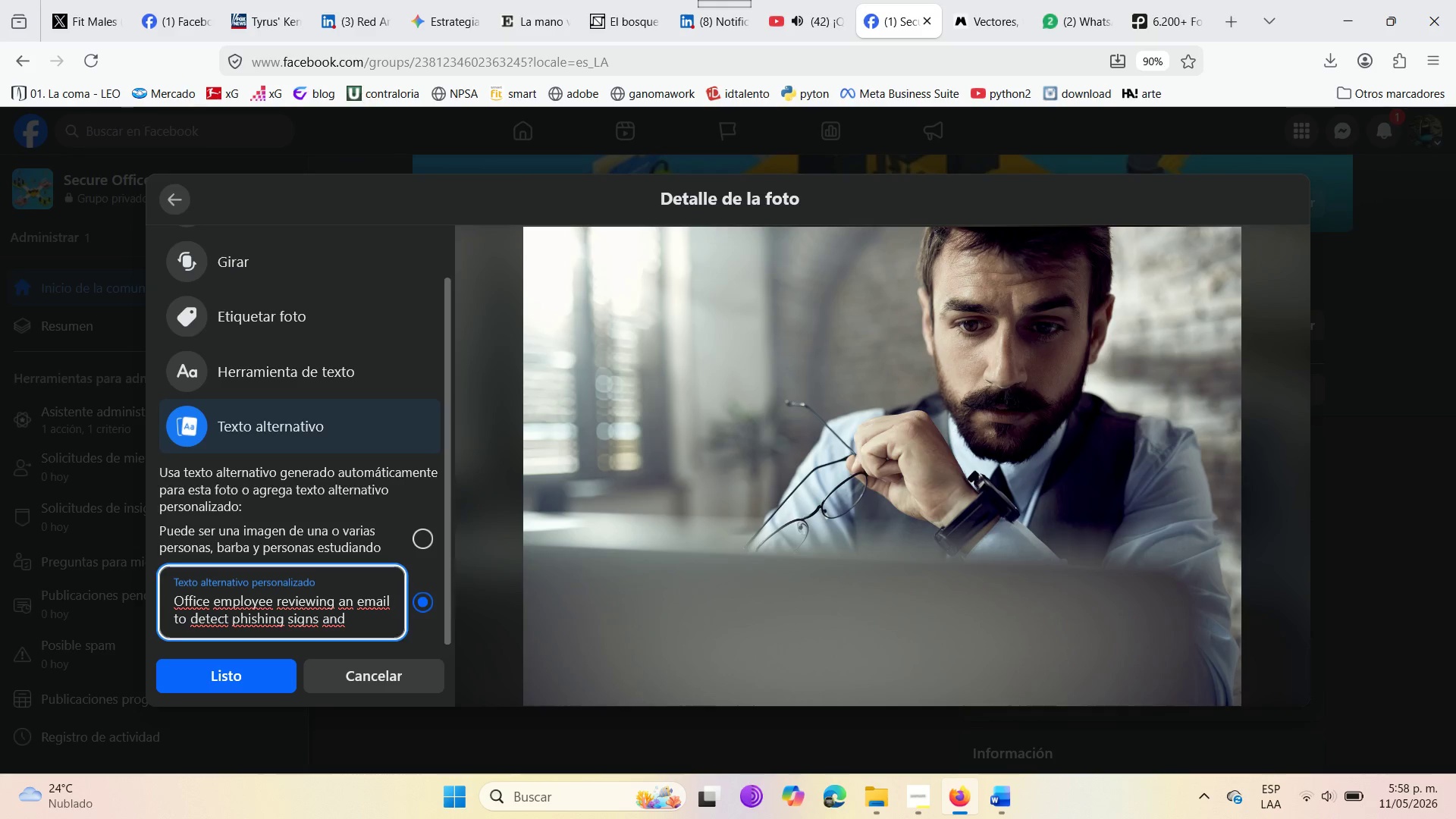 
type(protect the company network )
key(Backspace)
type(. )
 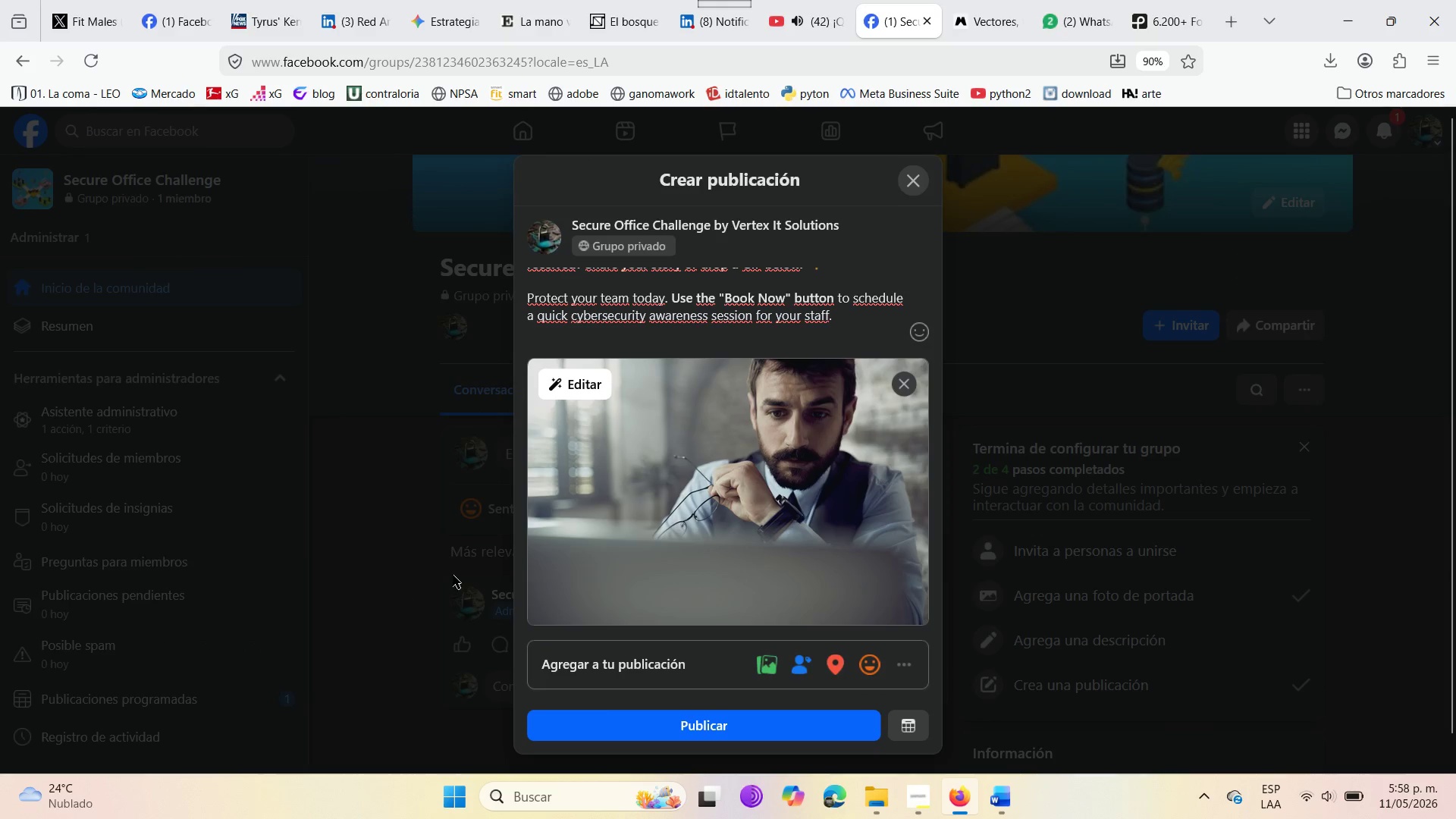 
scroll: coordinate [766, 453], scroll_direction: down, amount: 5.0
 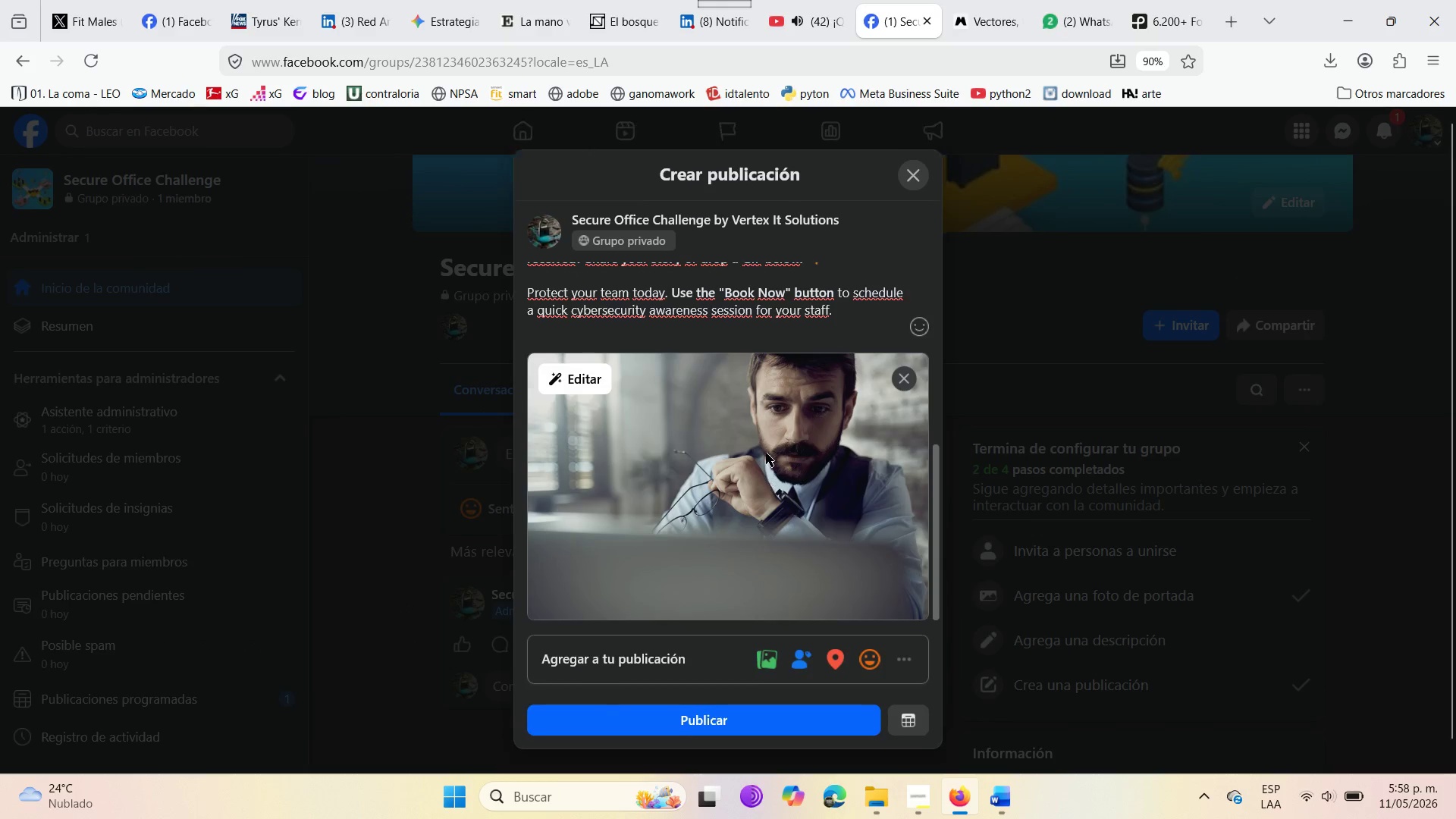 
scroll: coordinate [742, 432], scroll_direction: up, amount: 5.0
 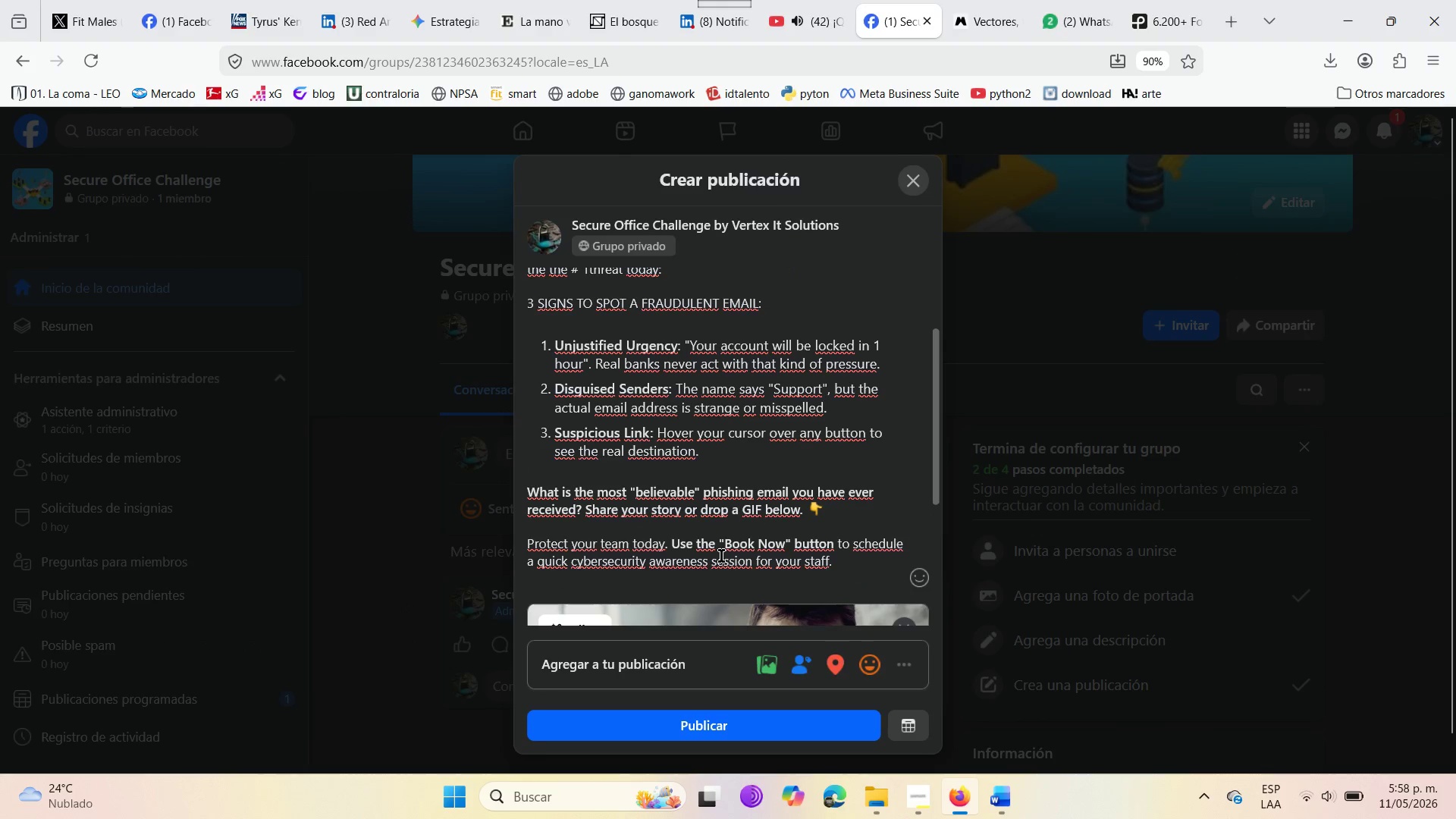 
scroll: coordinate [714, 556], scroll_direction: down, amount: 3.0
 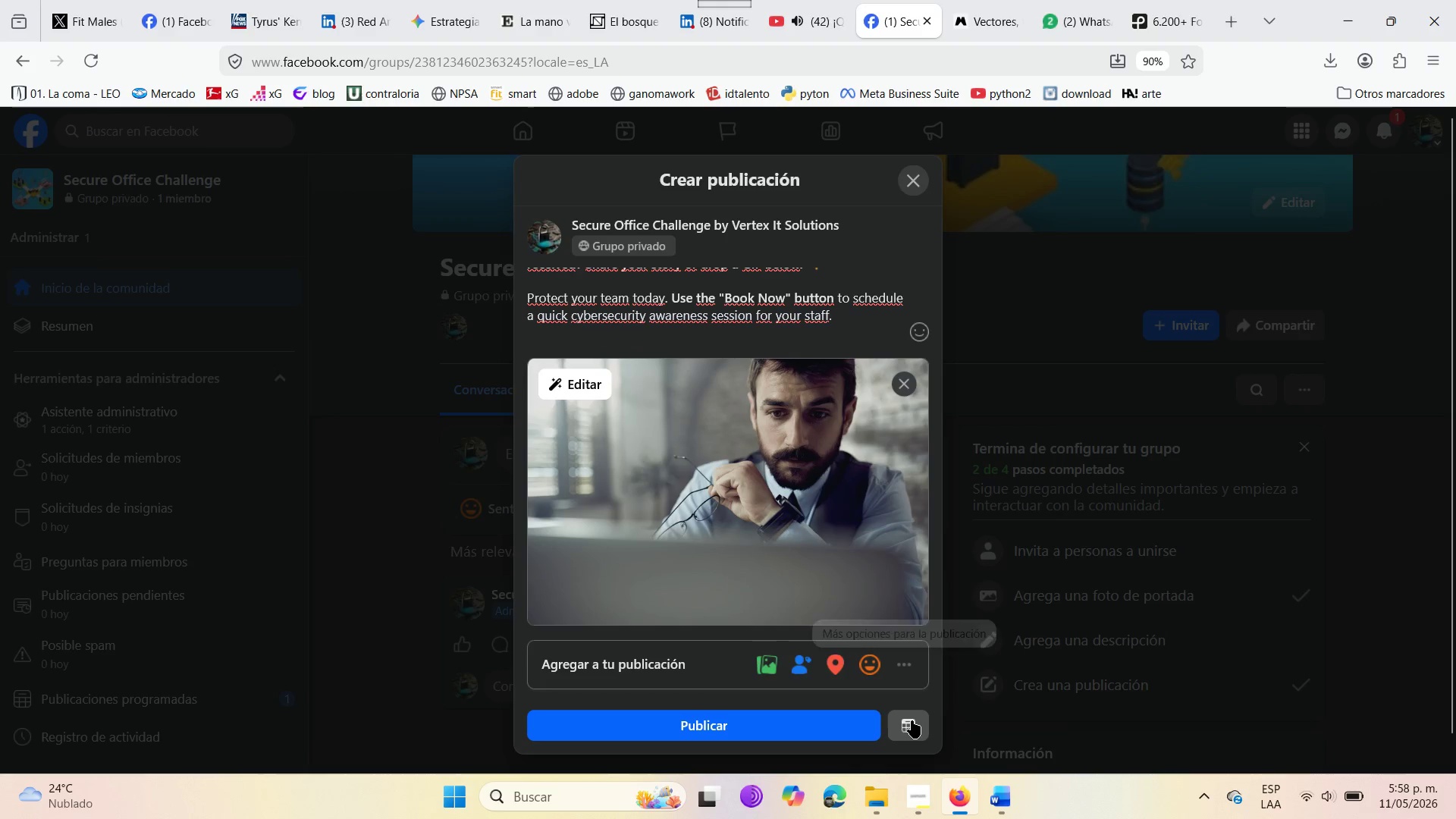 
left_click([912, 666])
 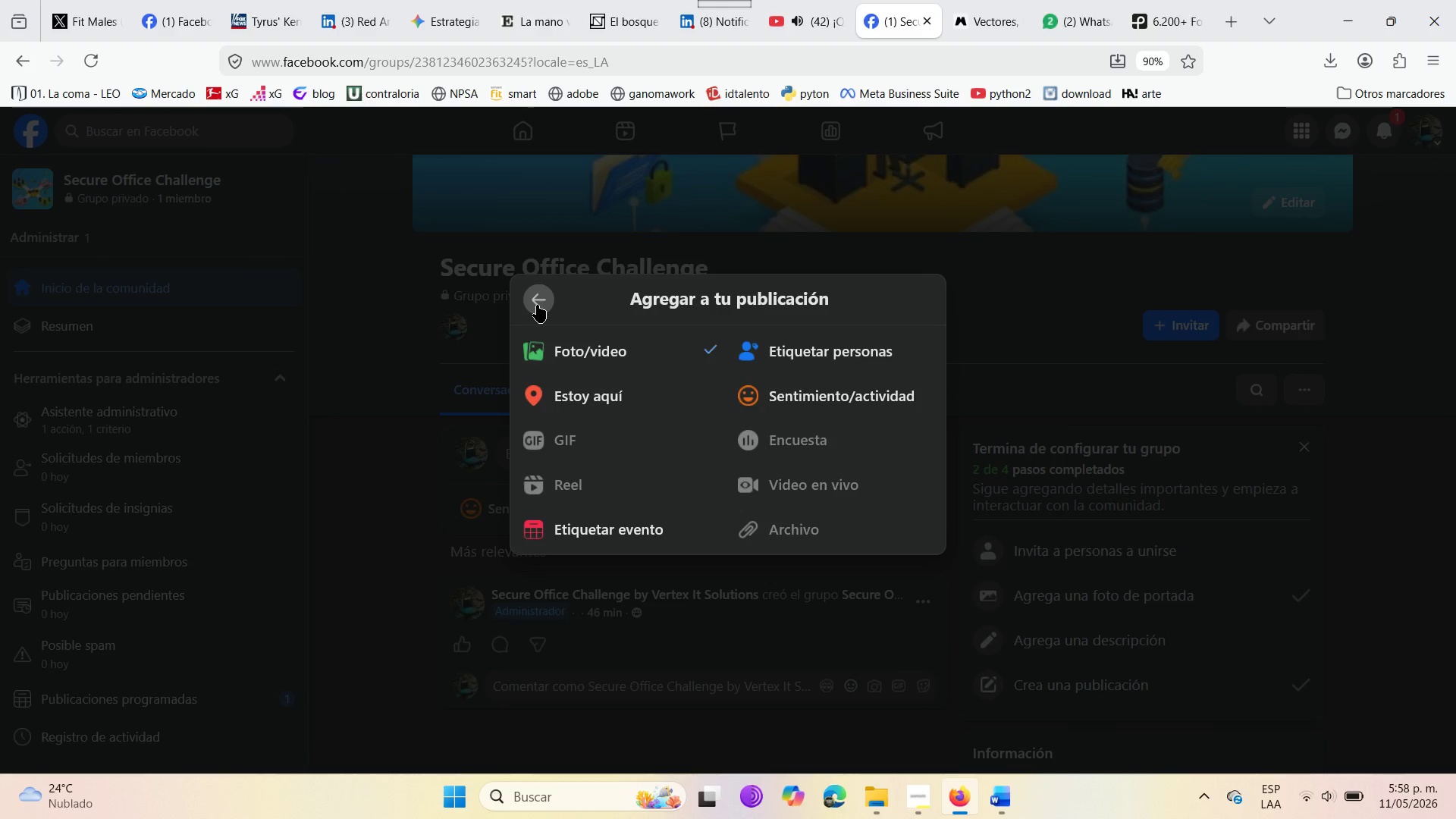 
wait(6.14)
 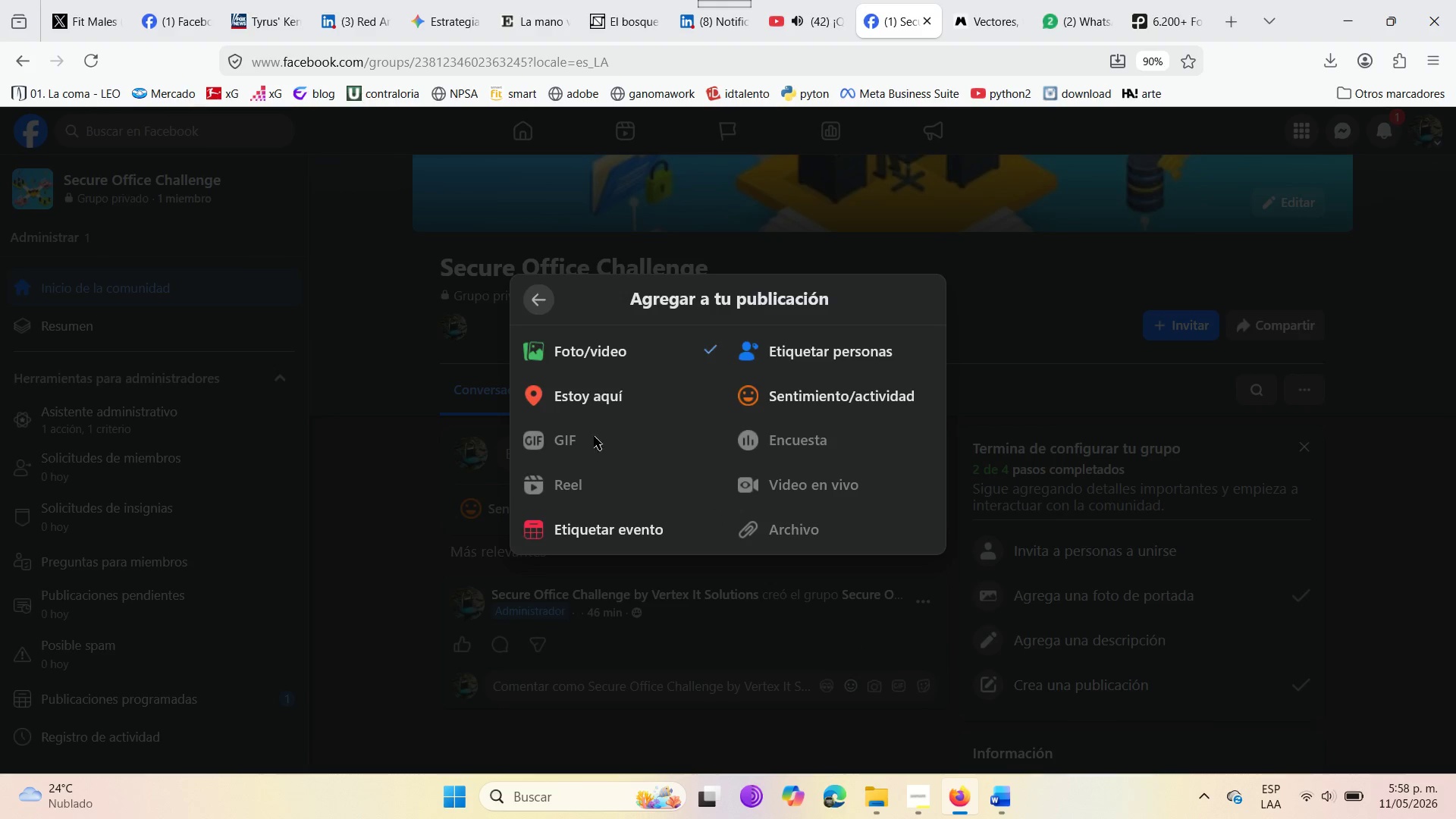 
left_click([538, 305])
 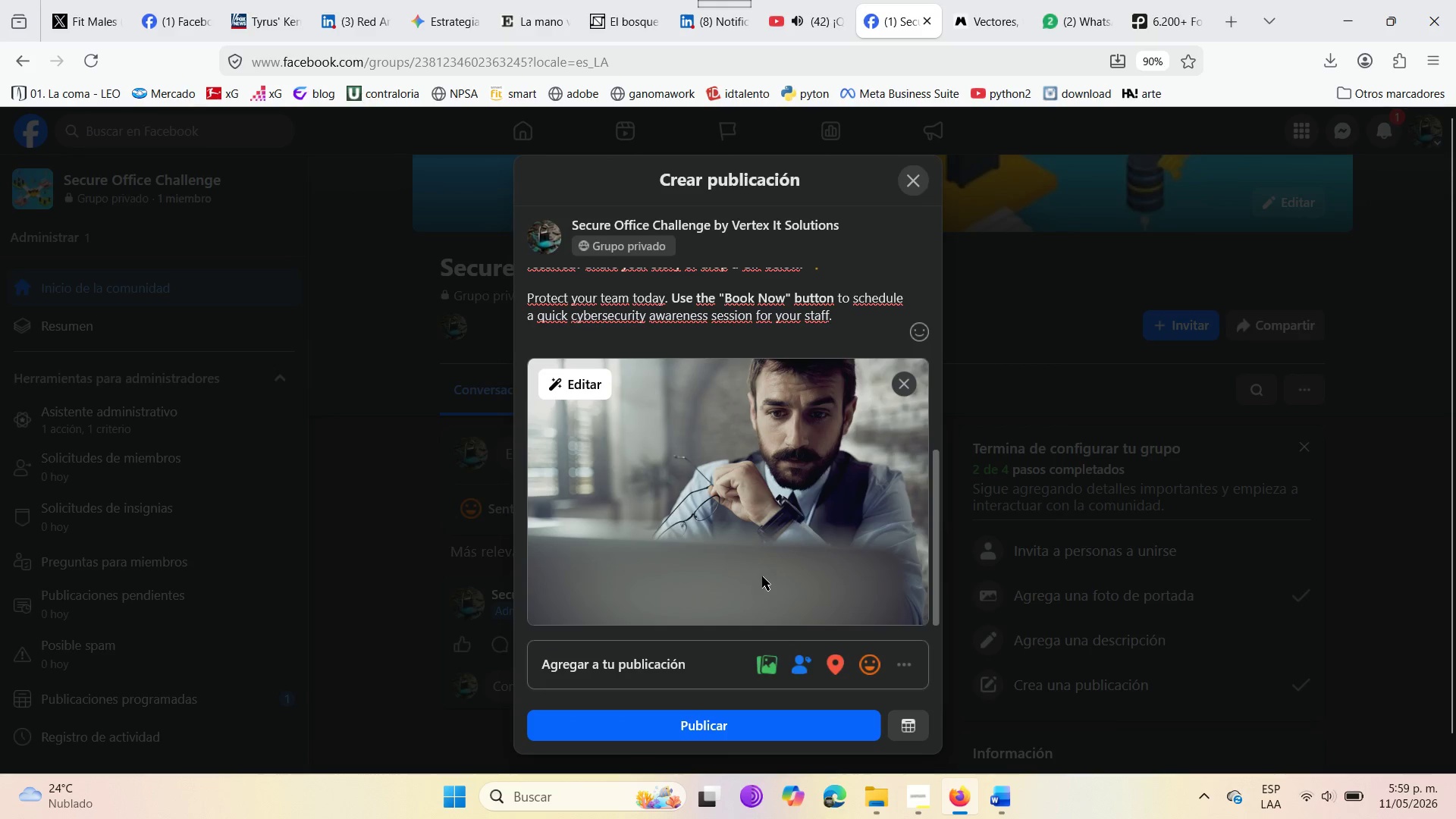 
scroll: coordinate [718, 512], scroll_direction: up, amount: 7.0
 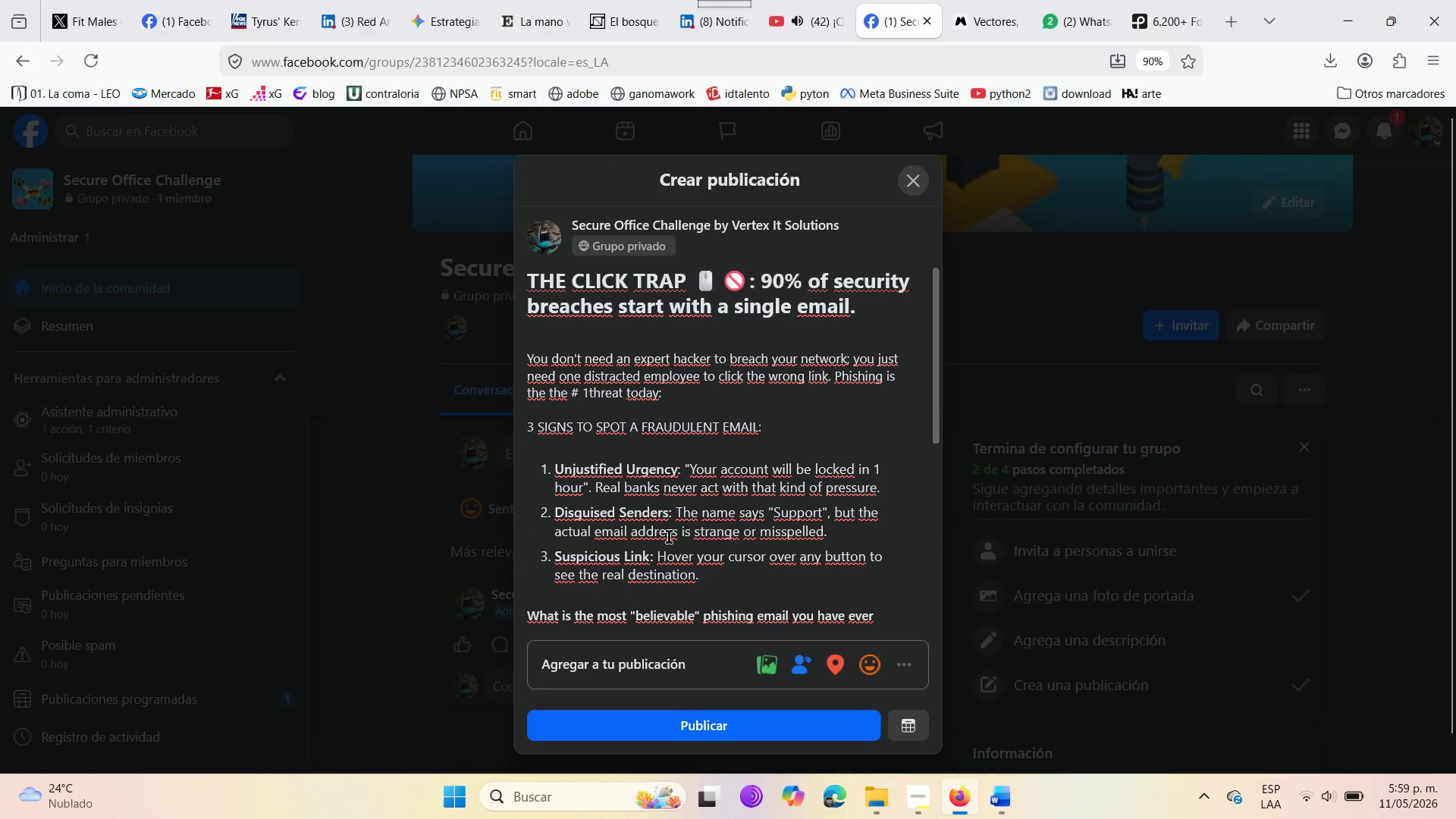 
scroll: coordinate [644, 546], scroll_direction: down, amount: 4.0
 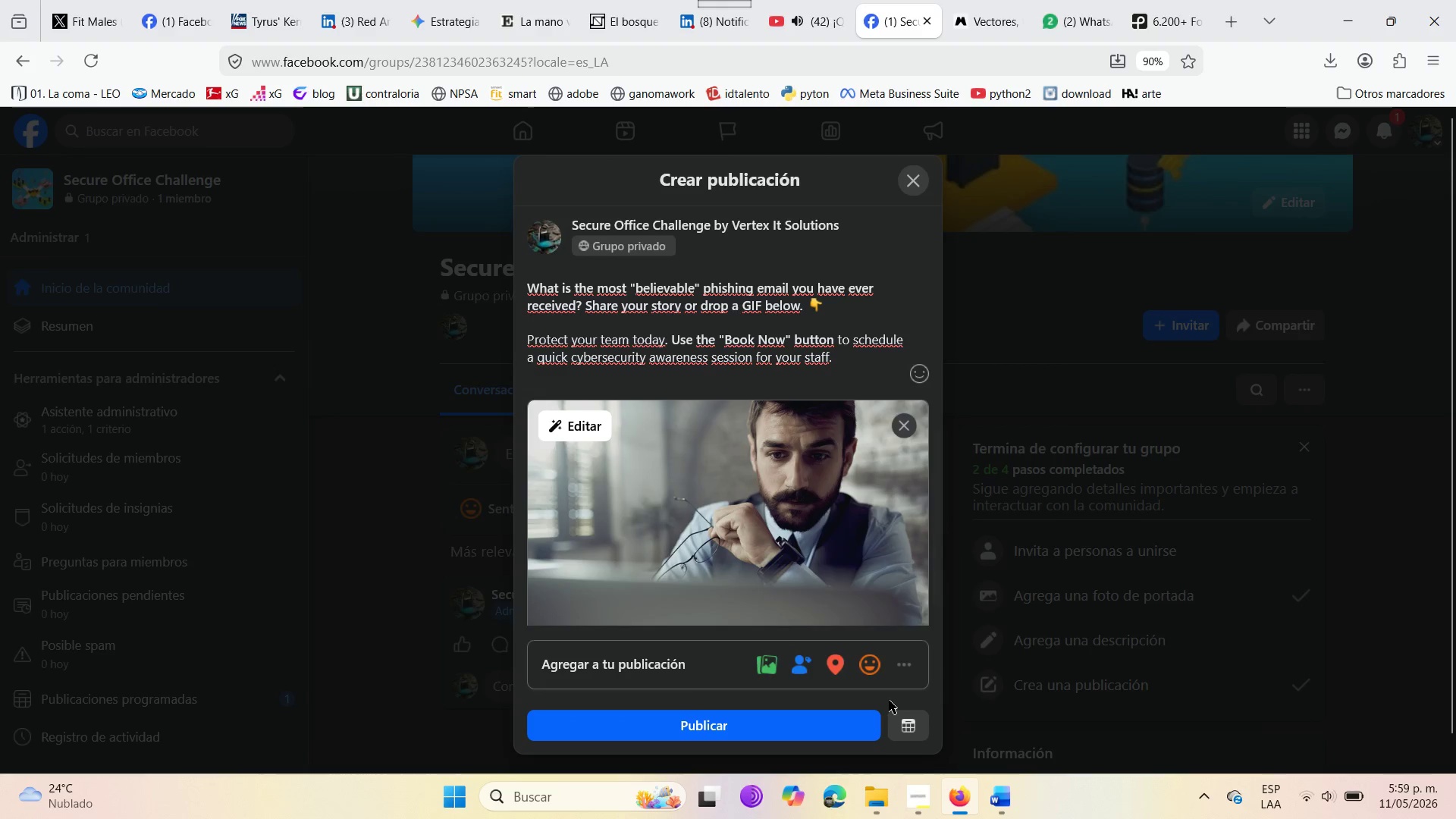 
left_click([899, 717])
 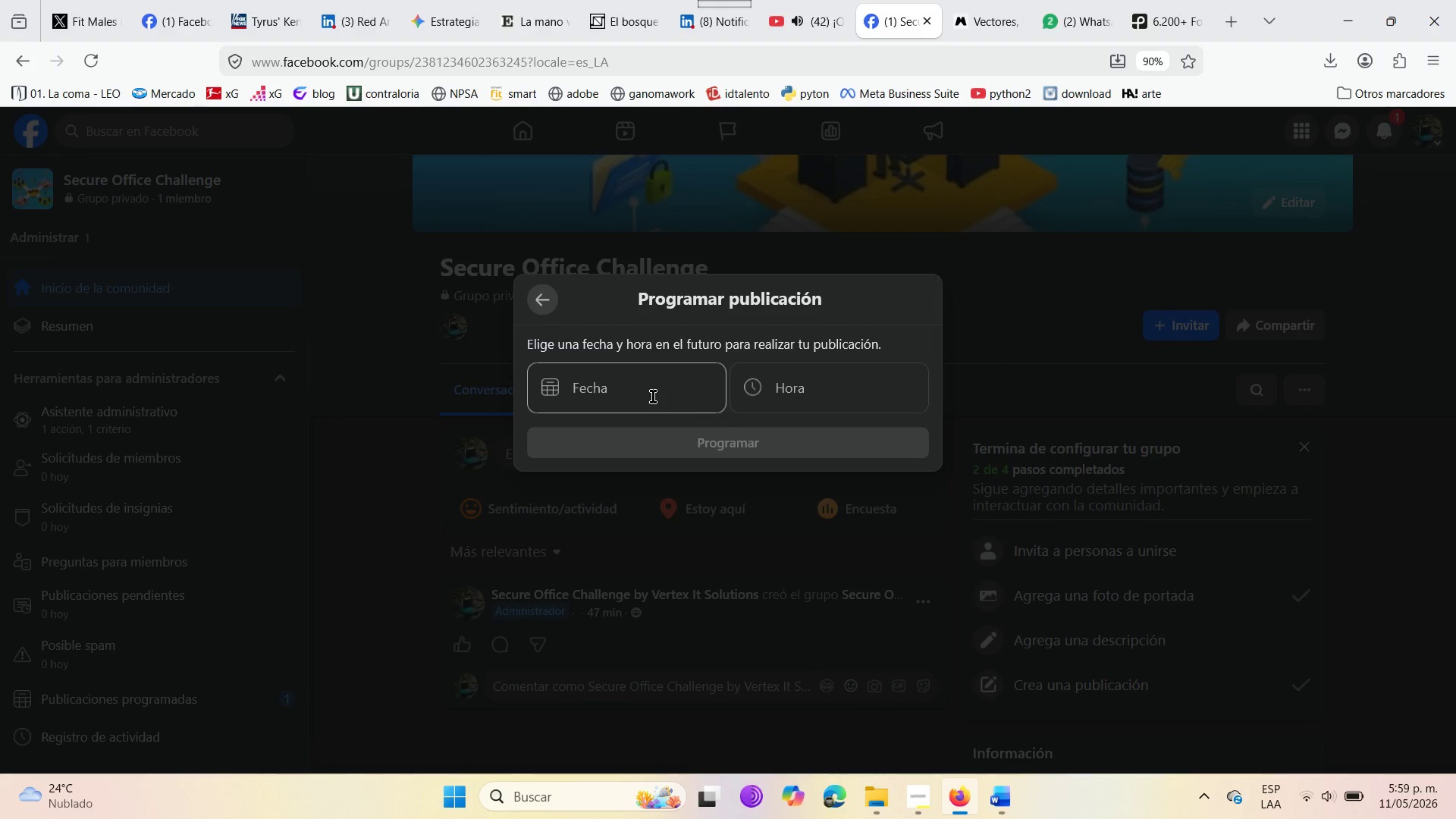 
left_click([653, 397])
 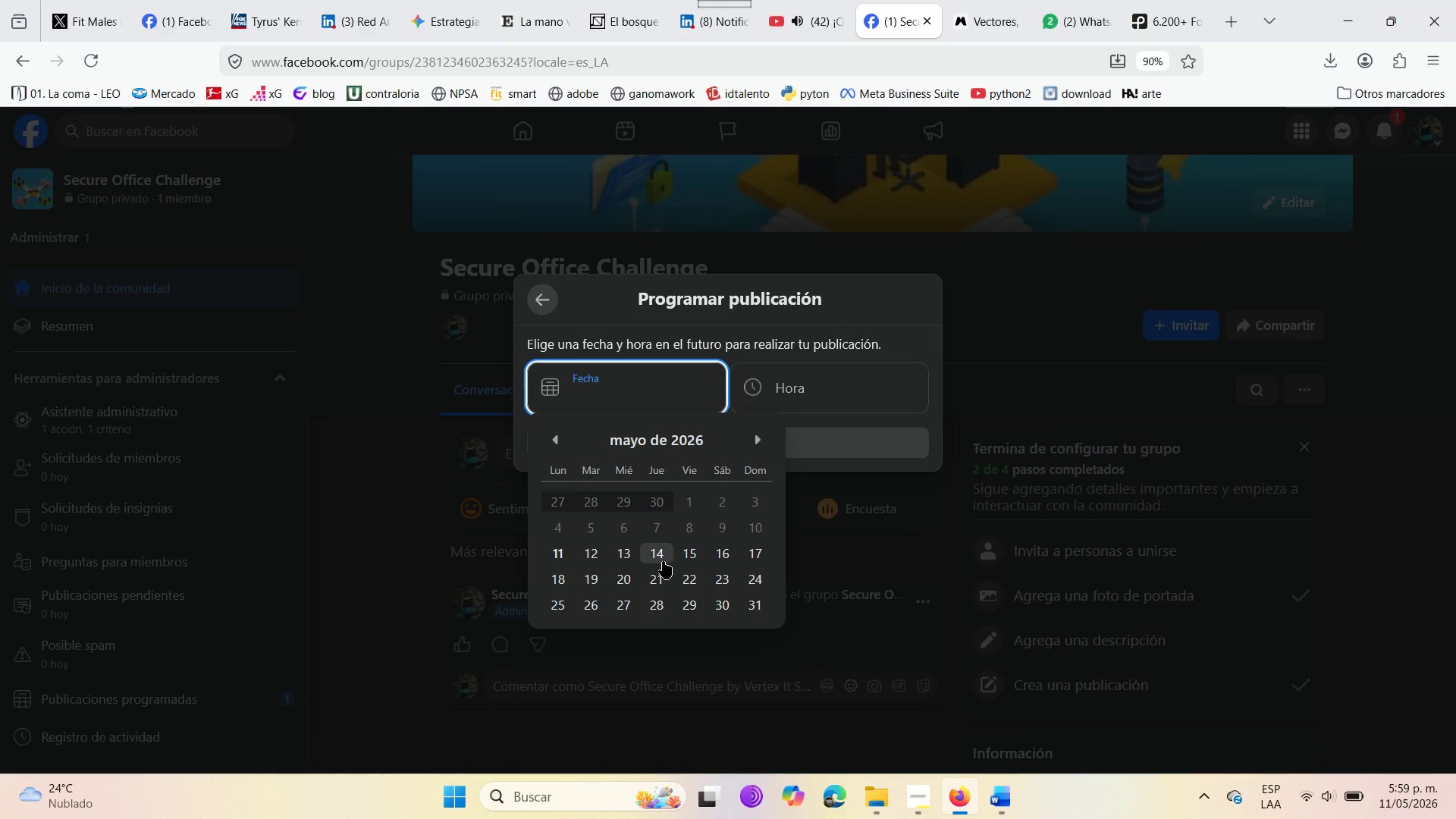 
left_click([665, 556])
 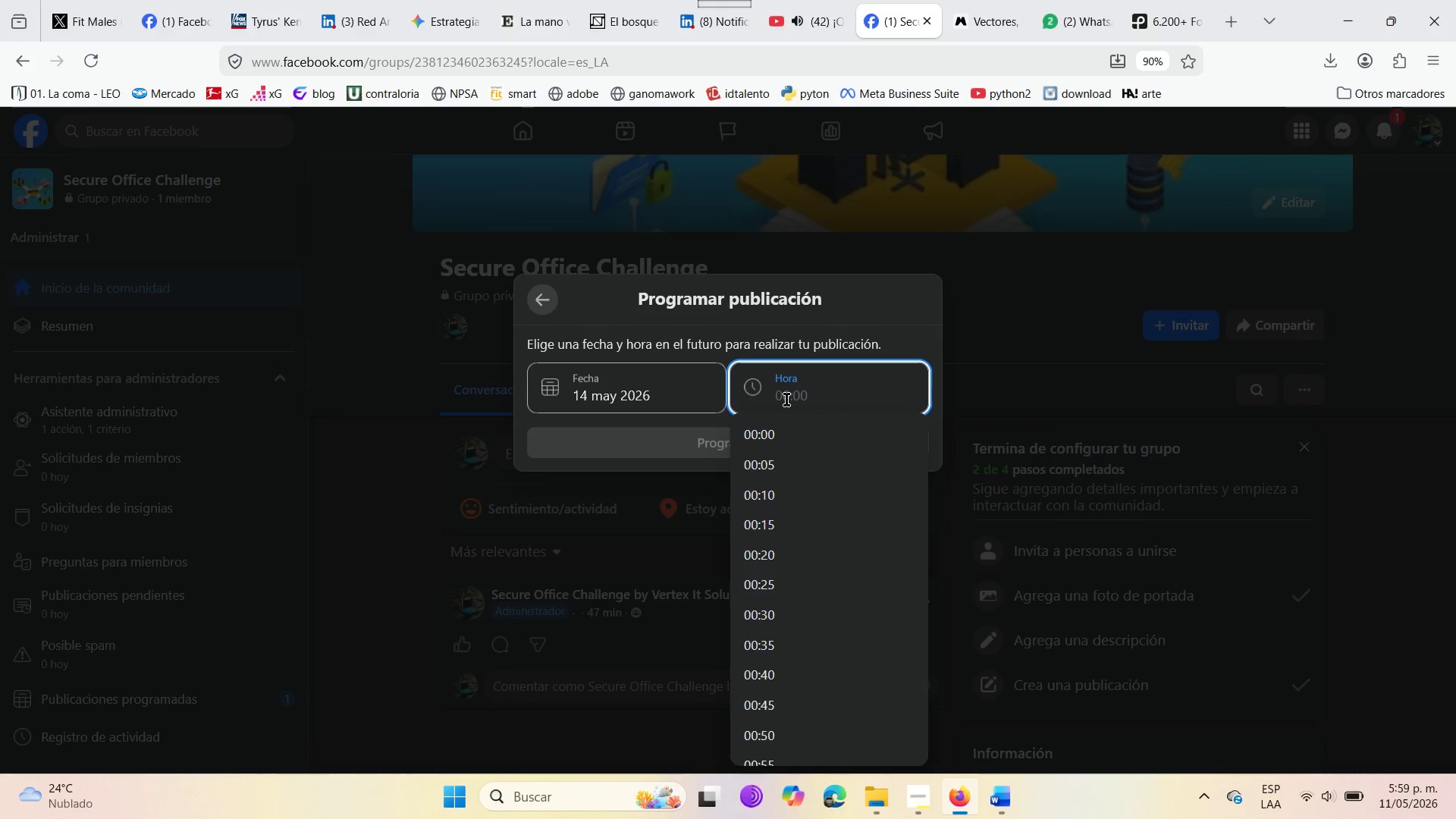 
type(10>00)
 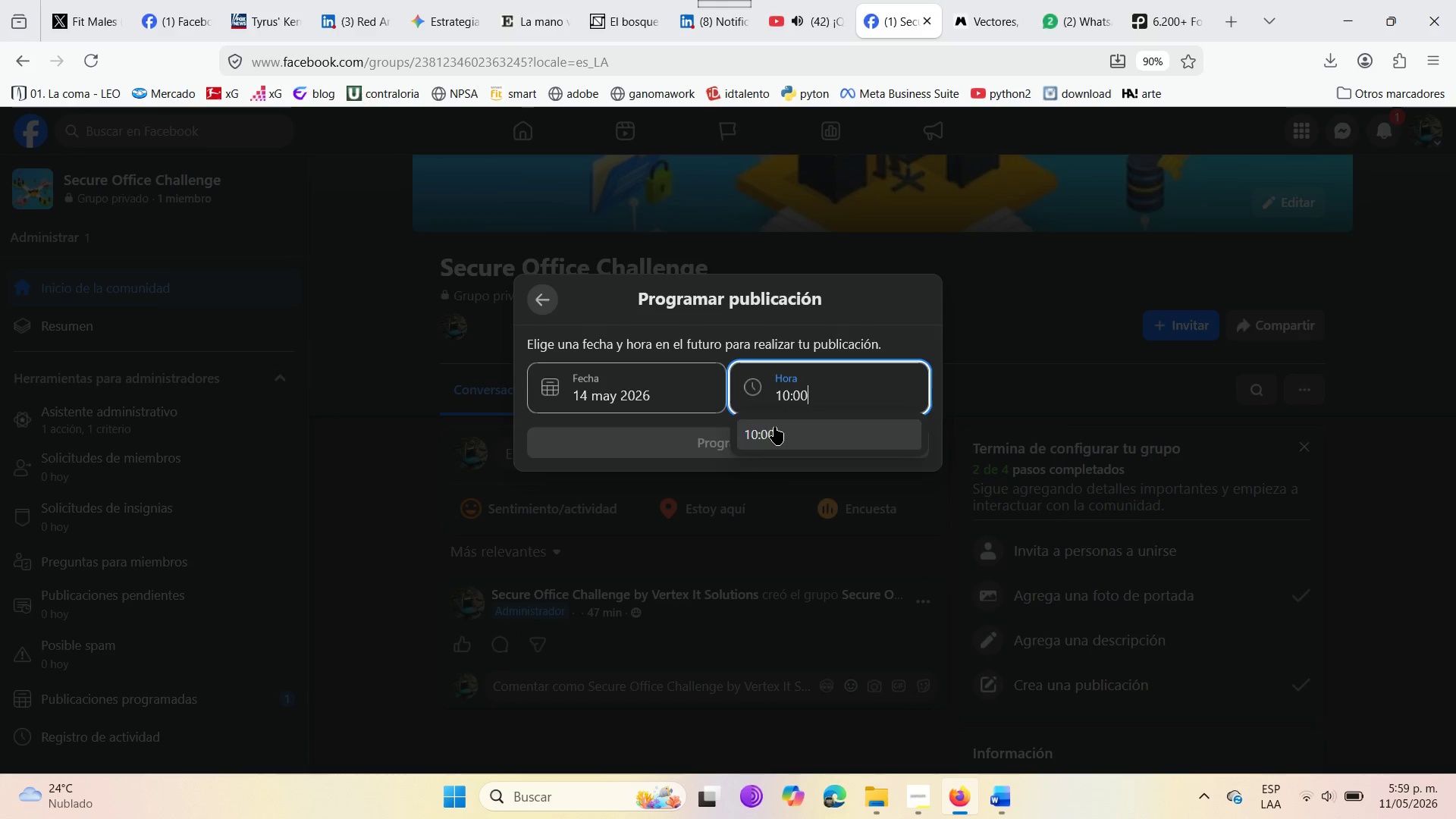 
left_click([774, 427])
 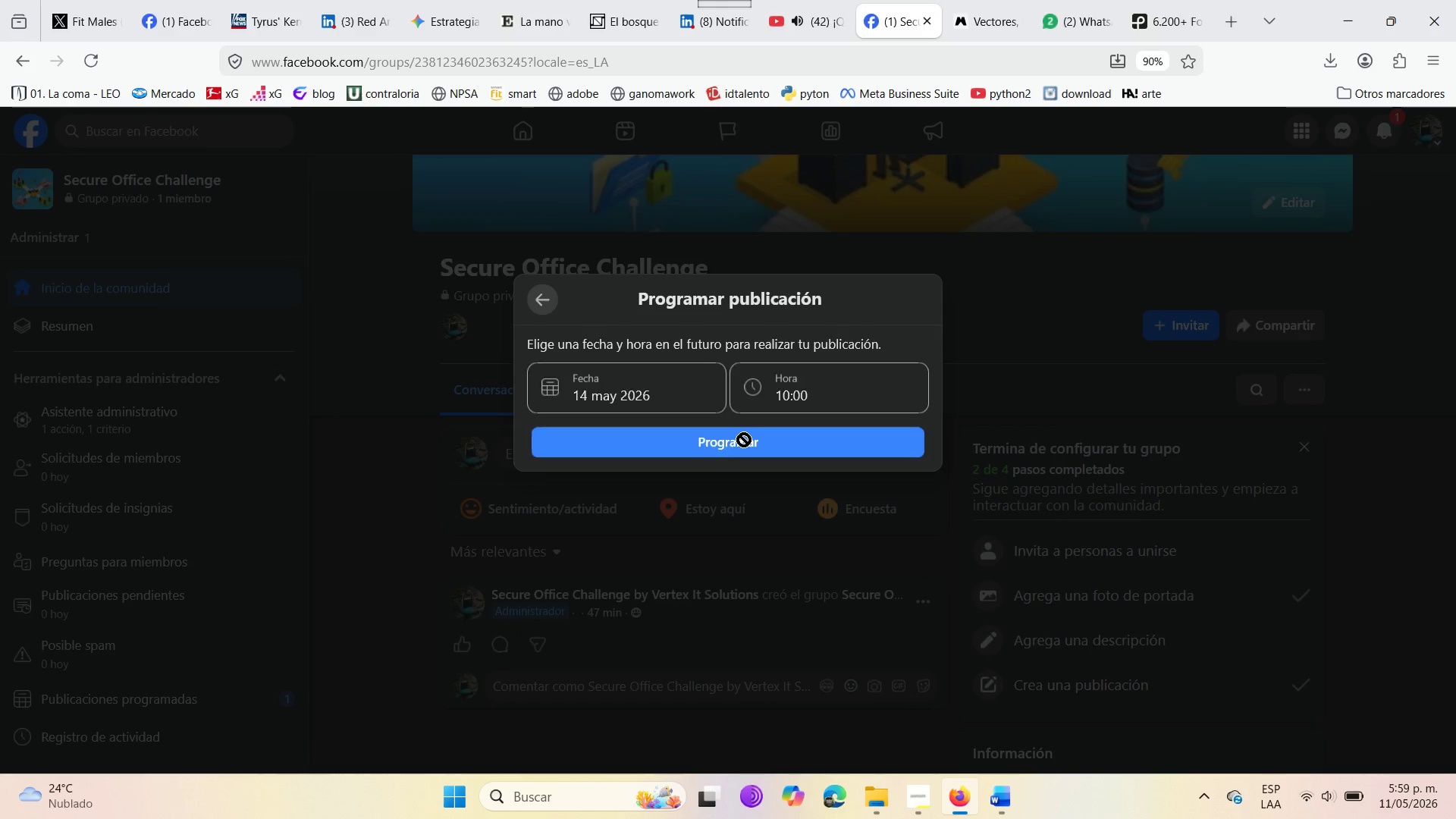 
left_click([748, 439])
 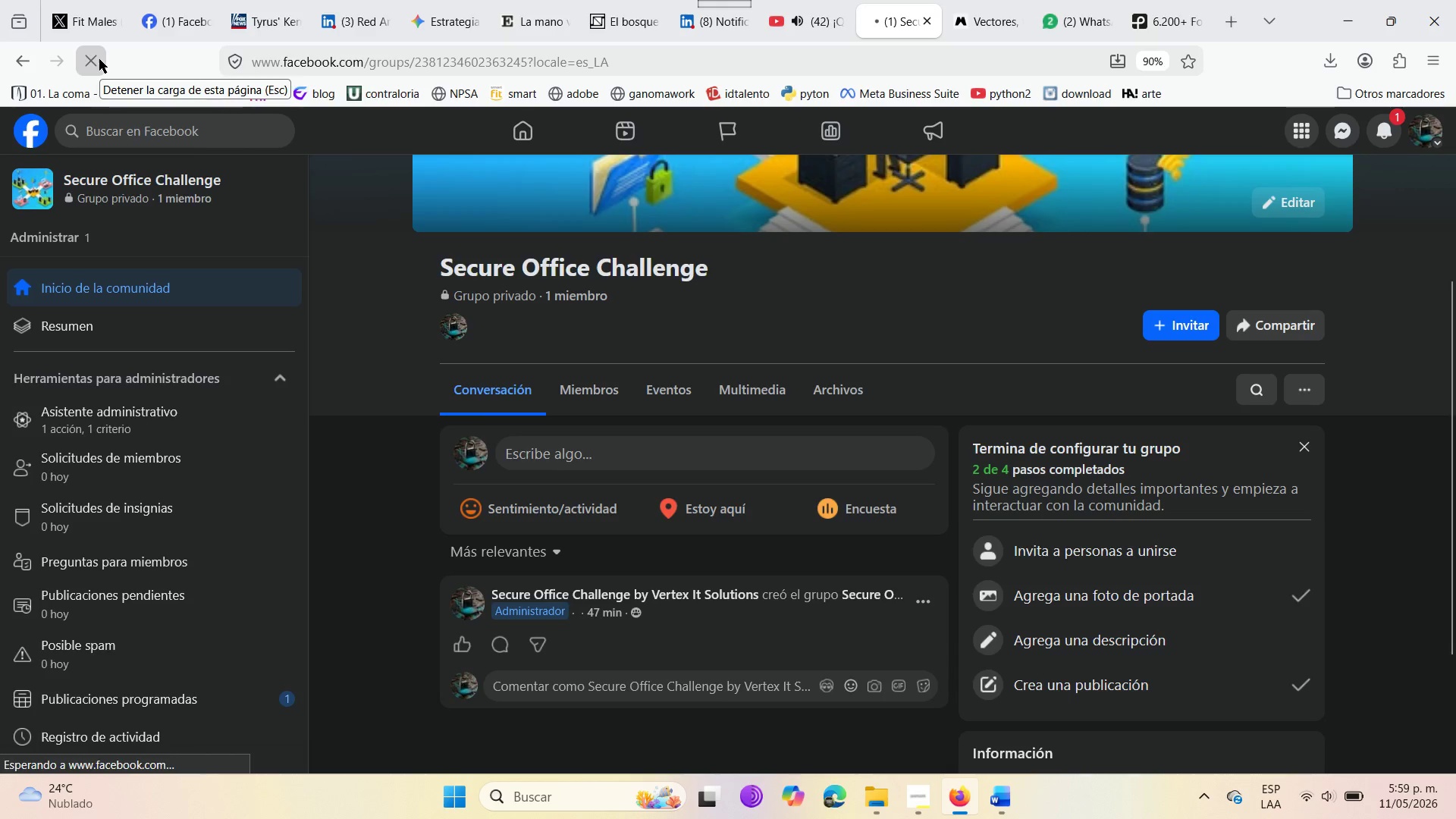 
wait(29.33)
 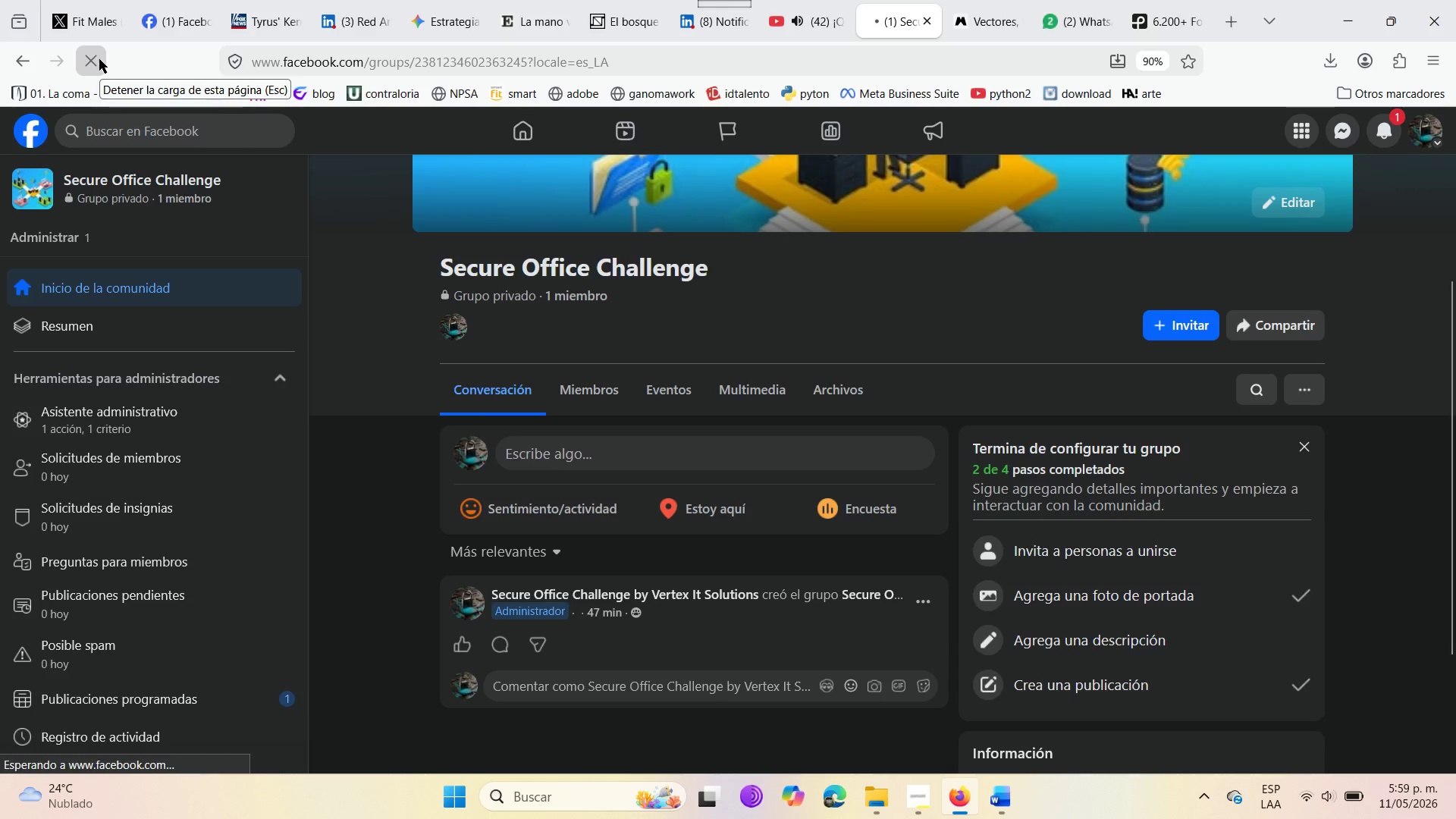 
scroll: coordinate [544, 488], scroll_direction: down, amount: 4.0
 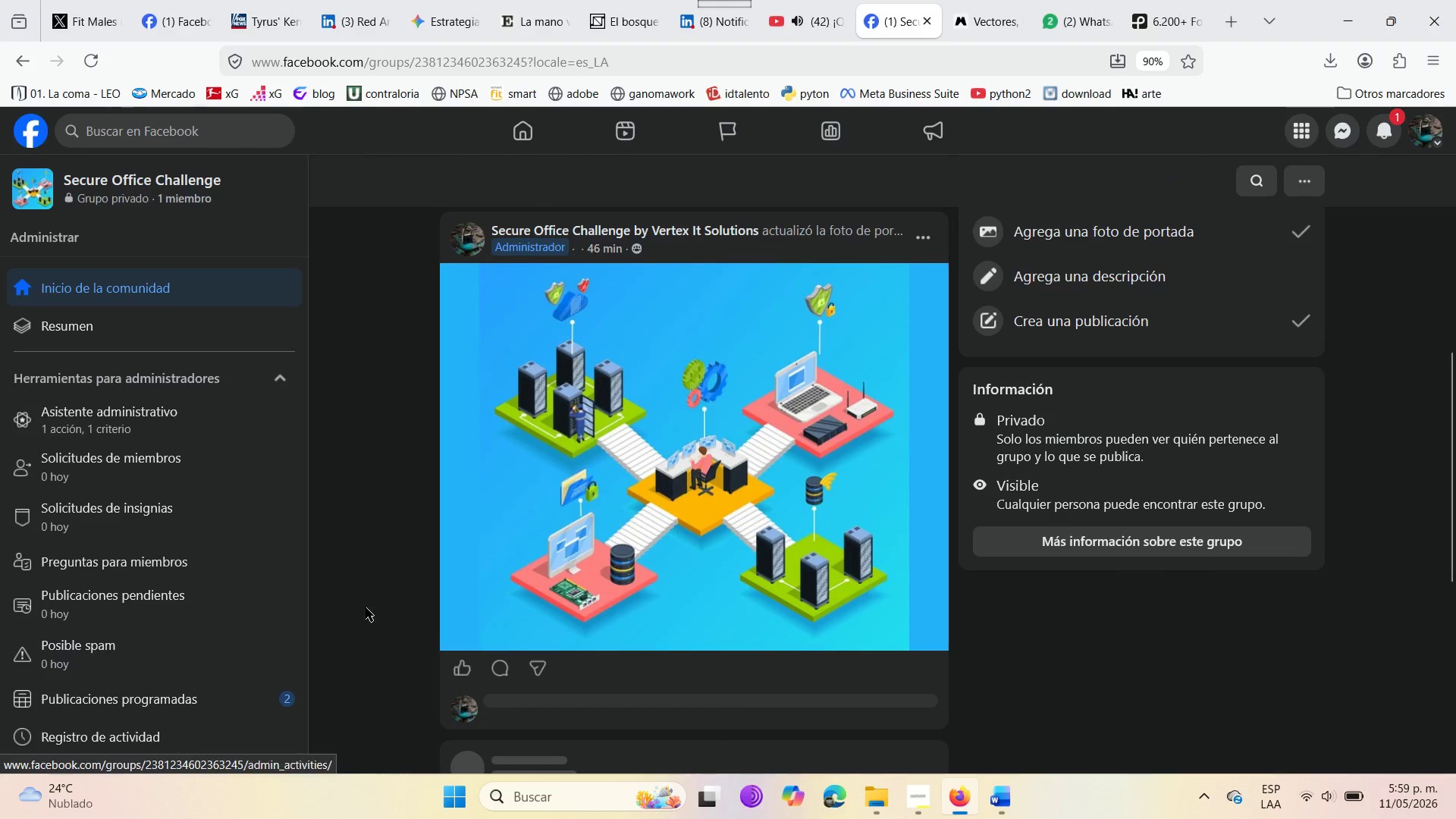 
scroll: coordinate [368, 607], scroll_direction: up, amount: 4.0
 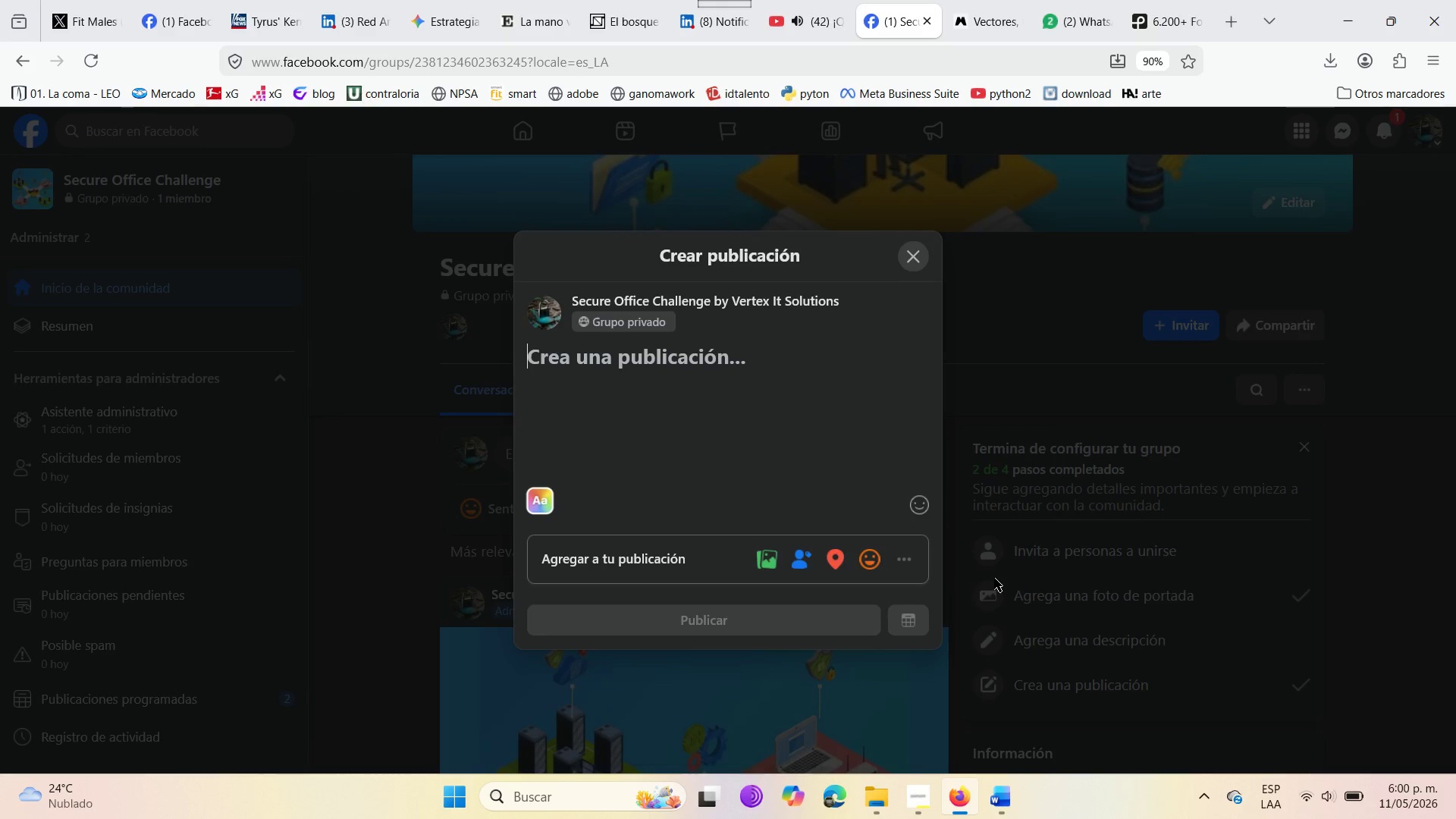 
wait(46.47)
 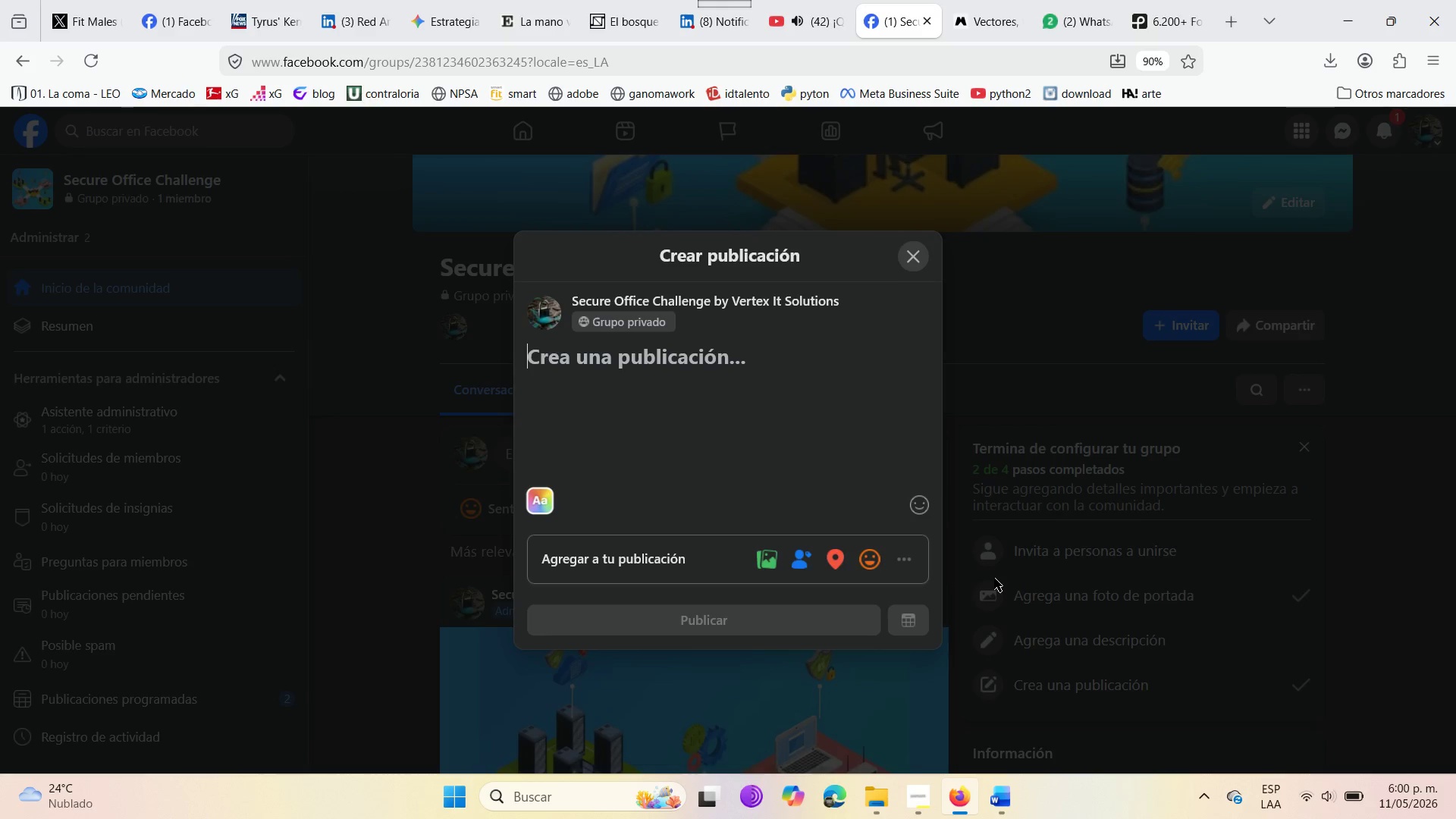 
left_click([646, 366])
 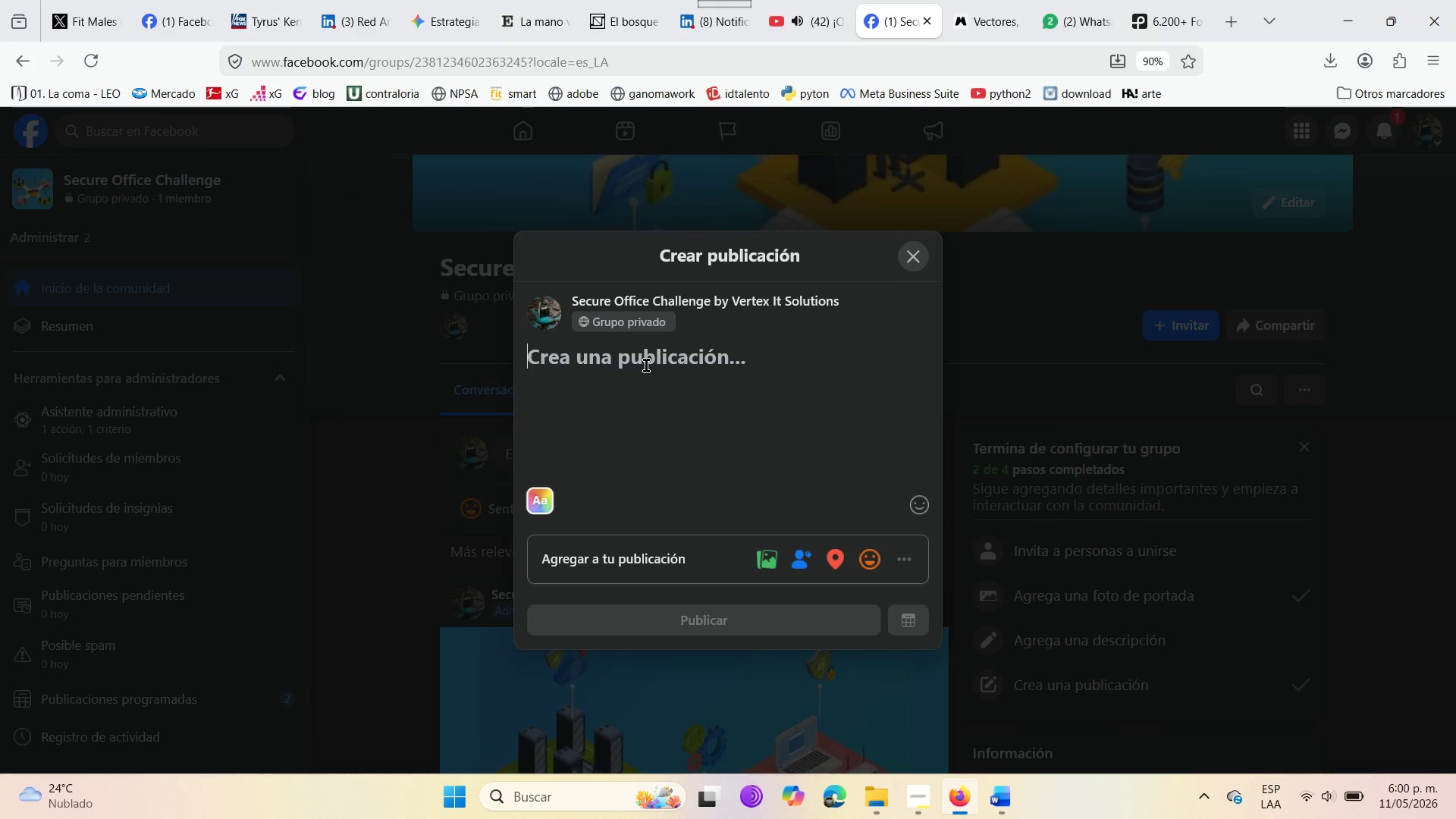 
wait(6.0)
 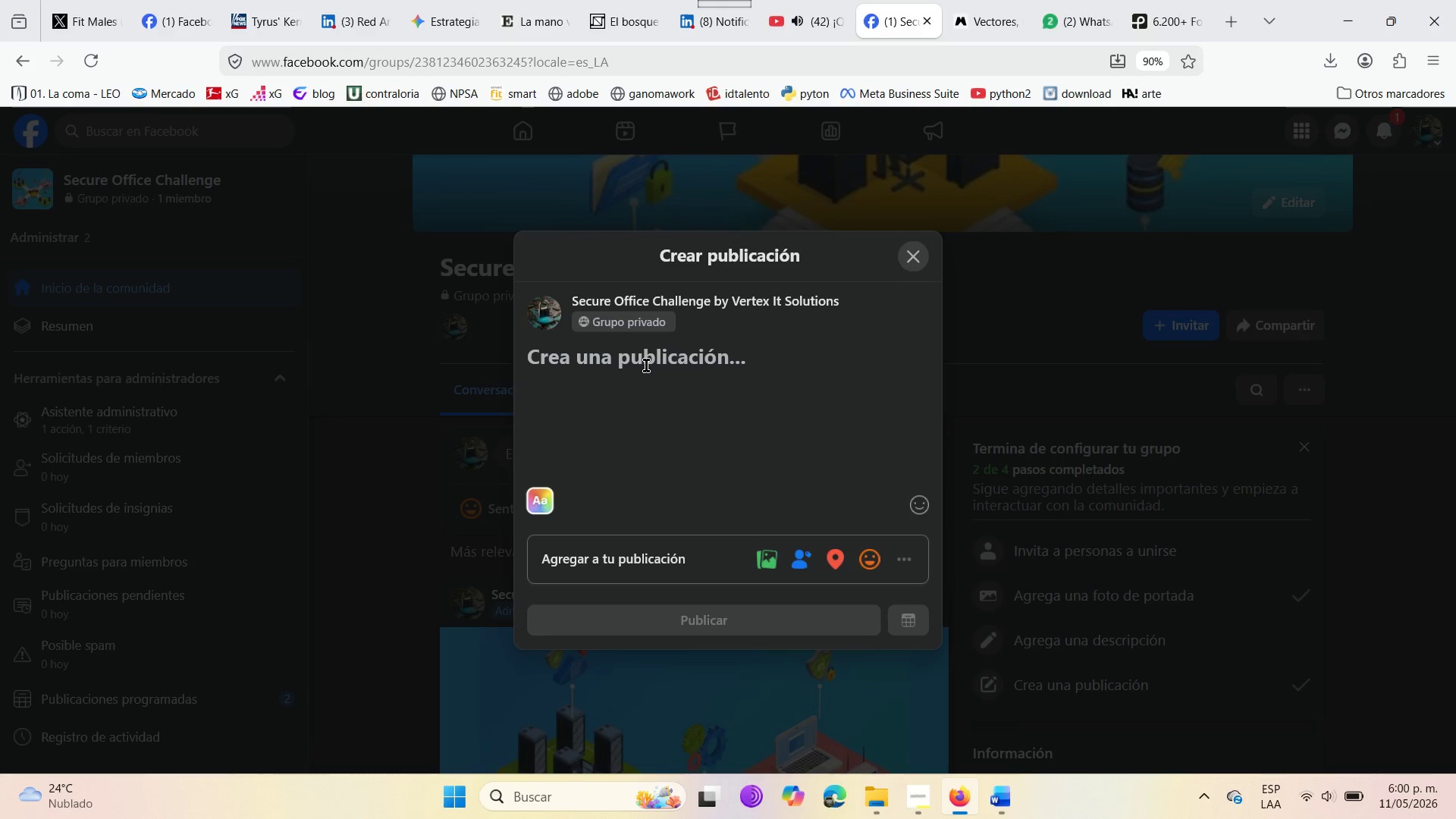 
type(Remot)
key(Backspace)
key(Backspace)
key(Backspace)
key(Backspace)
type(EMOTE WORK SHOULDN[T )
 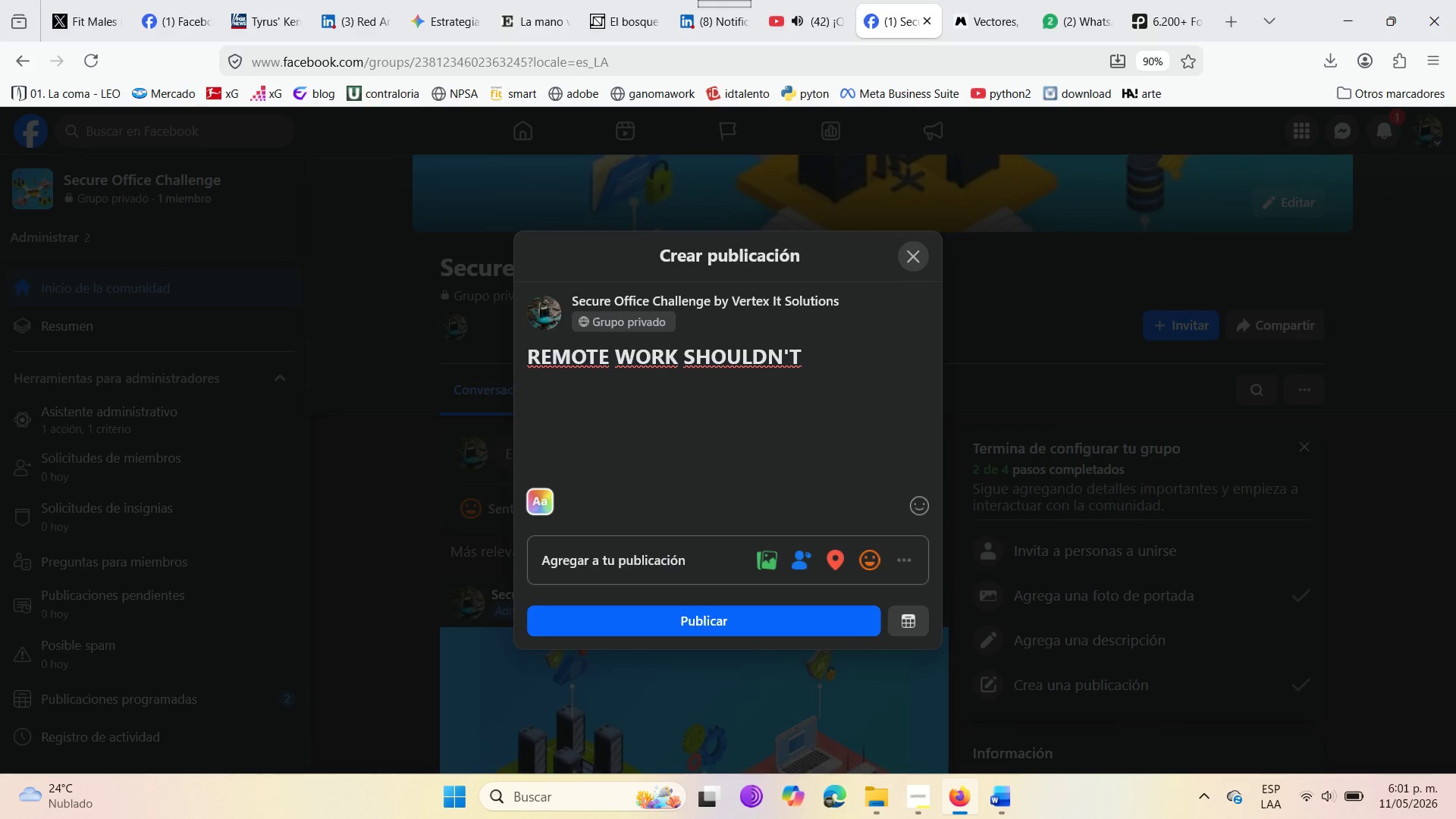 
wait(6.36)
 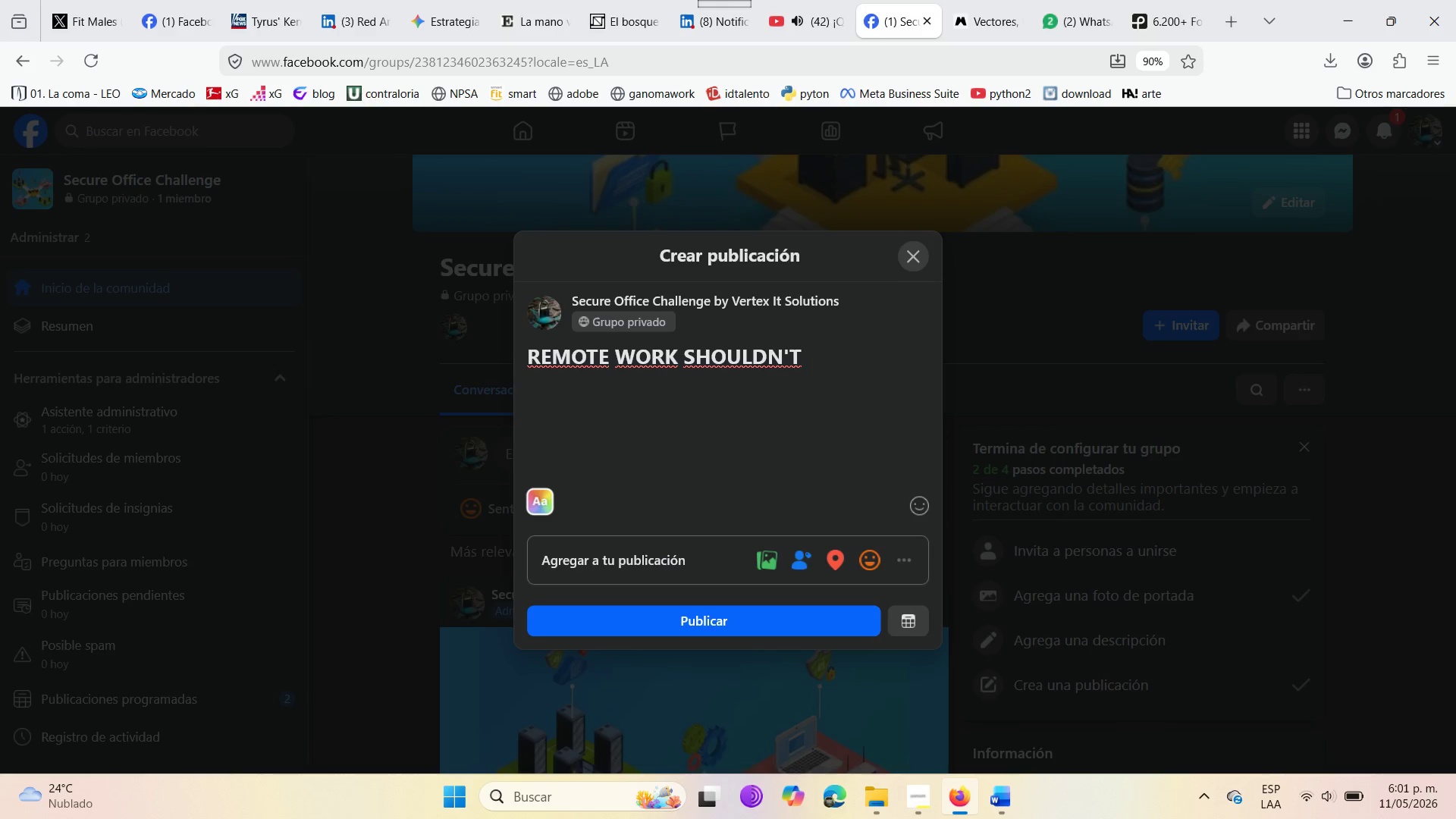 
type(BE A RISK FOR YOUR FIRM )
key(Backspace)
type(. )
 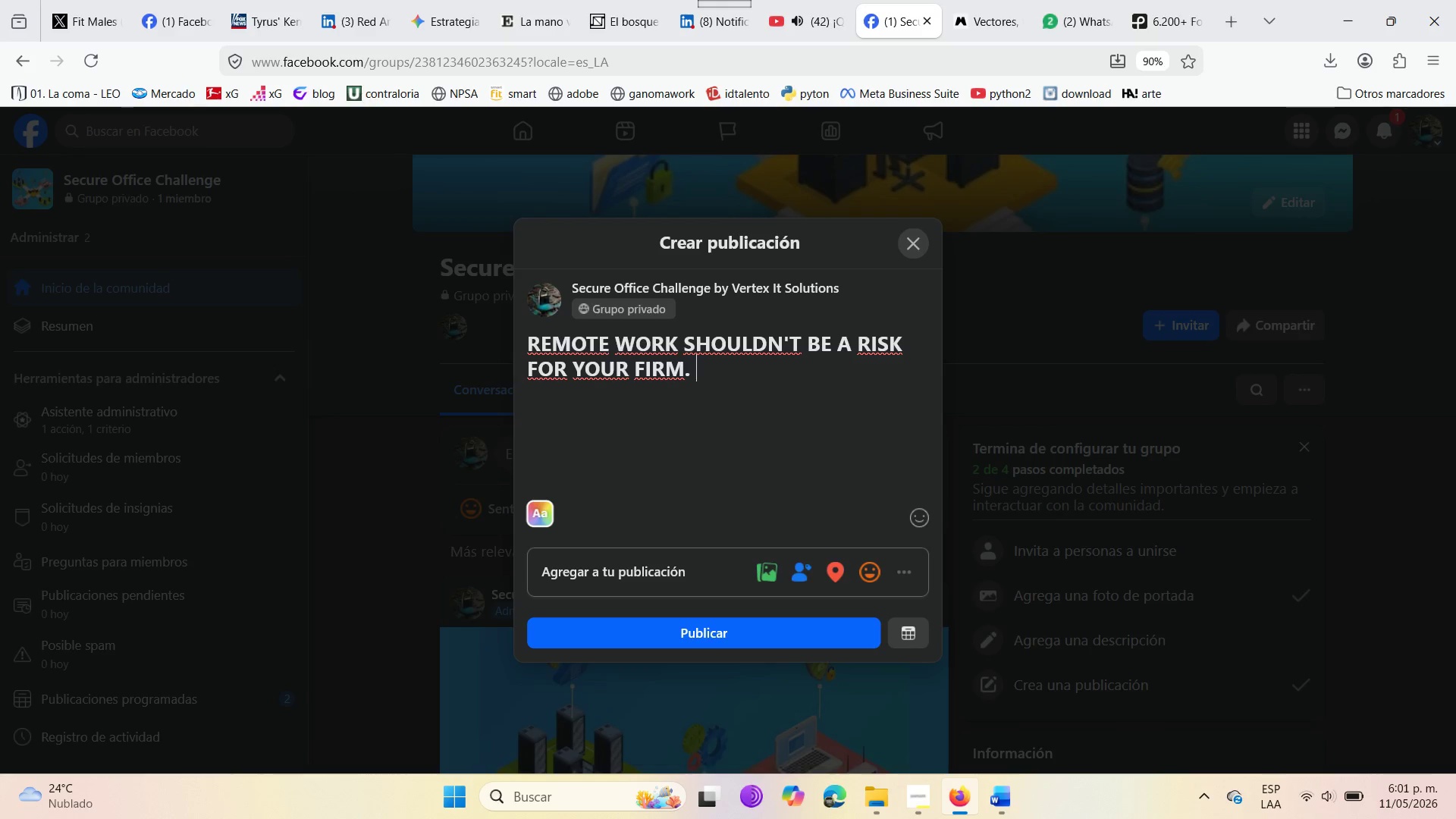 
wait(9.48)
 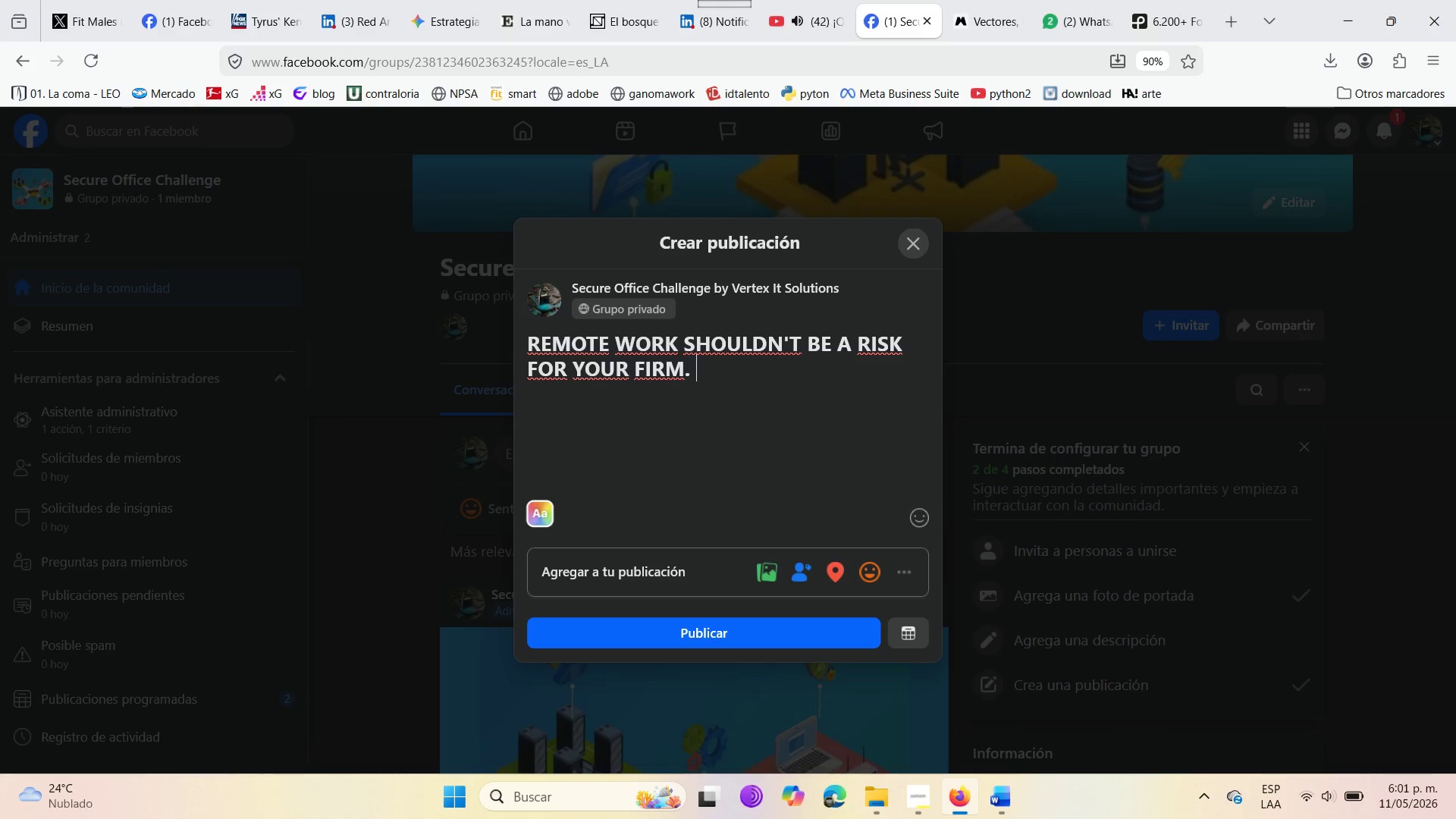 
key(Enter)
 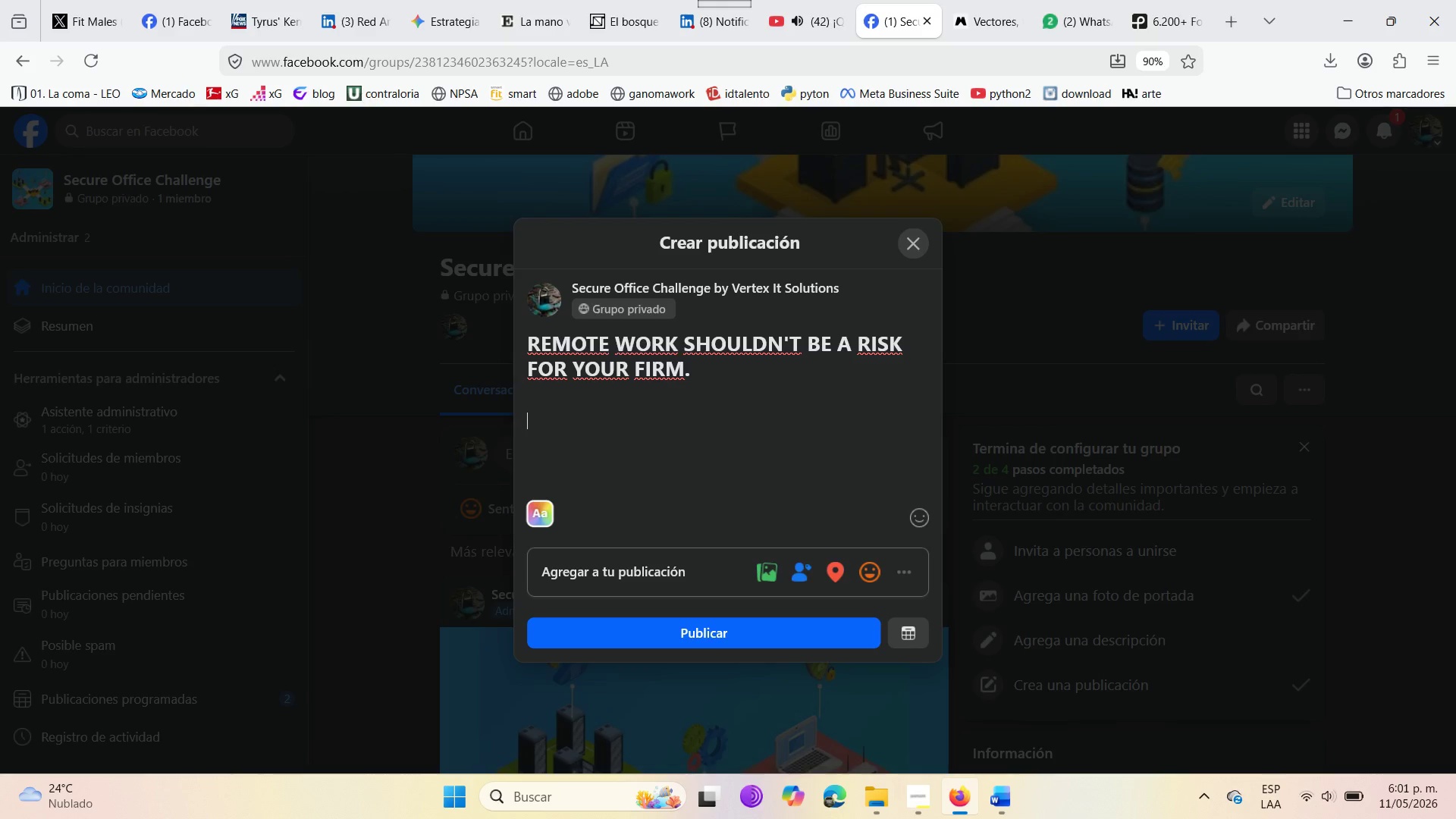 
key(Enter)
 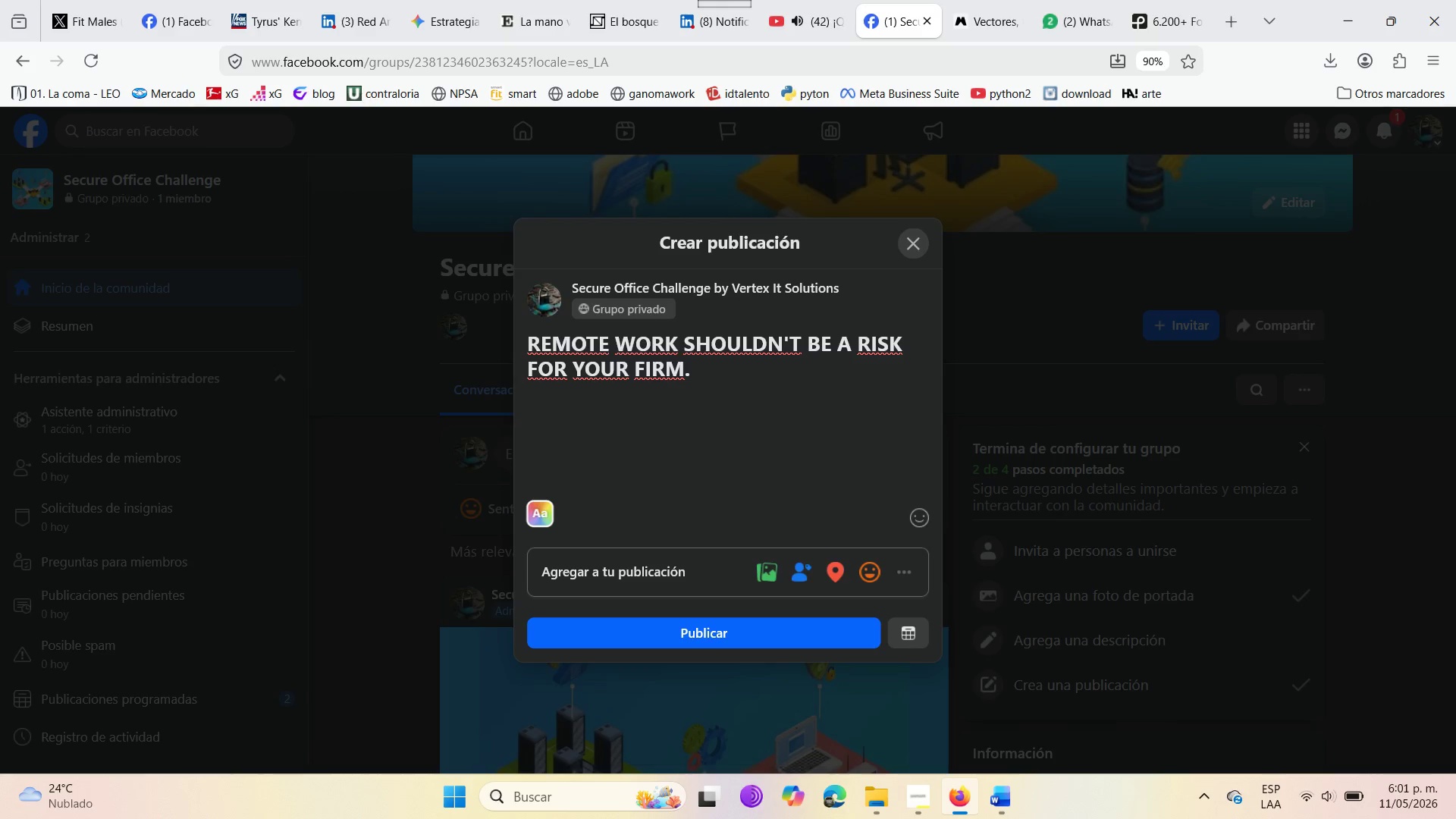 
type(When your team works )
 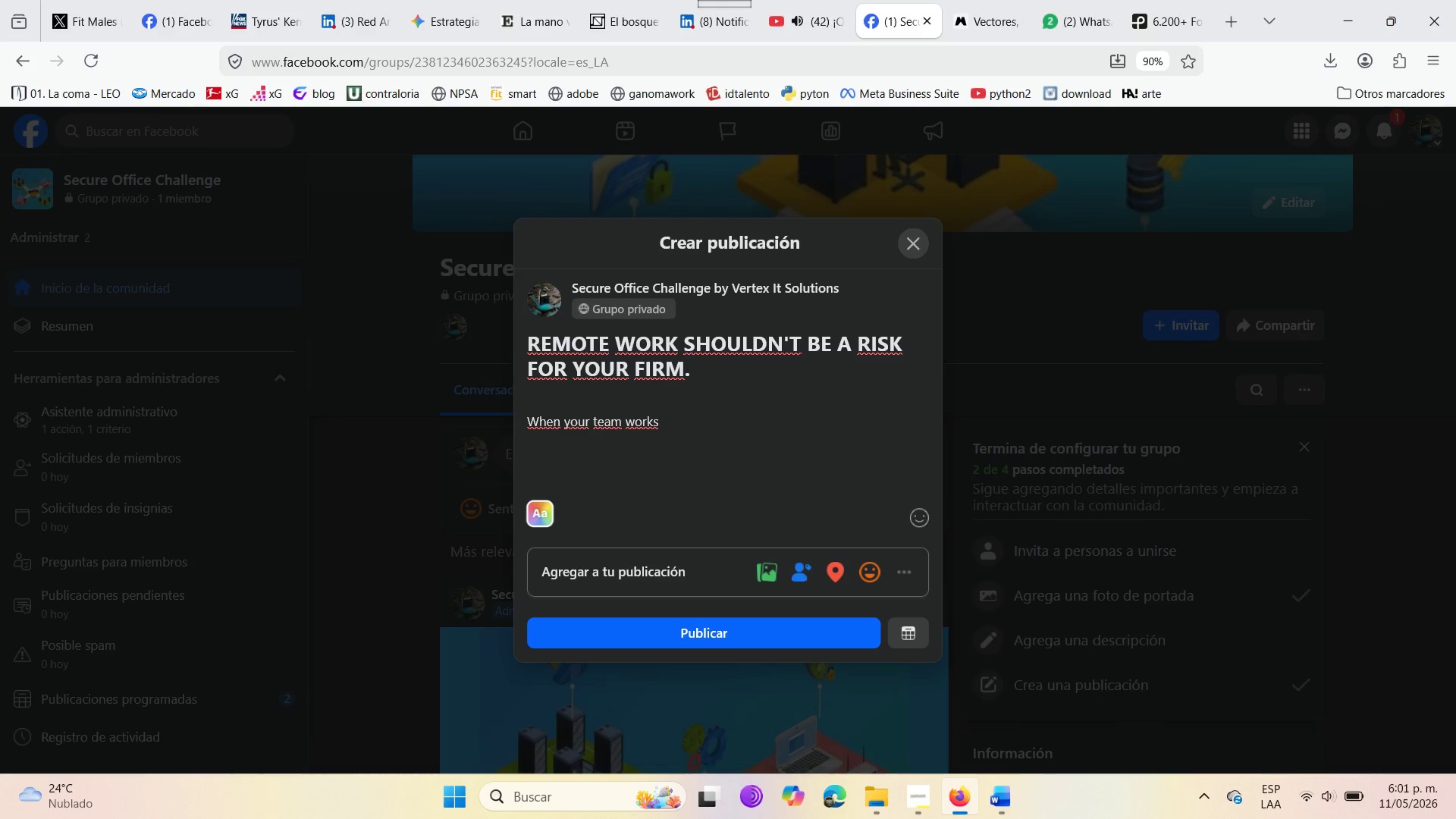 
wait(8.78)
 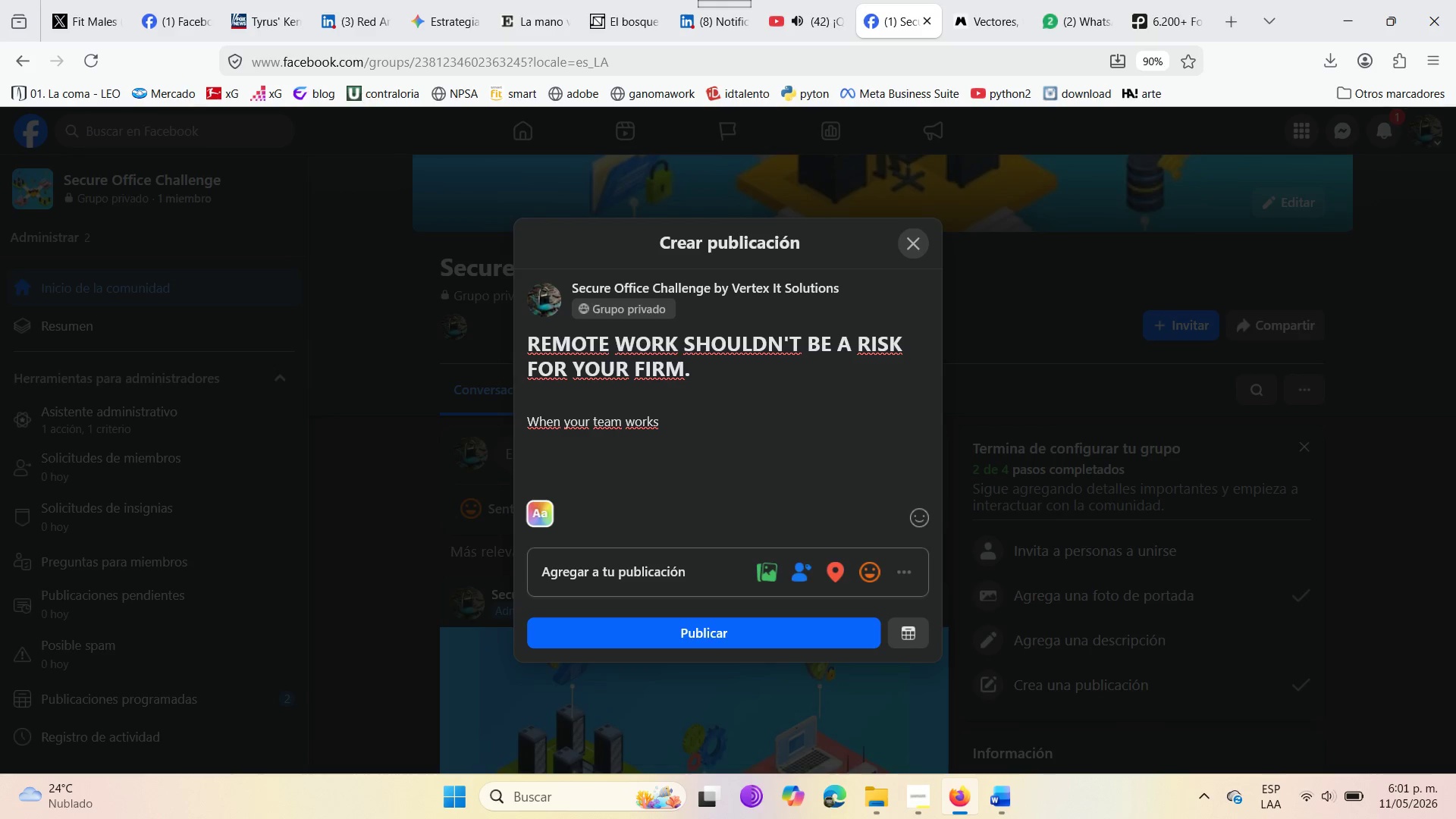 
type(from home )
key(Backspace)
type( or a coffe )
key(Backspace)
type(e )
 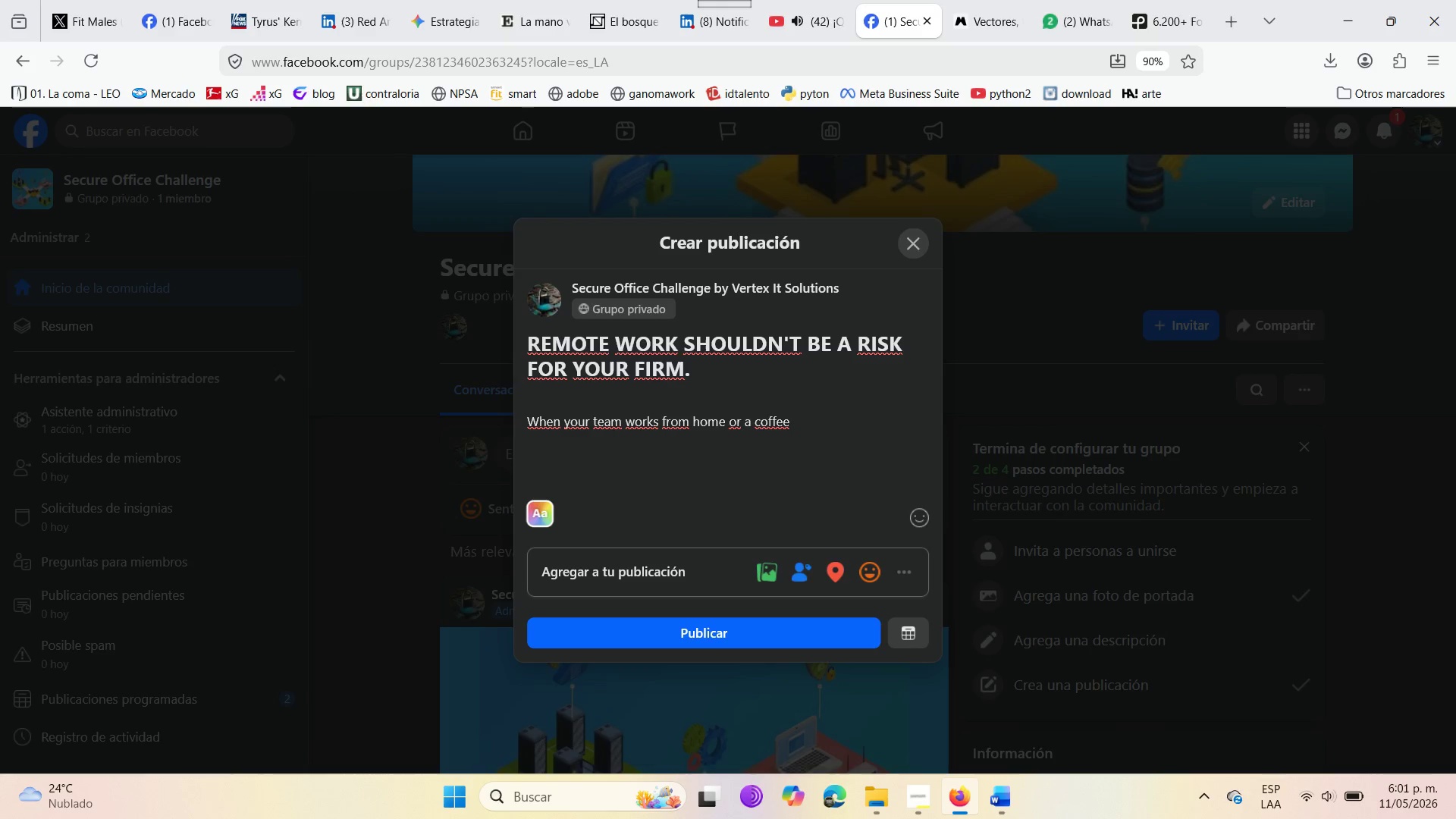 
type(shop )
key(Backspace)
type(, your local network )
key(Backspace)
type( security )
 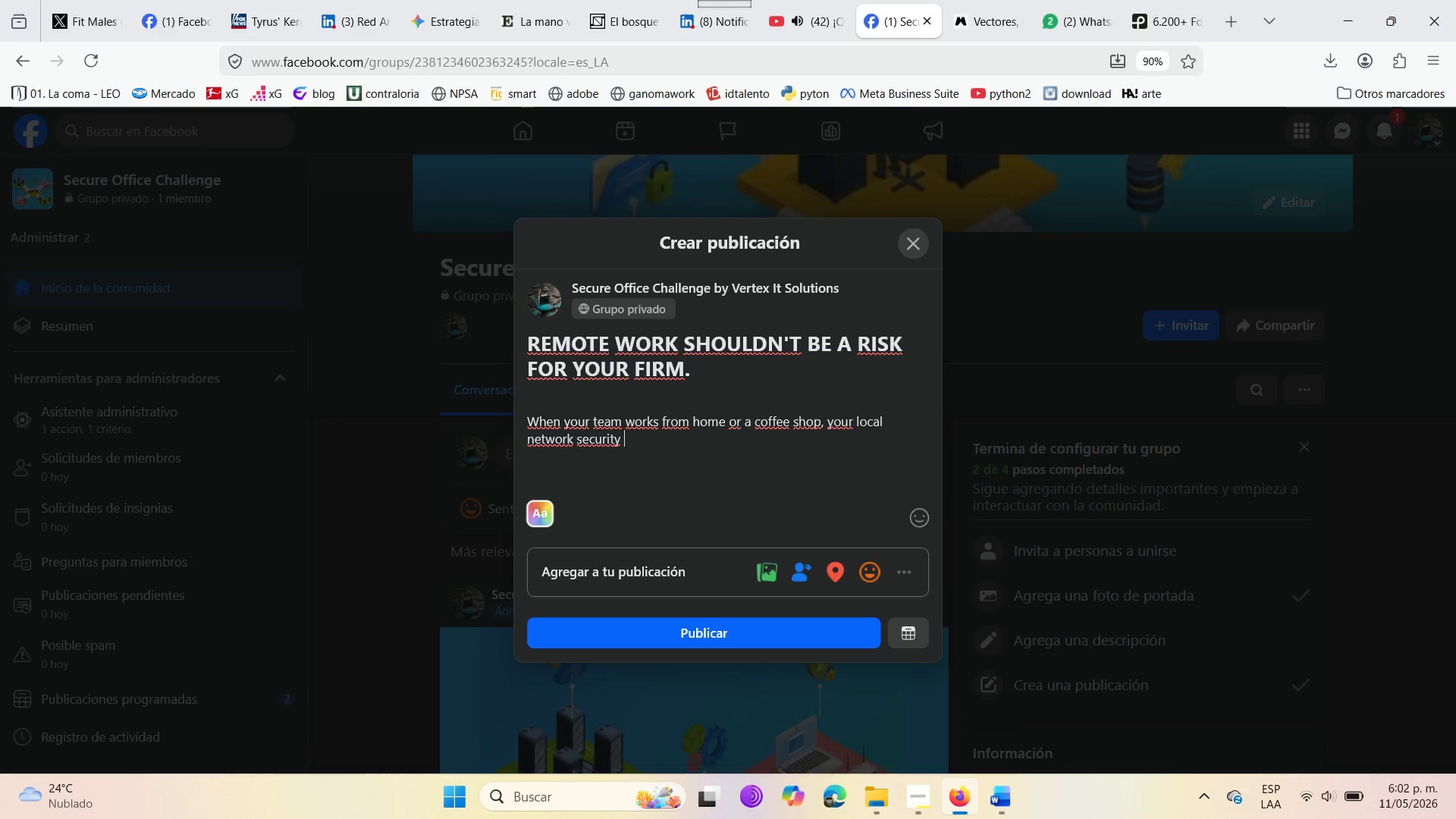 
wait(7.31)
 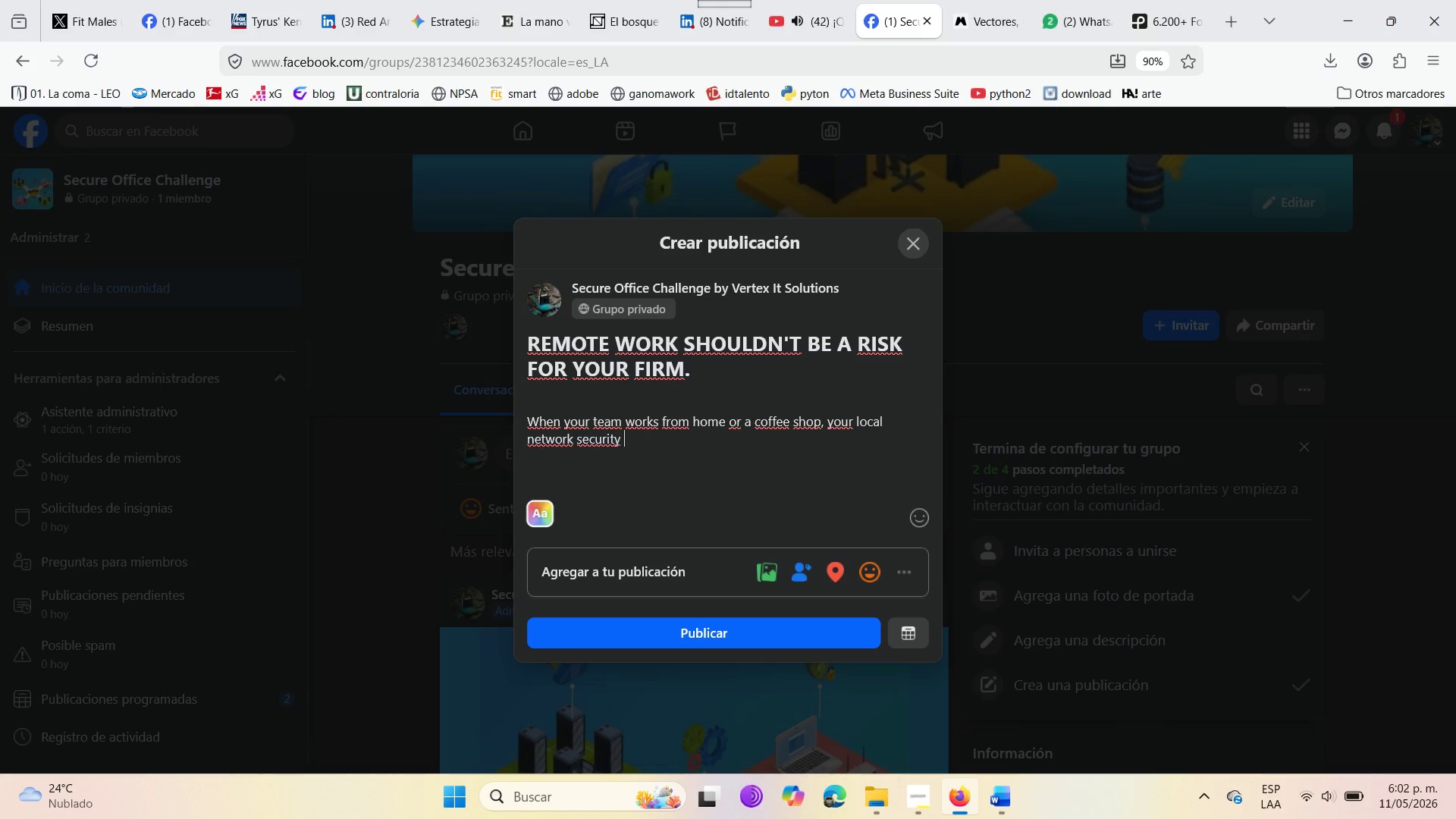 
type(disappears )
 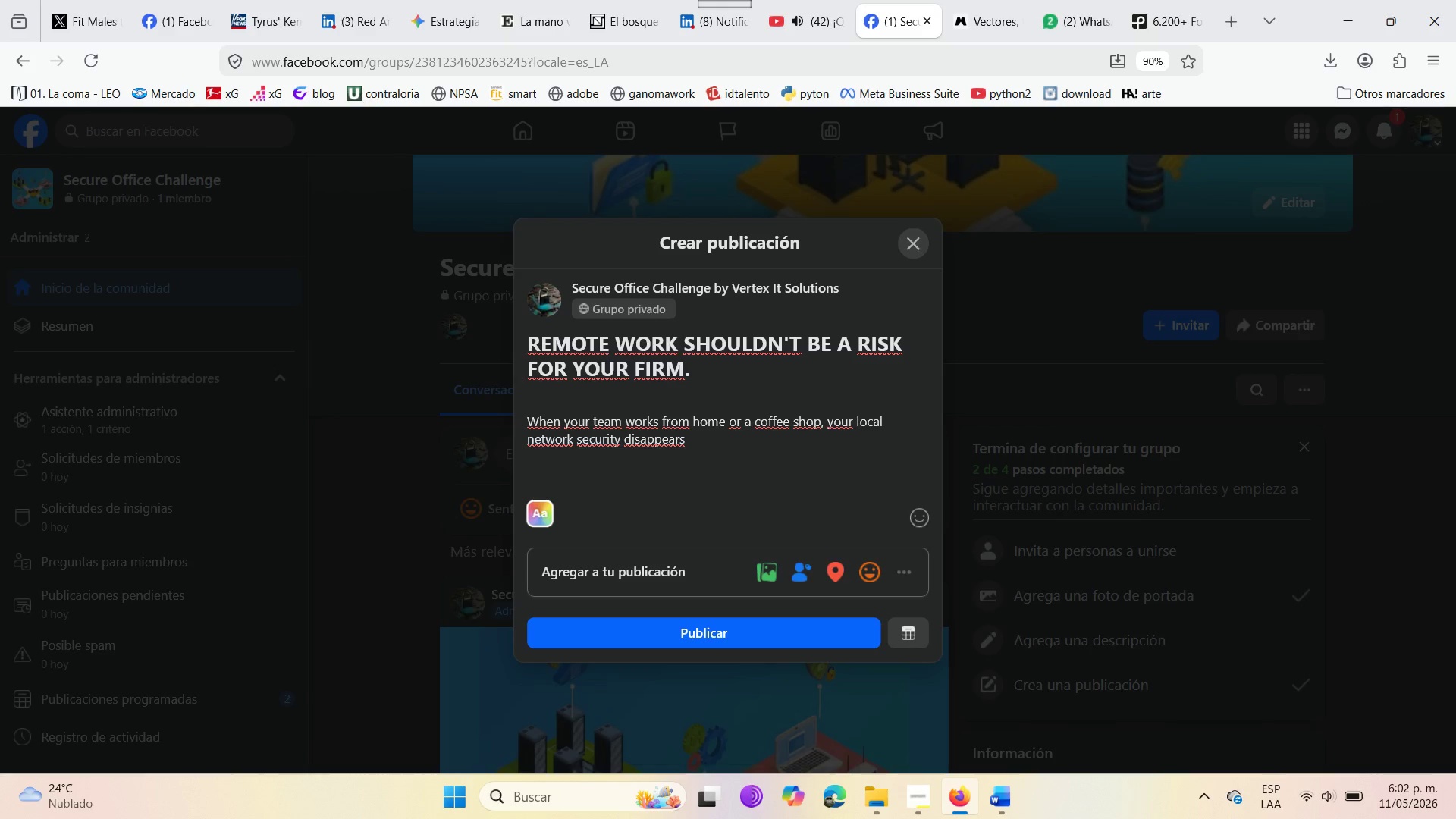 
wait(6.34)
 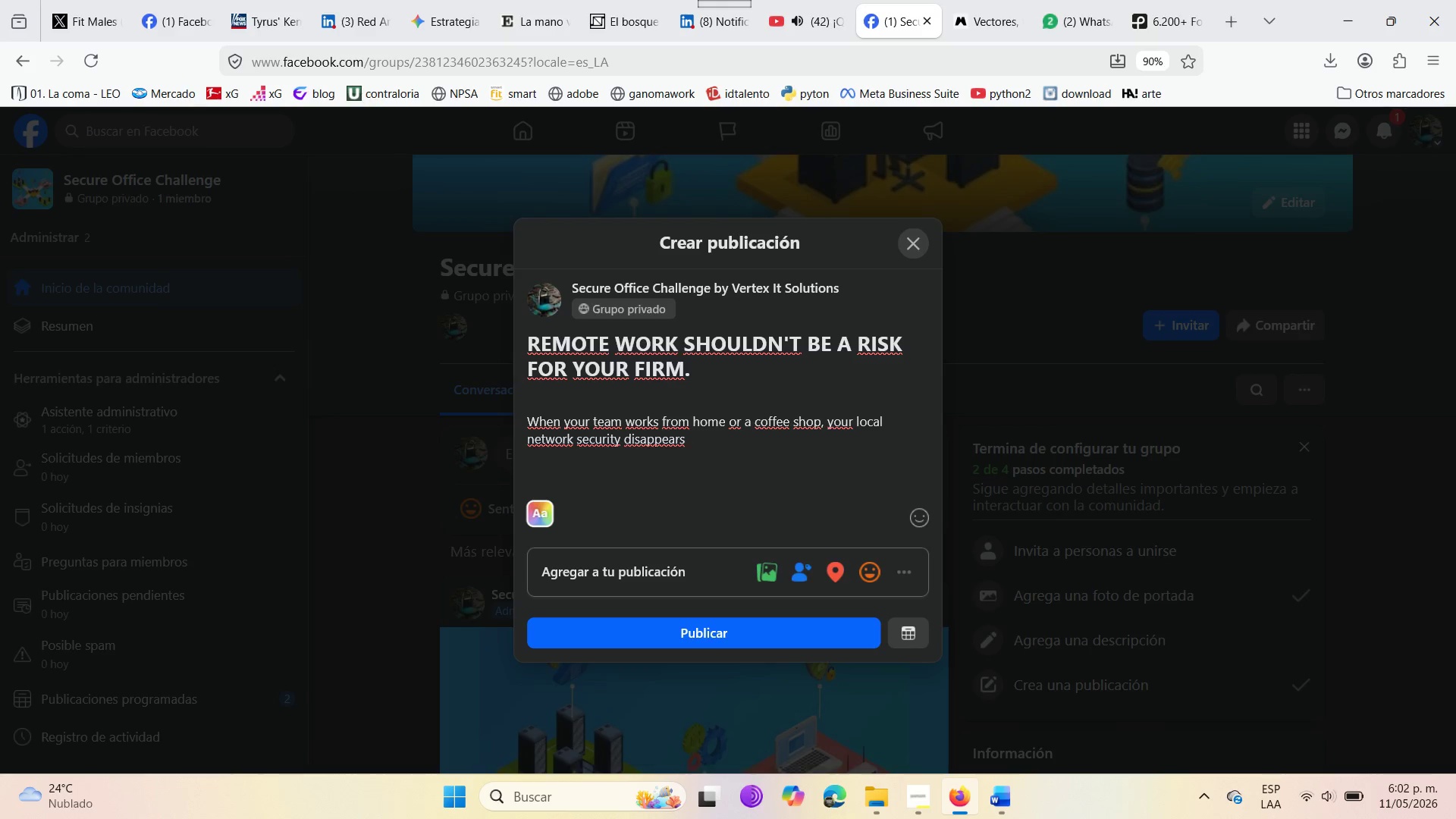 
key(Backspace)
type(. Without a protected )
 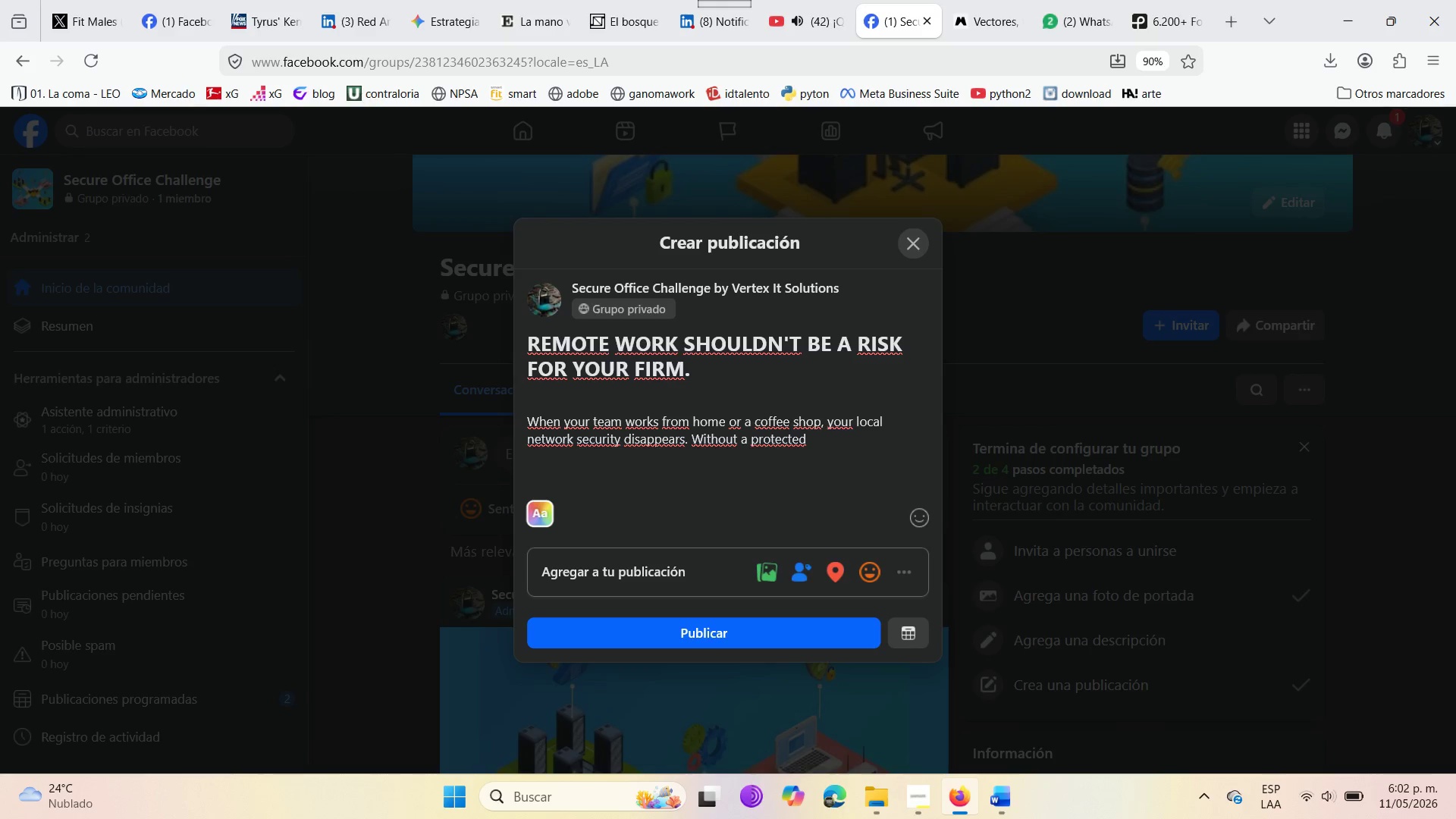 
wait(9.78)
 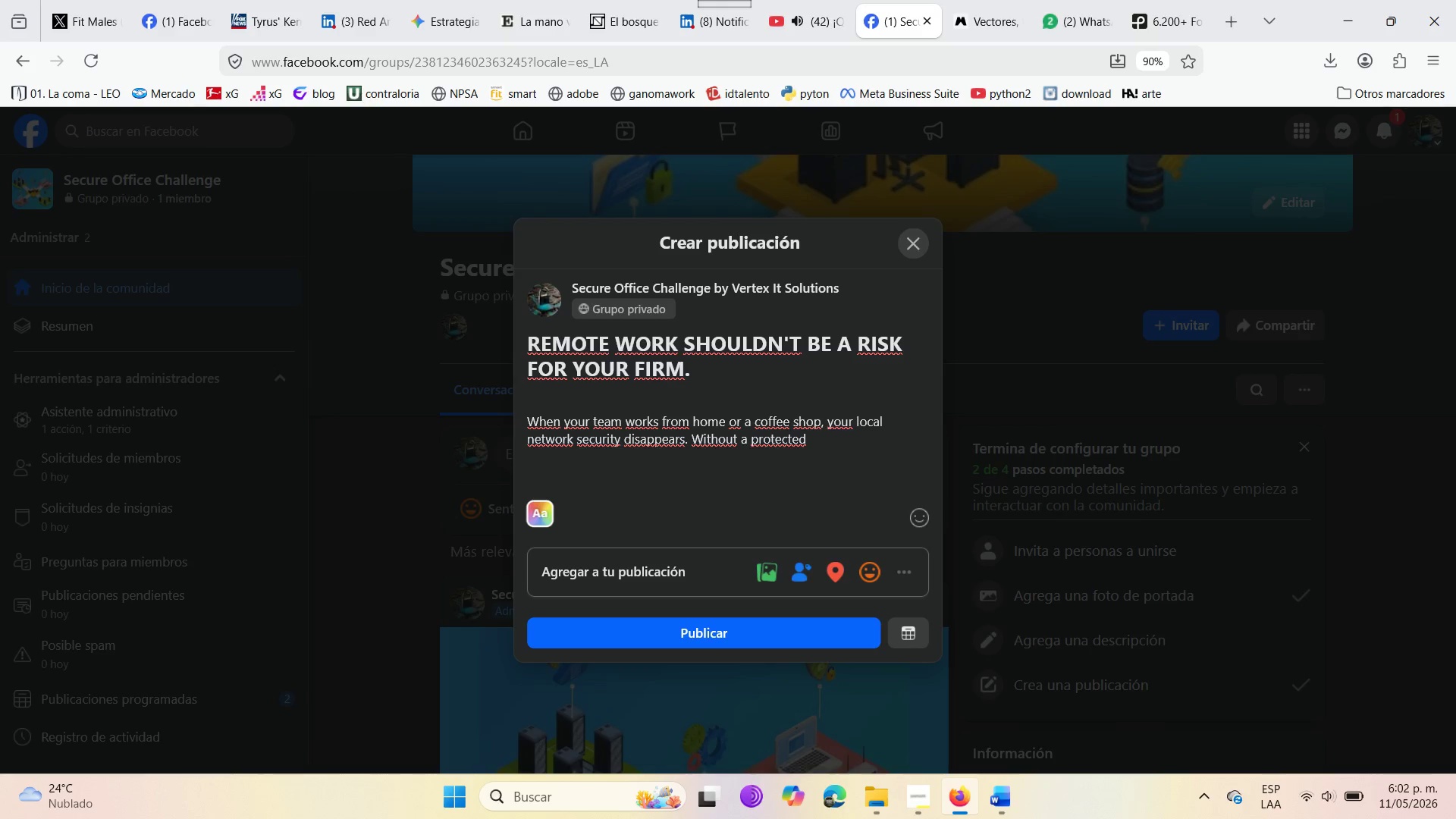 
type(connection )
key(Backspace)
type(, your data travels )
key(Backspace)
type( through )
 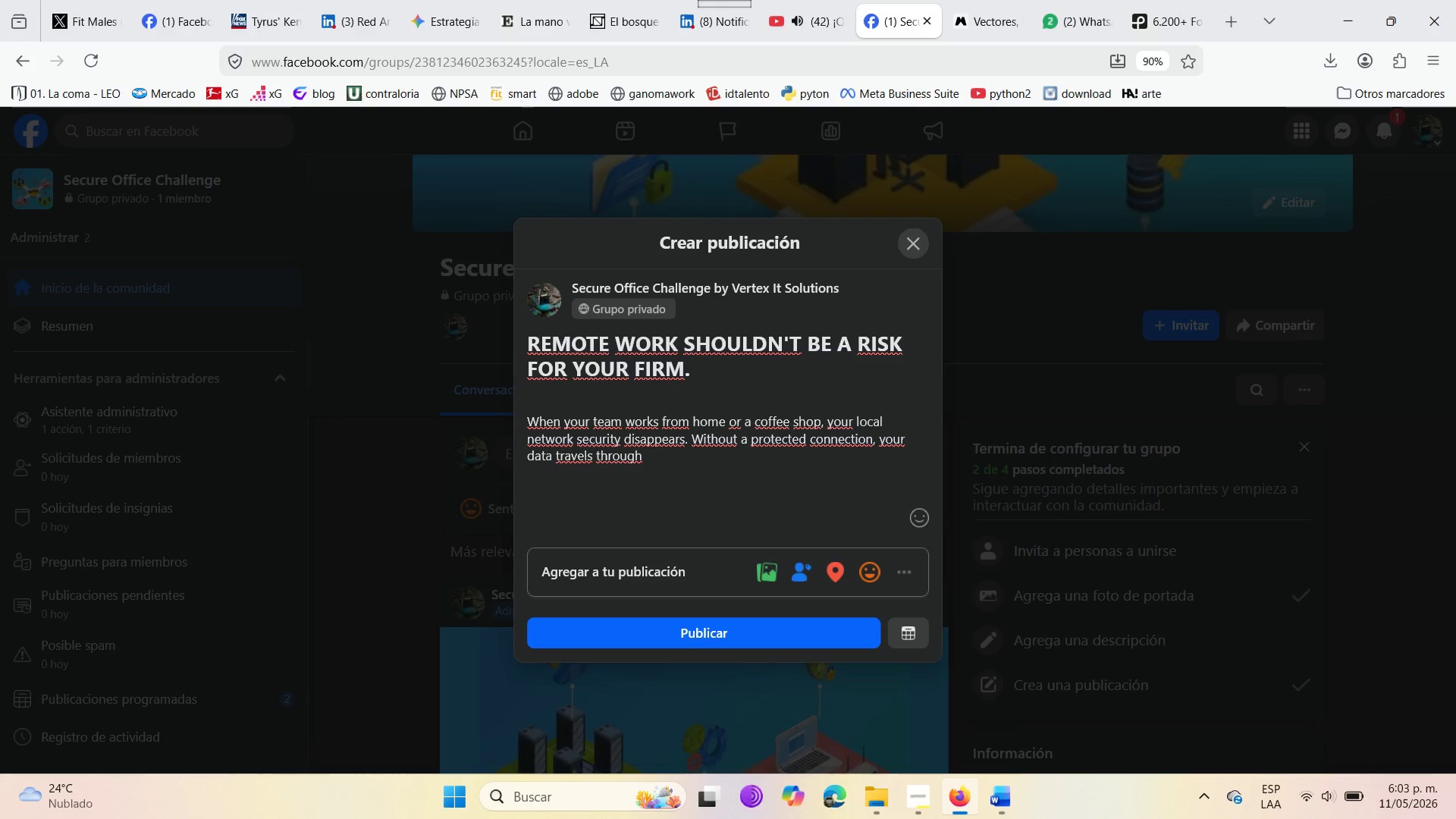 
wait(6.31)
 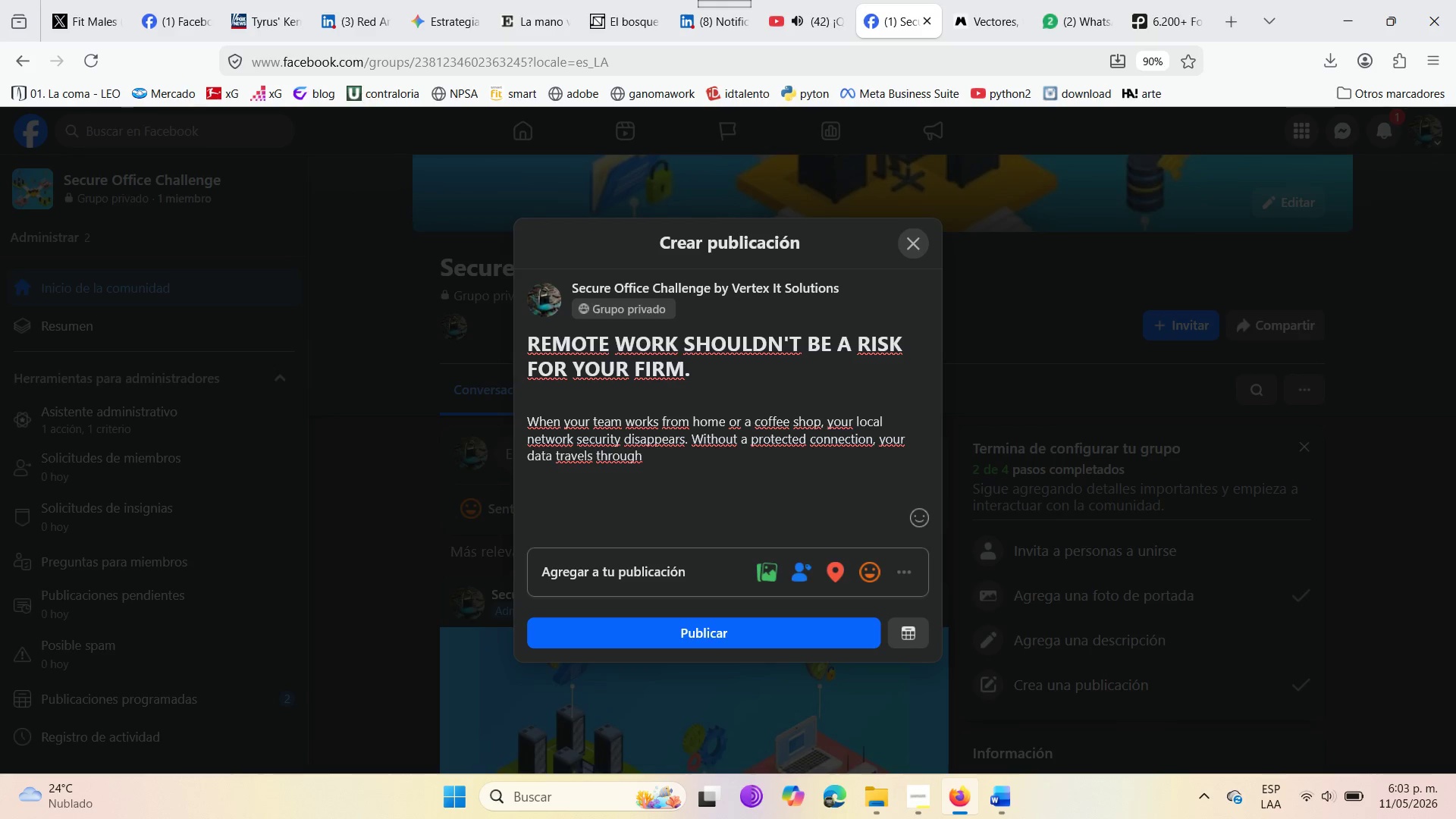 
type(public air )
key(Backspace)
type(waves )
key(Backspace)
type(. )
 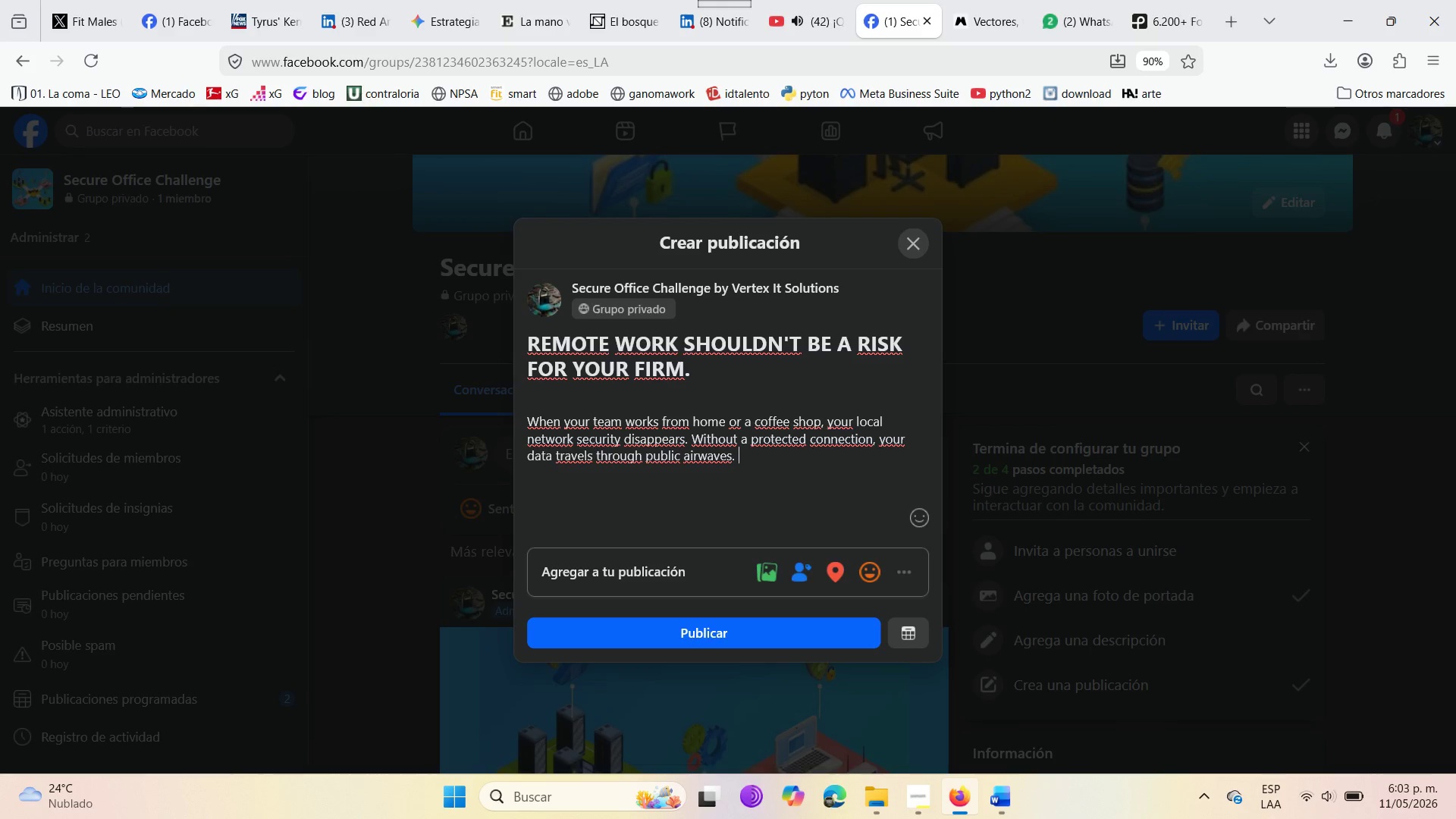 
key(Enter)
 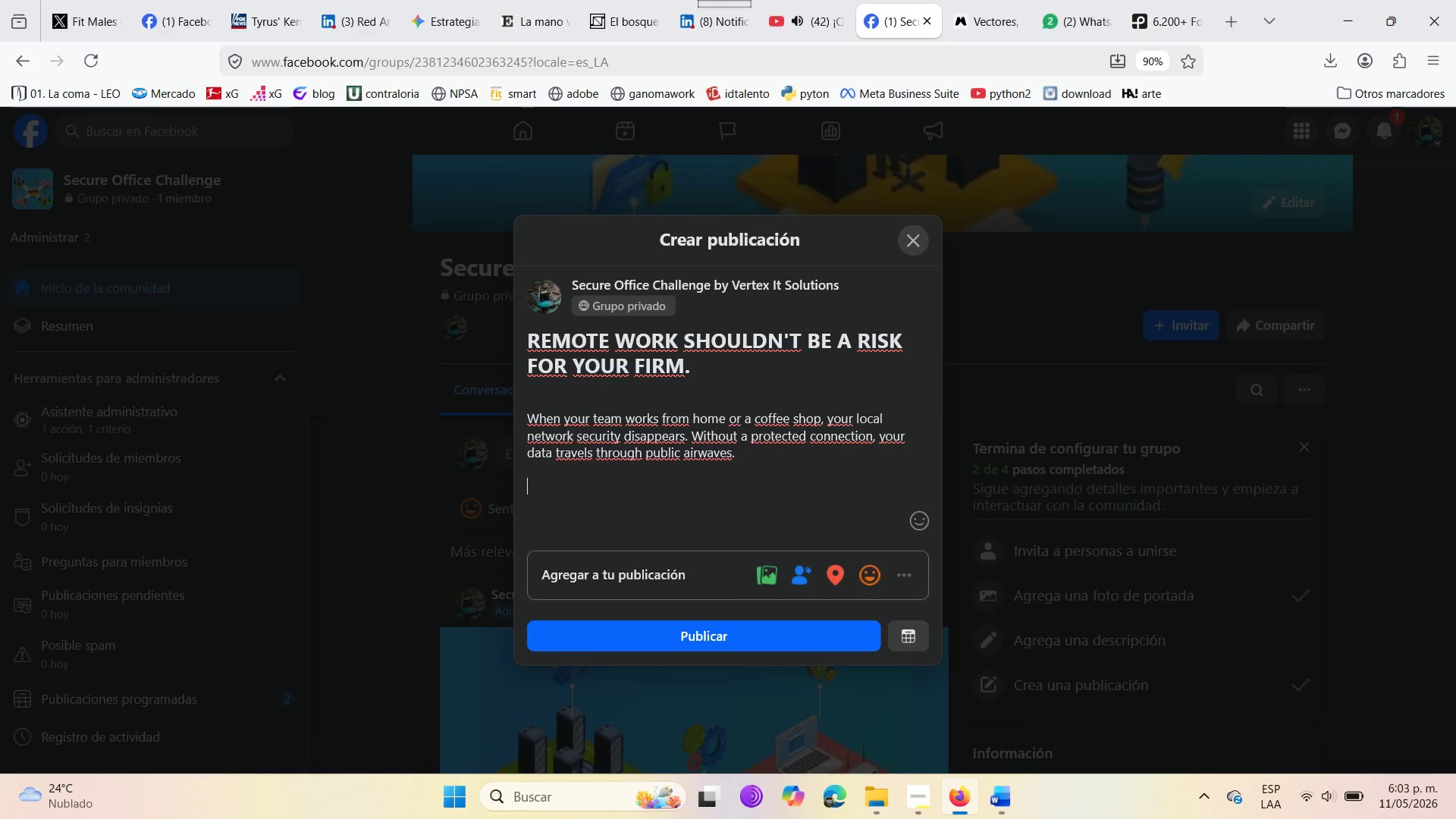 
key(Enter)
 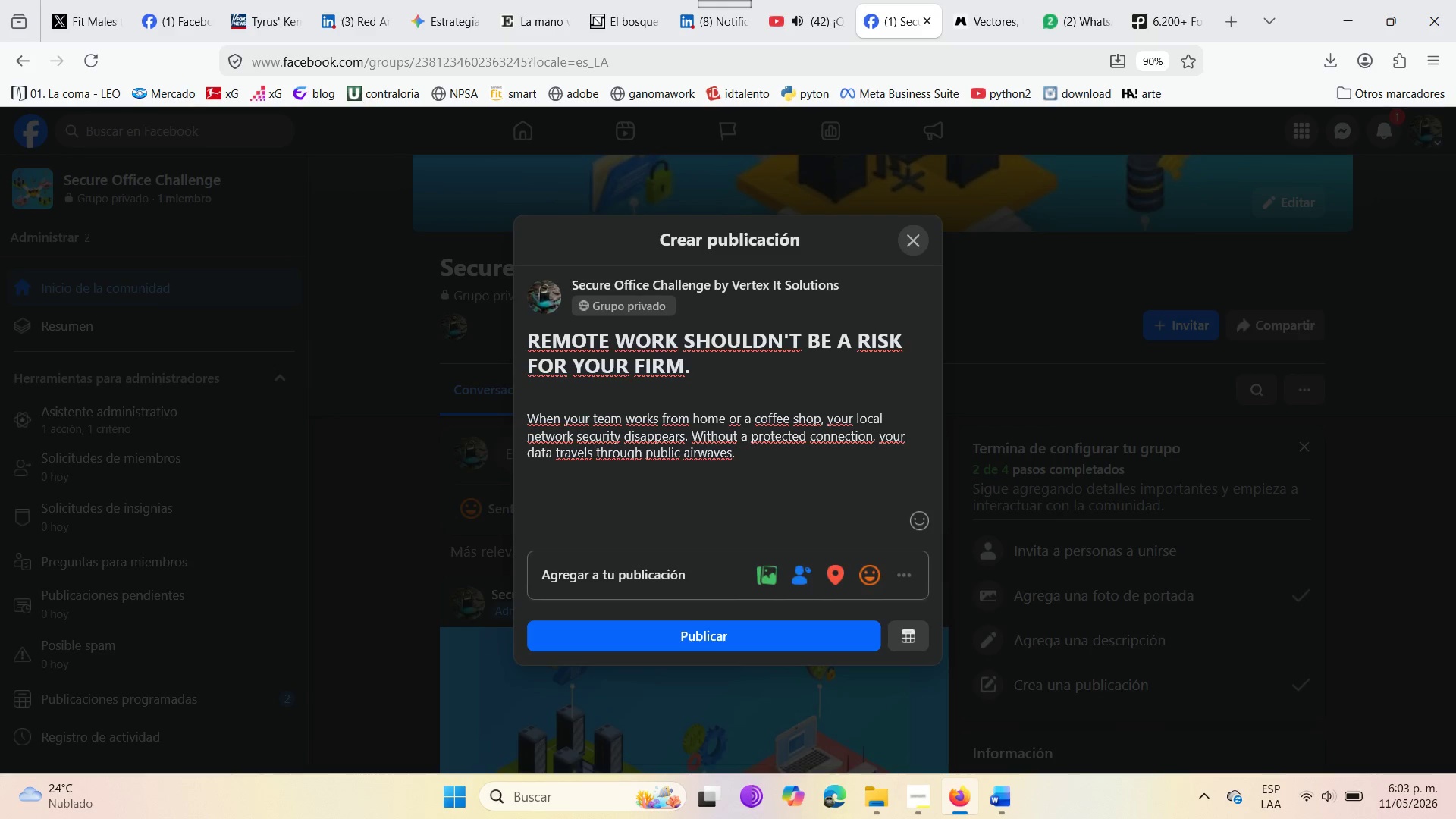 
type(STEPS FOR A SECURE REMOTE )
 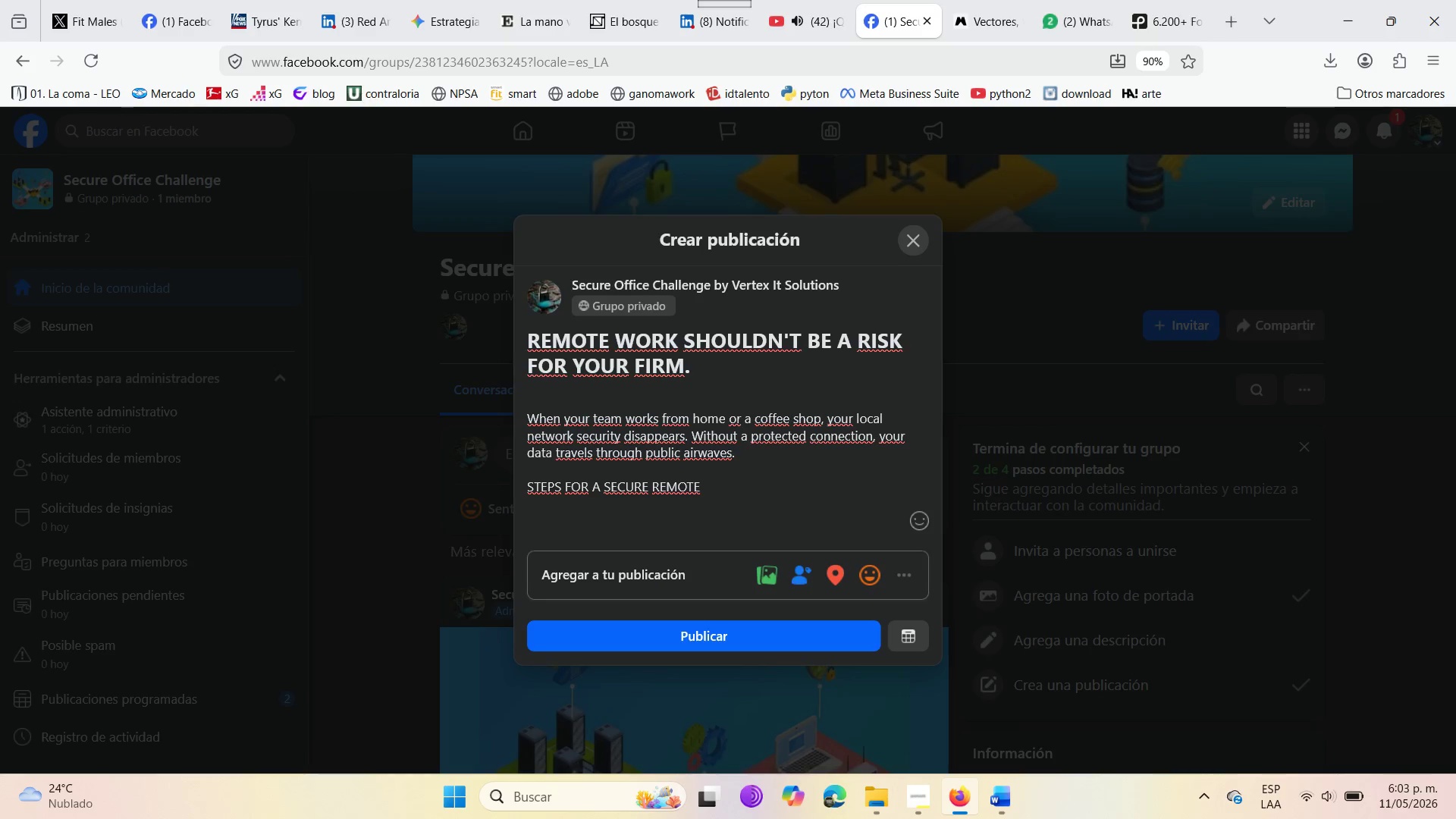 
type(CONNECTION> )
 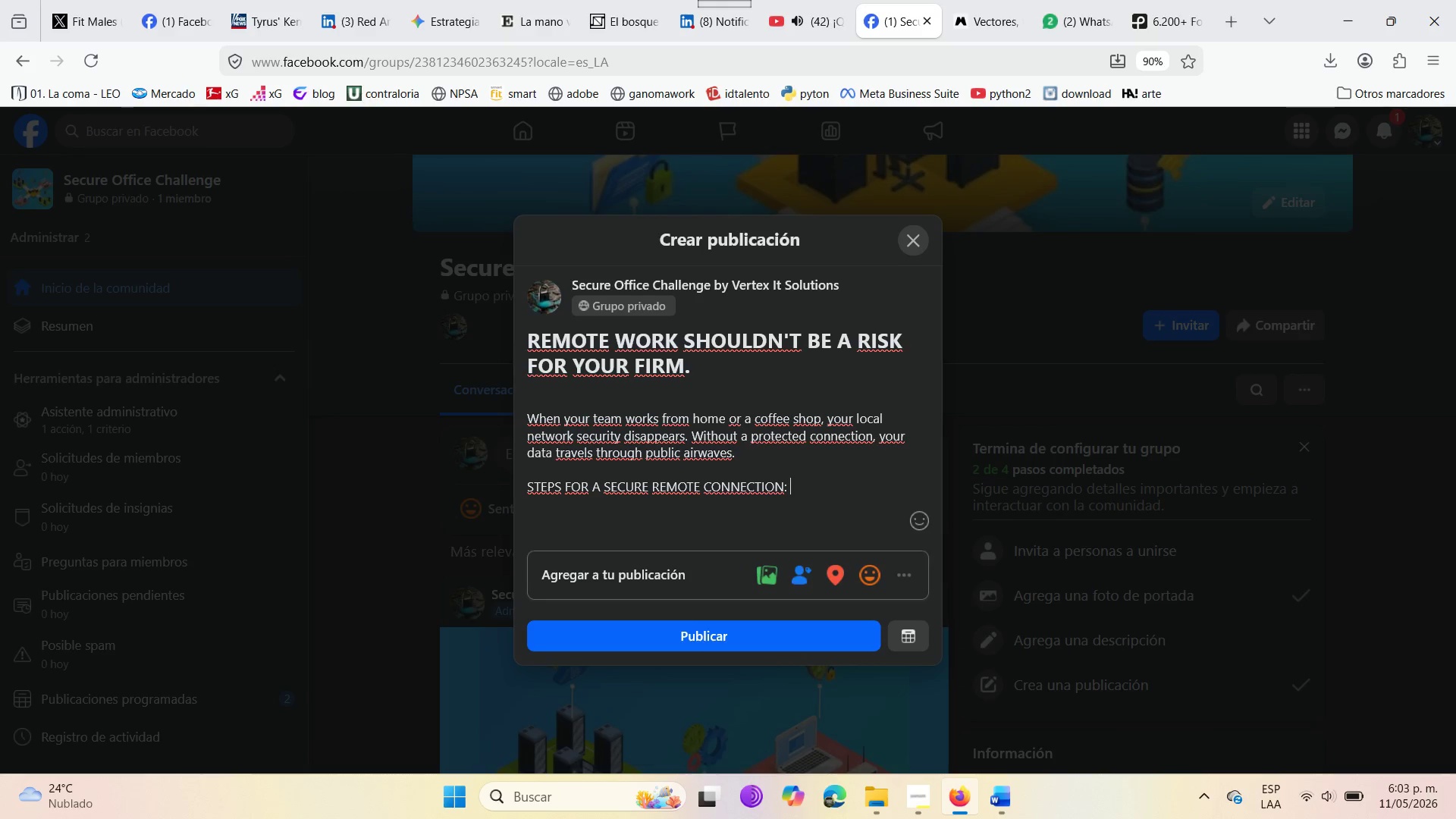 
wait(5.92)
 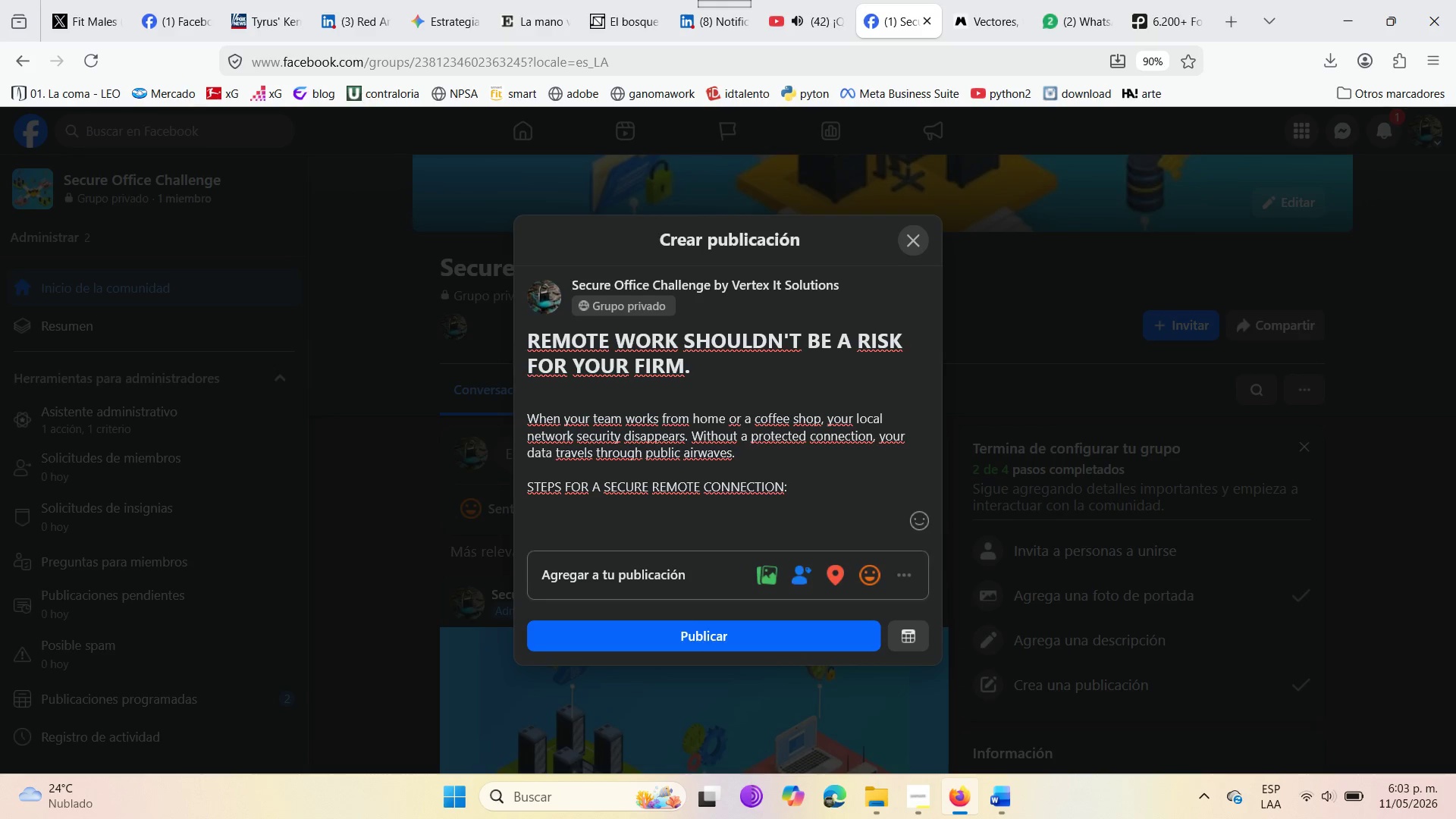 
key(Enter)
 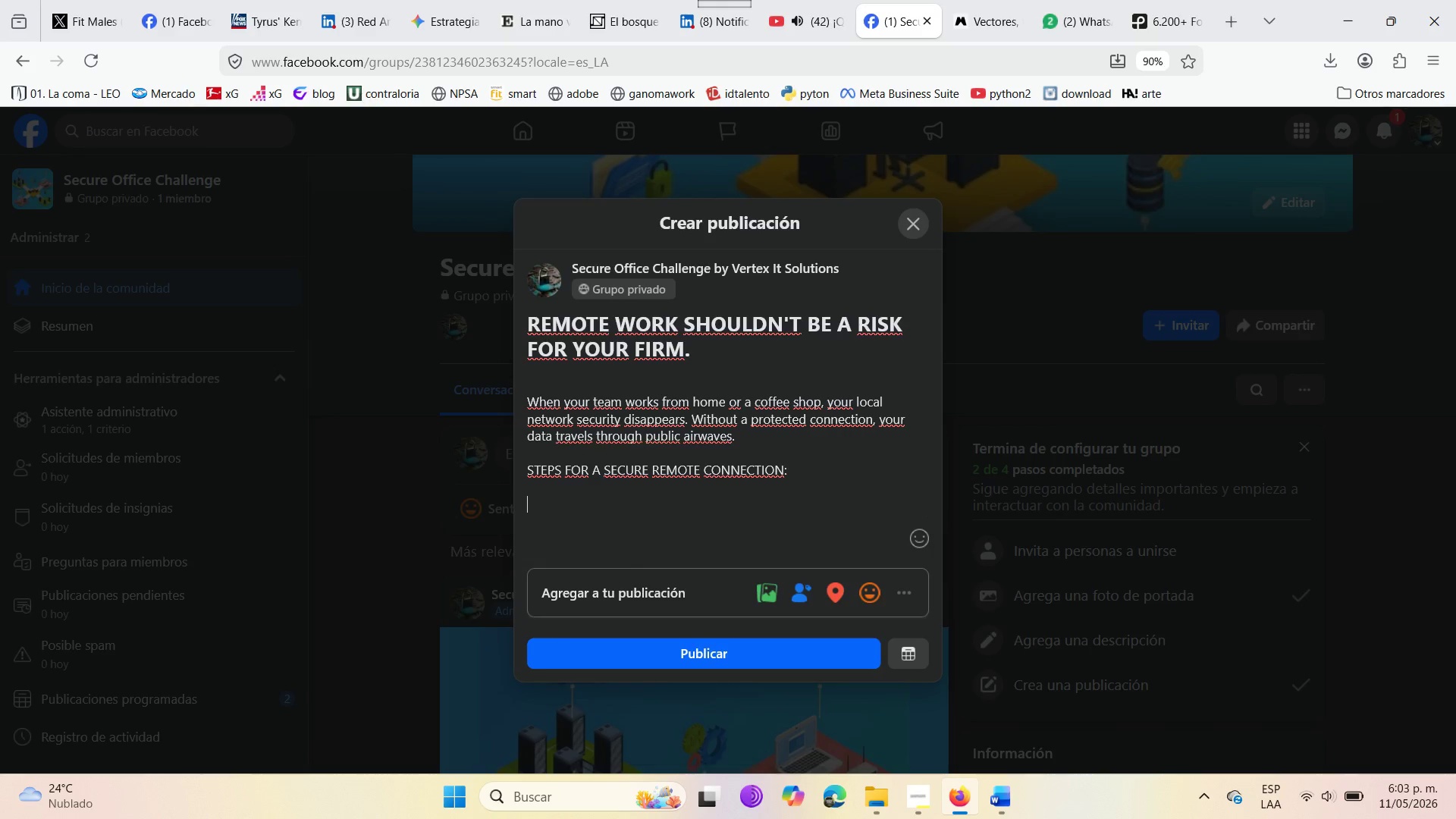 
key(Enter)
 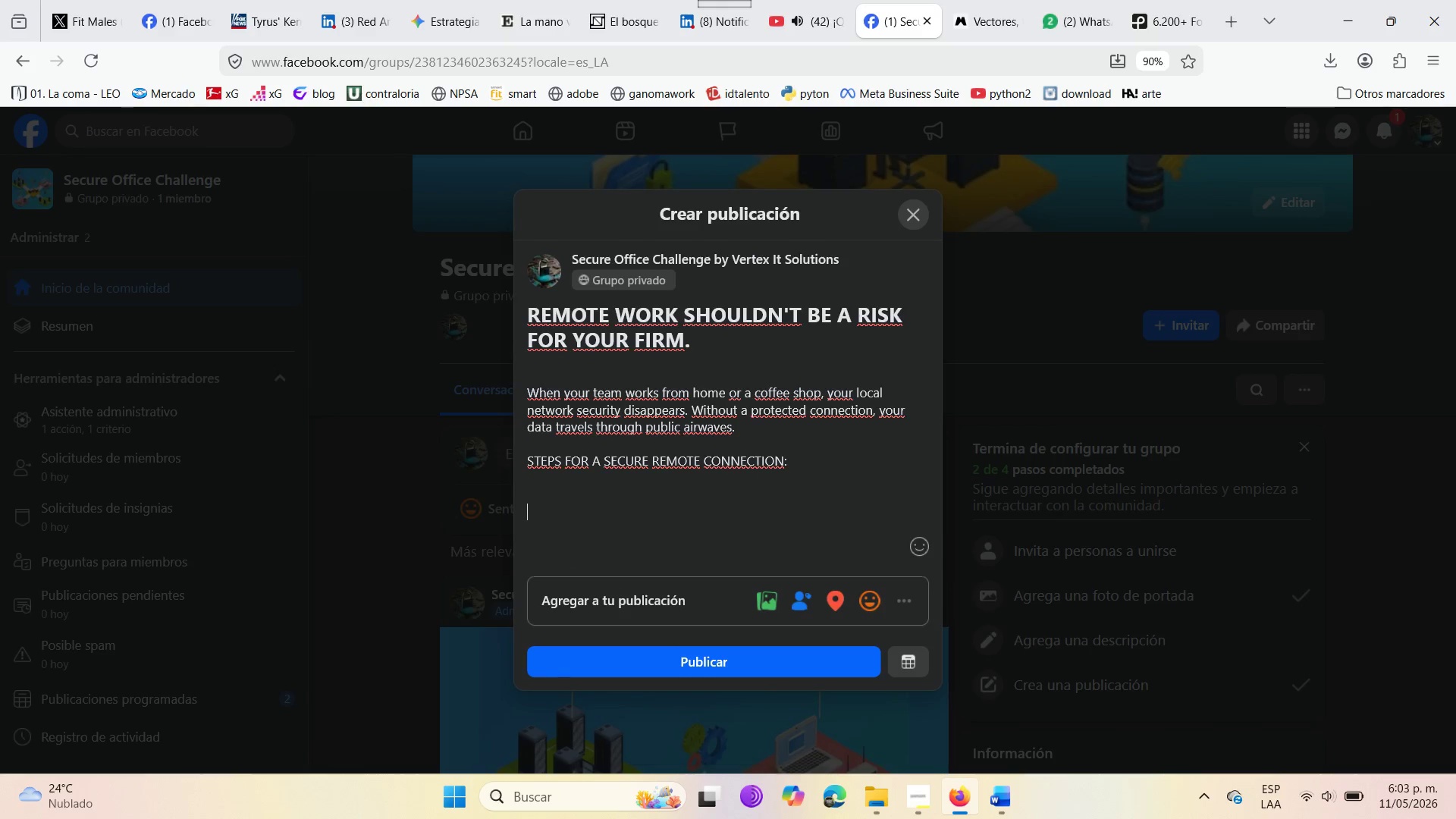 
key(Enter)
 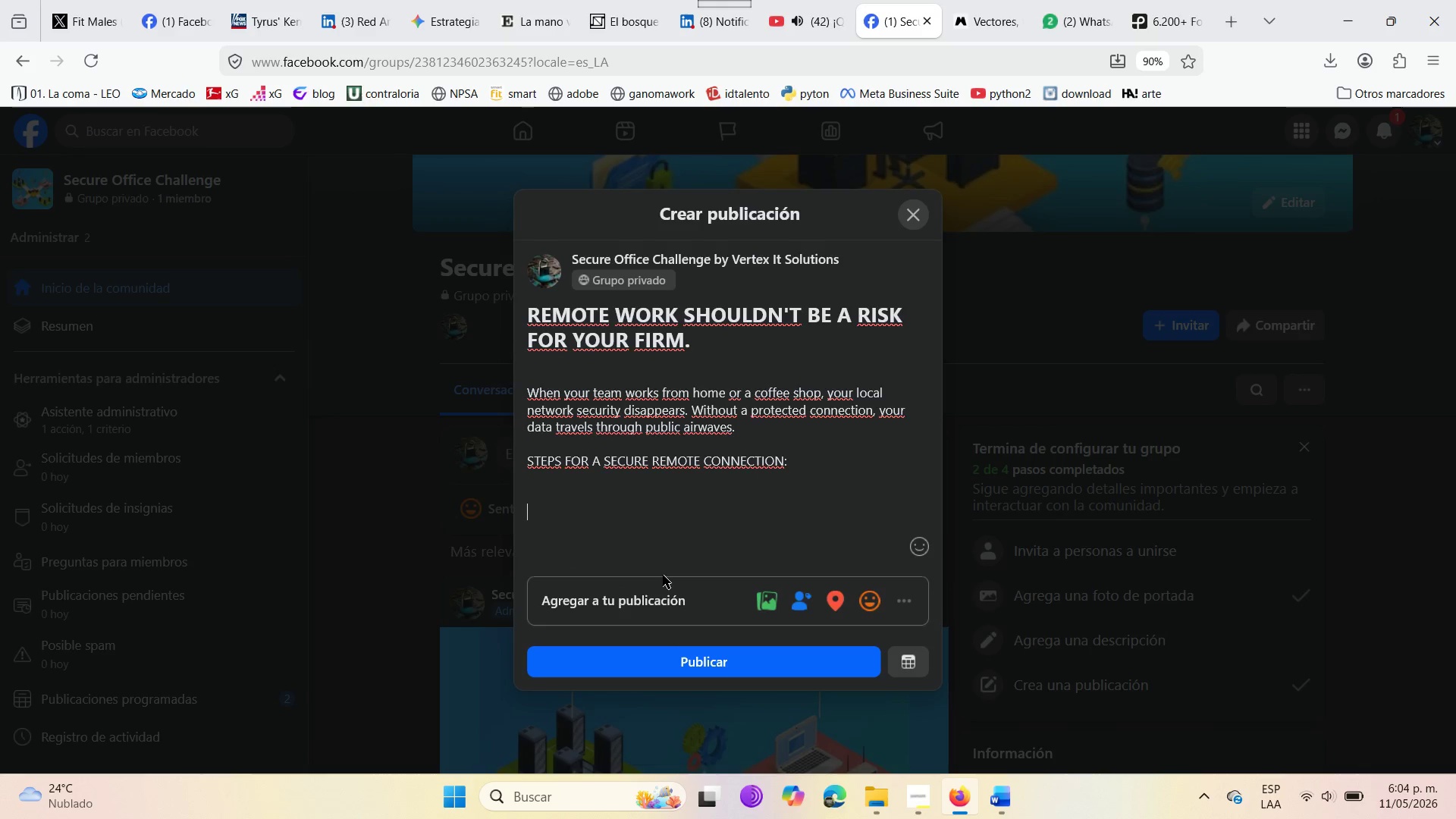 
wait(11.81)
 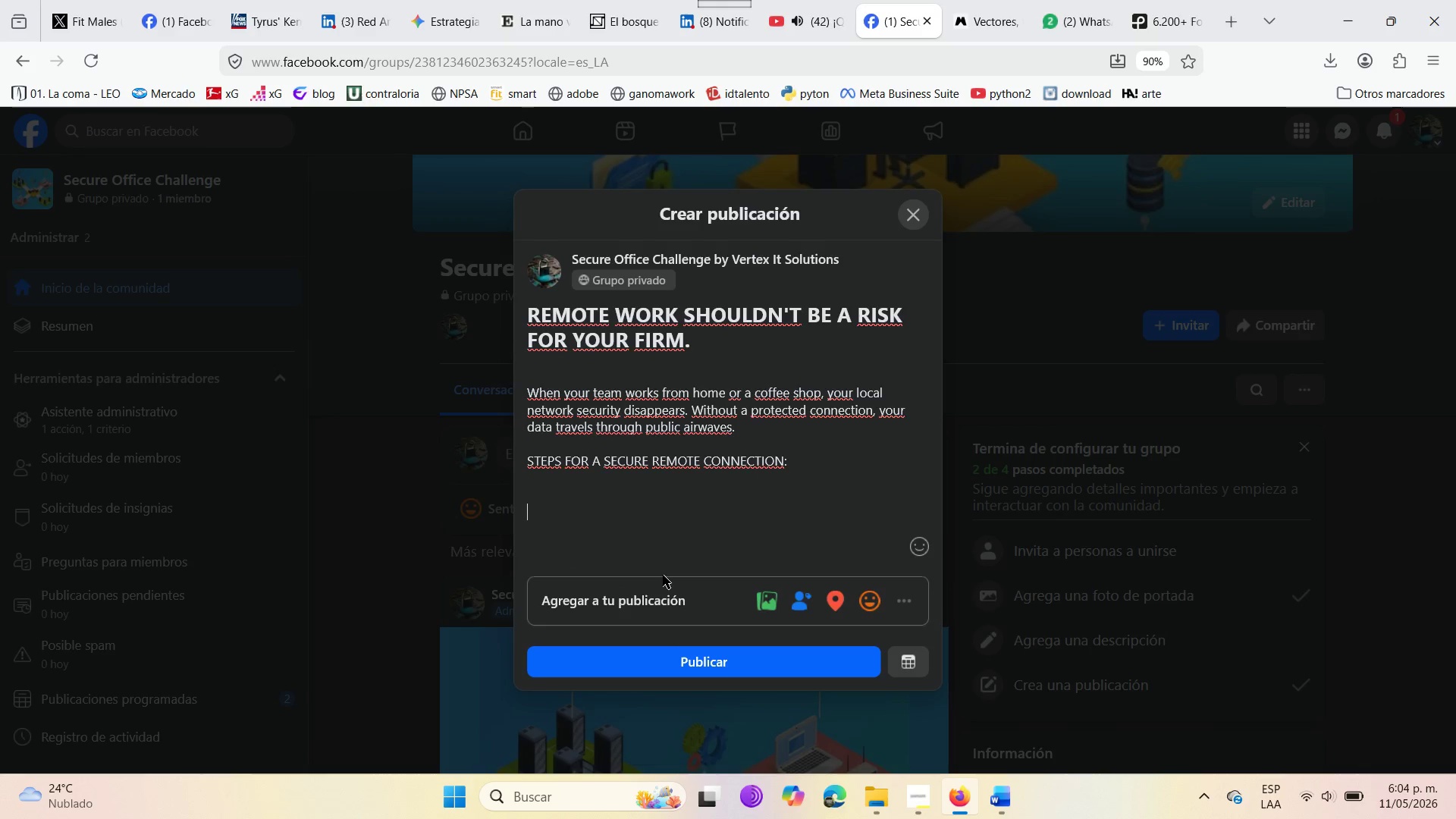 
left_click([754, 432])
 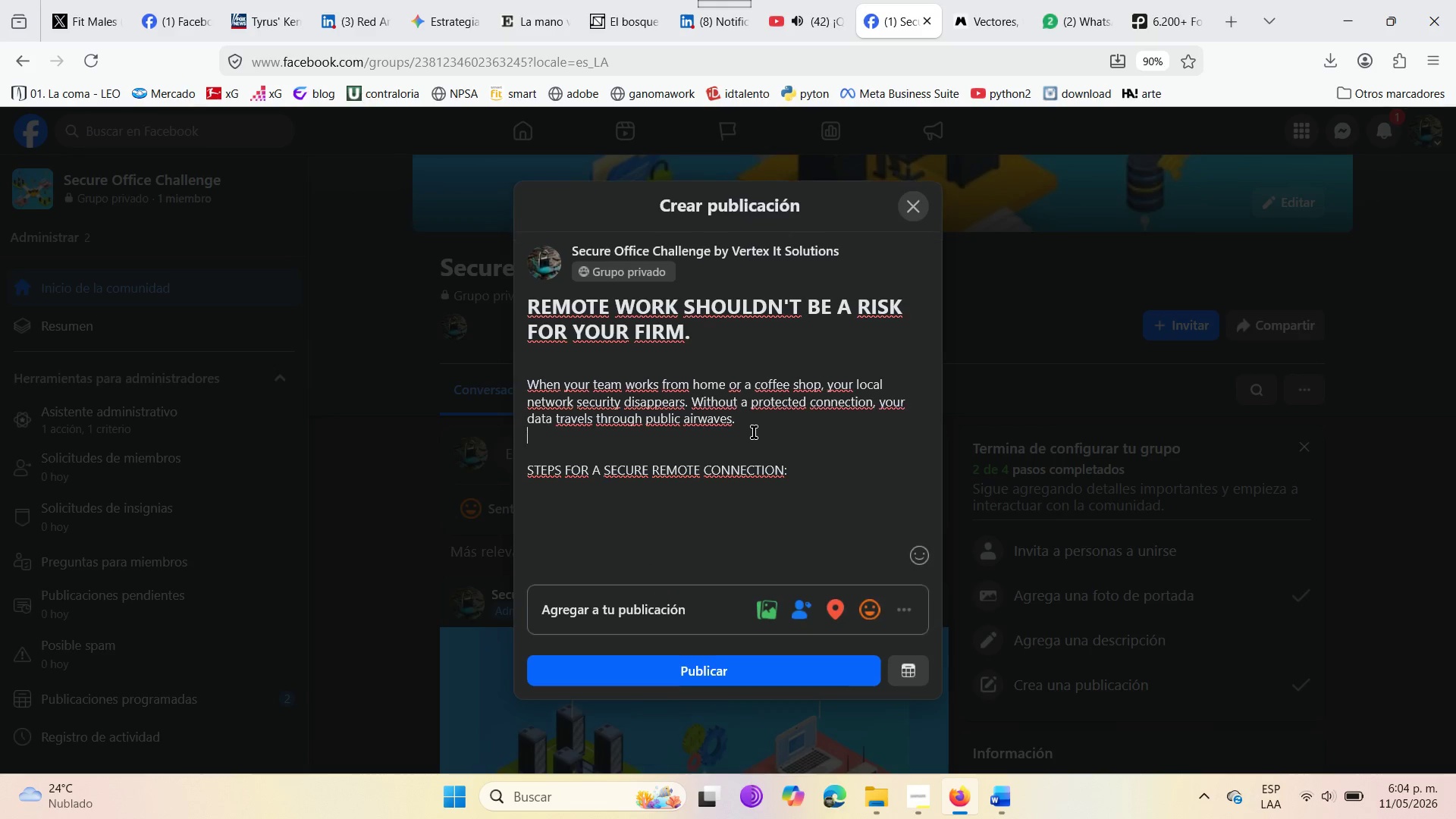 
key(Enter)
 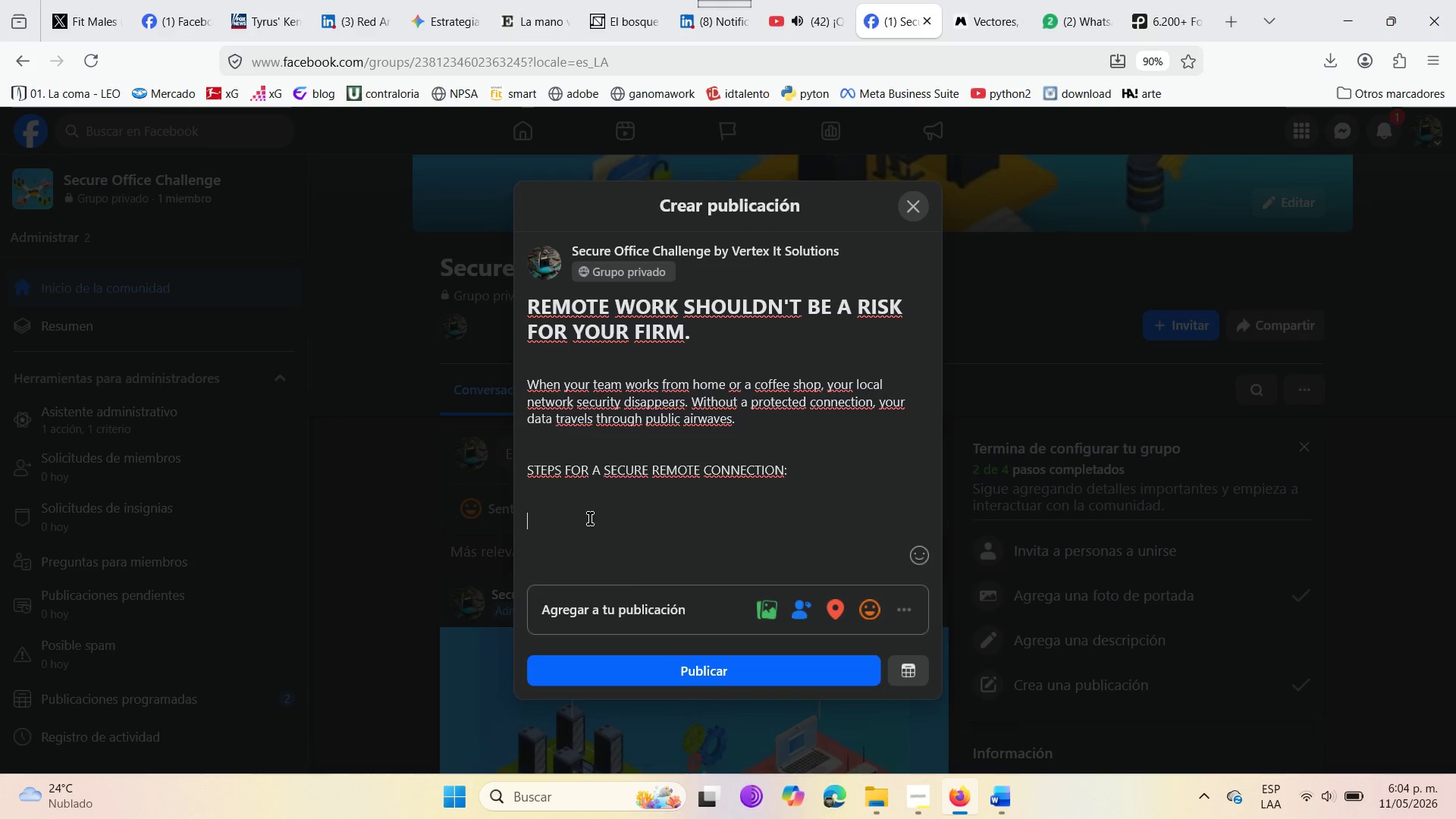 
left_click([590, 519])
 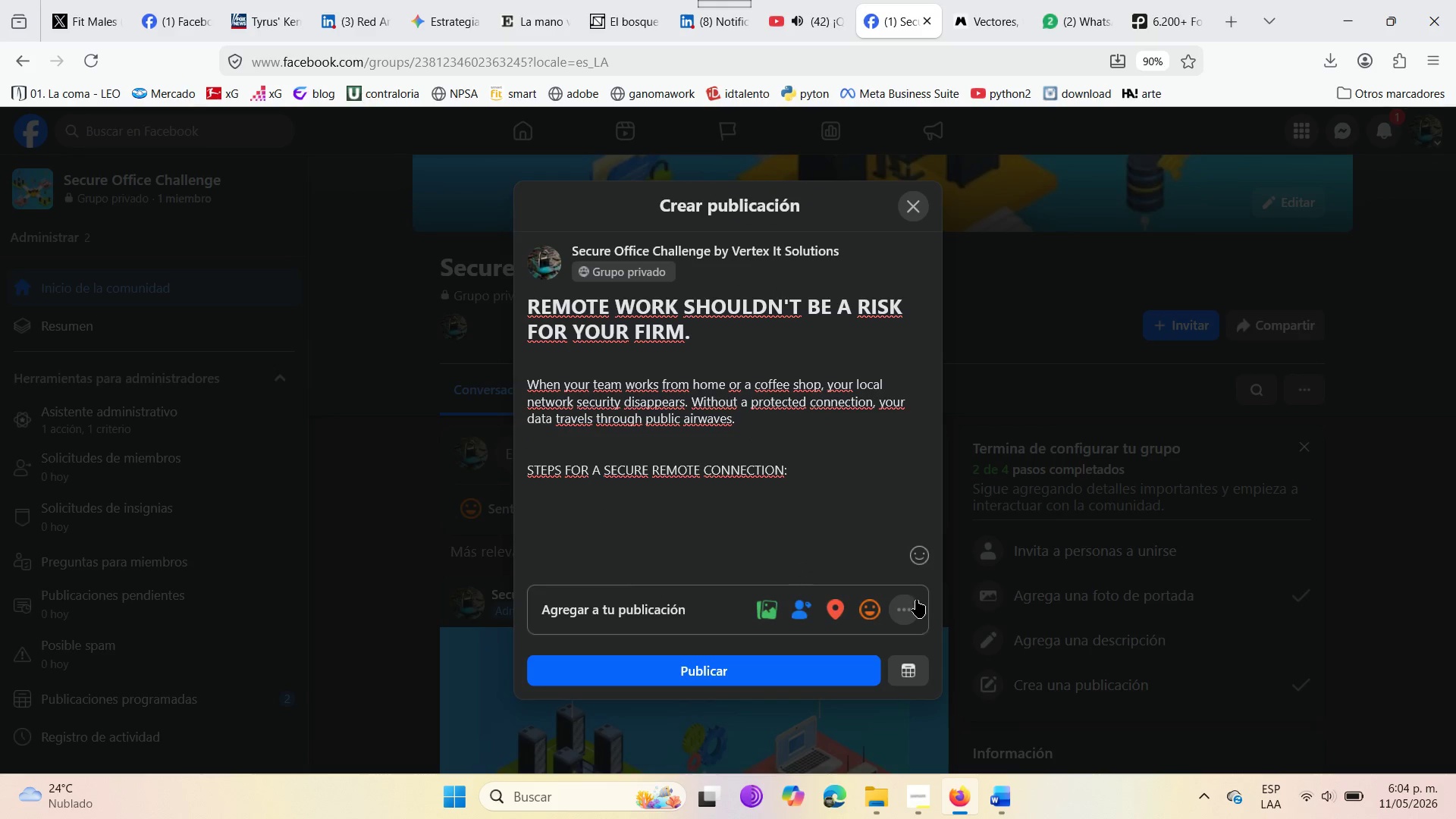 
wait(6.55)
 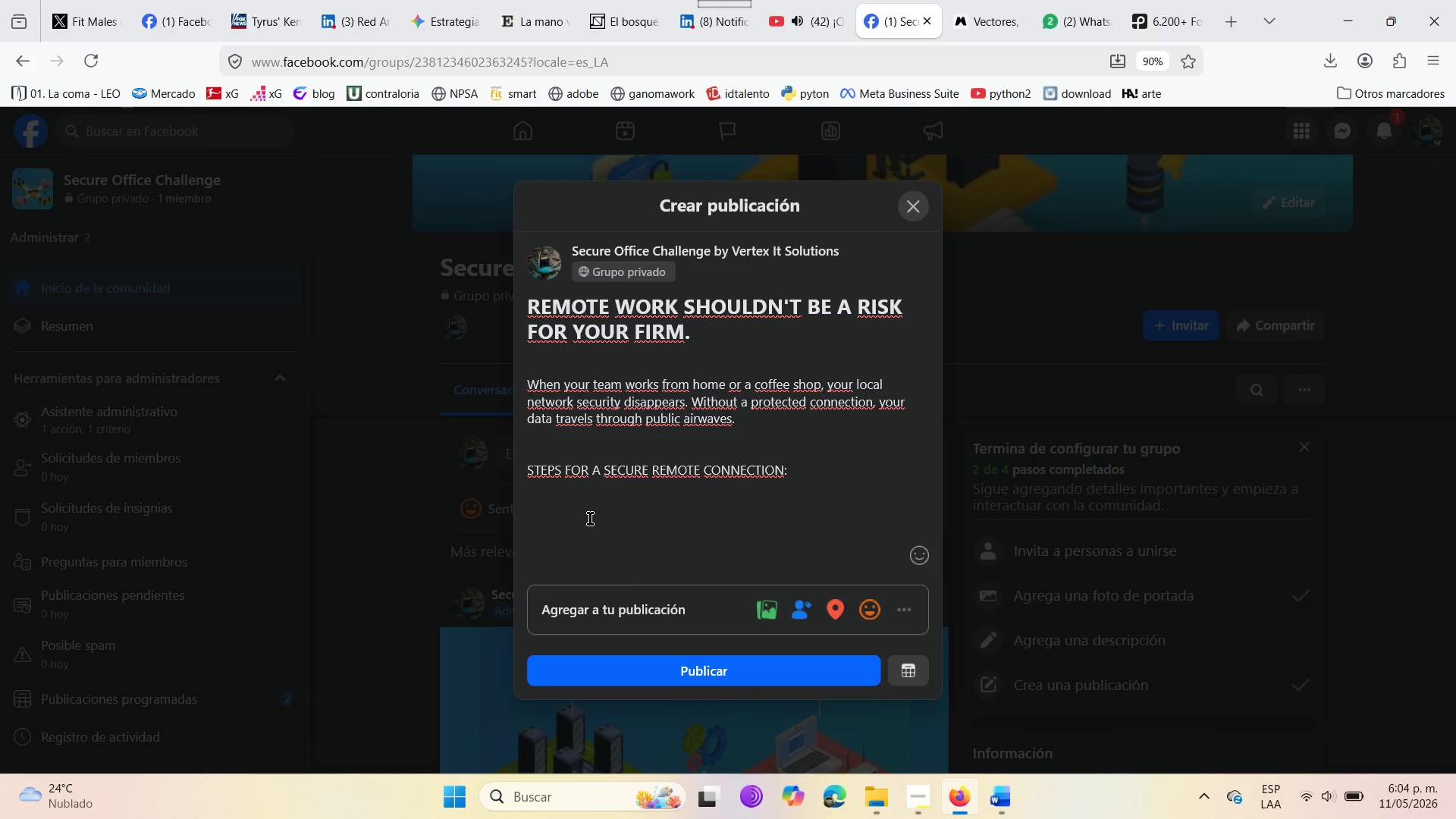 
left_click([928, 544])
 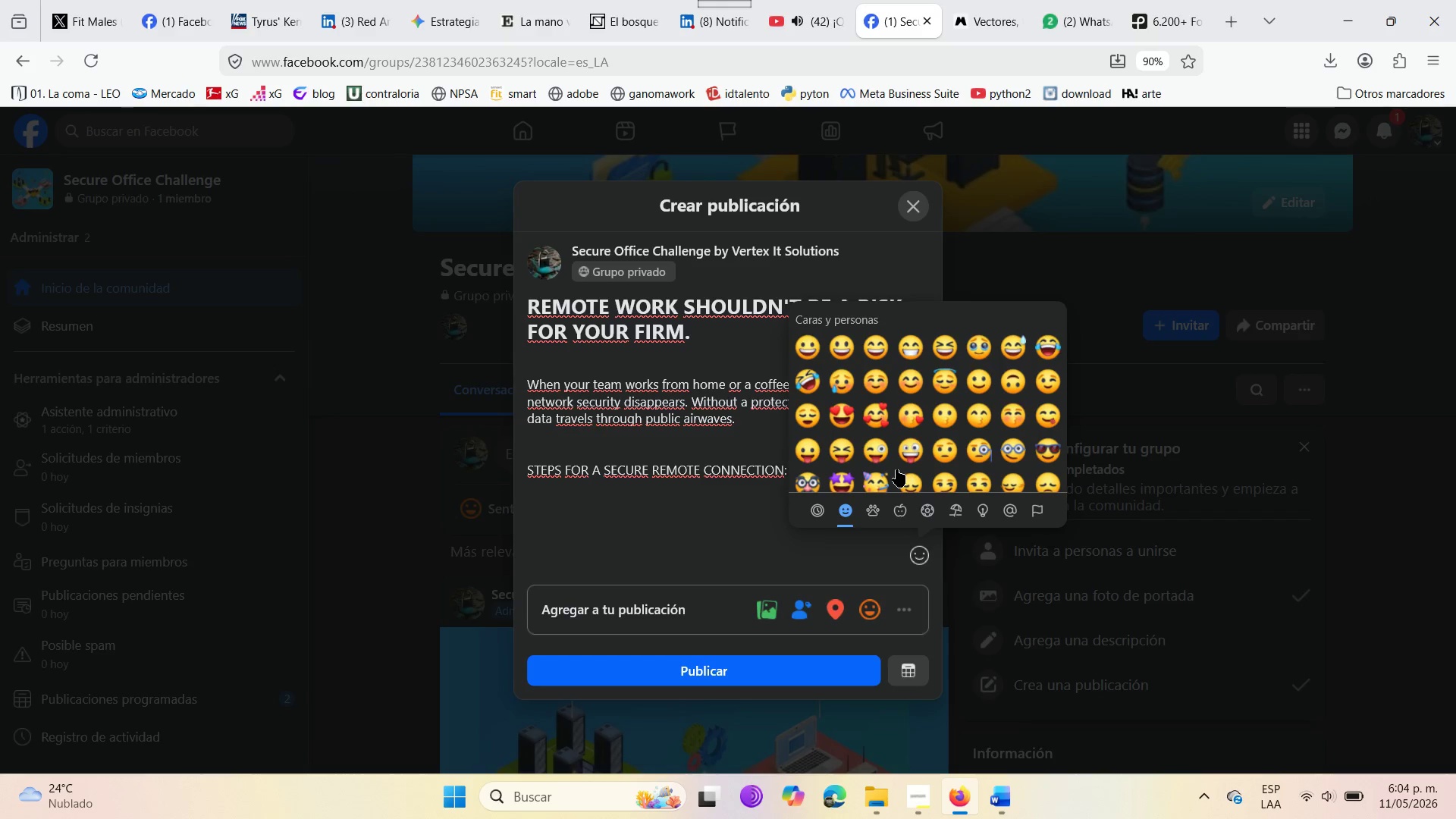 
scroll: coordinate [883, 447], scroll_direction: down, amount: 3.0
 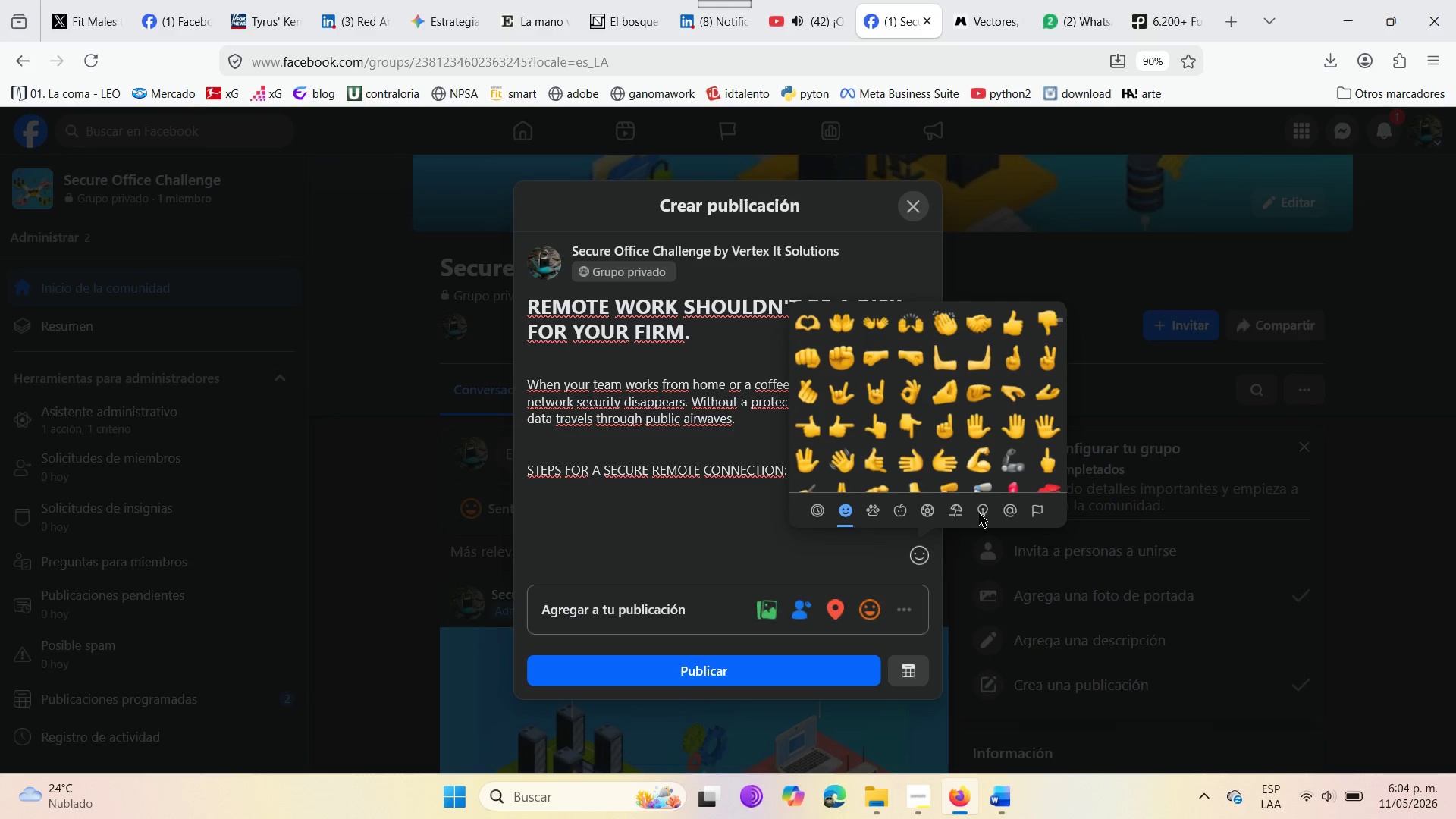 
left_click([979, 513])
 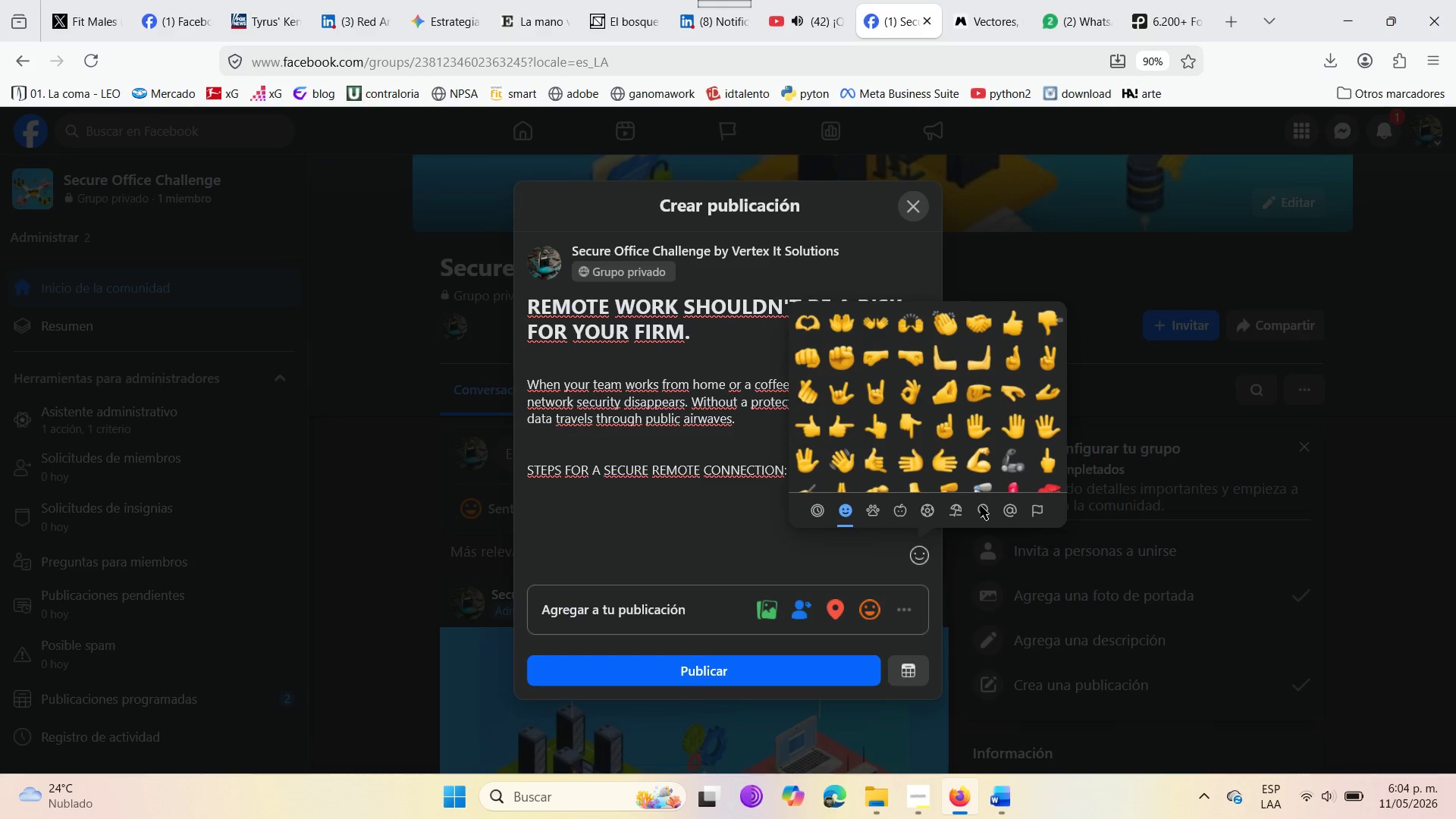 
left_click([981, 506])
 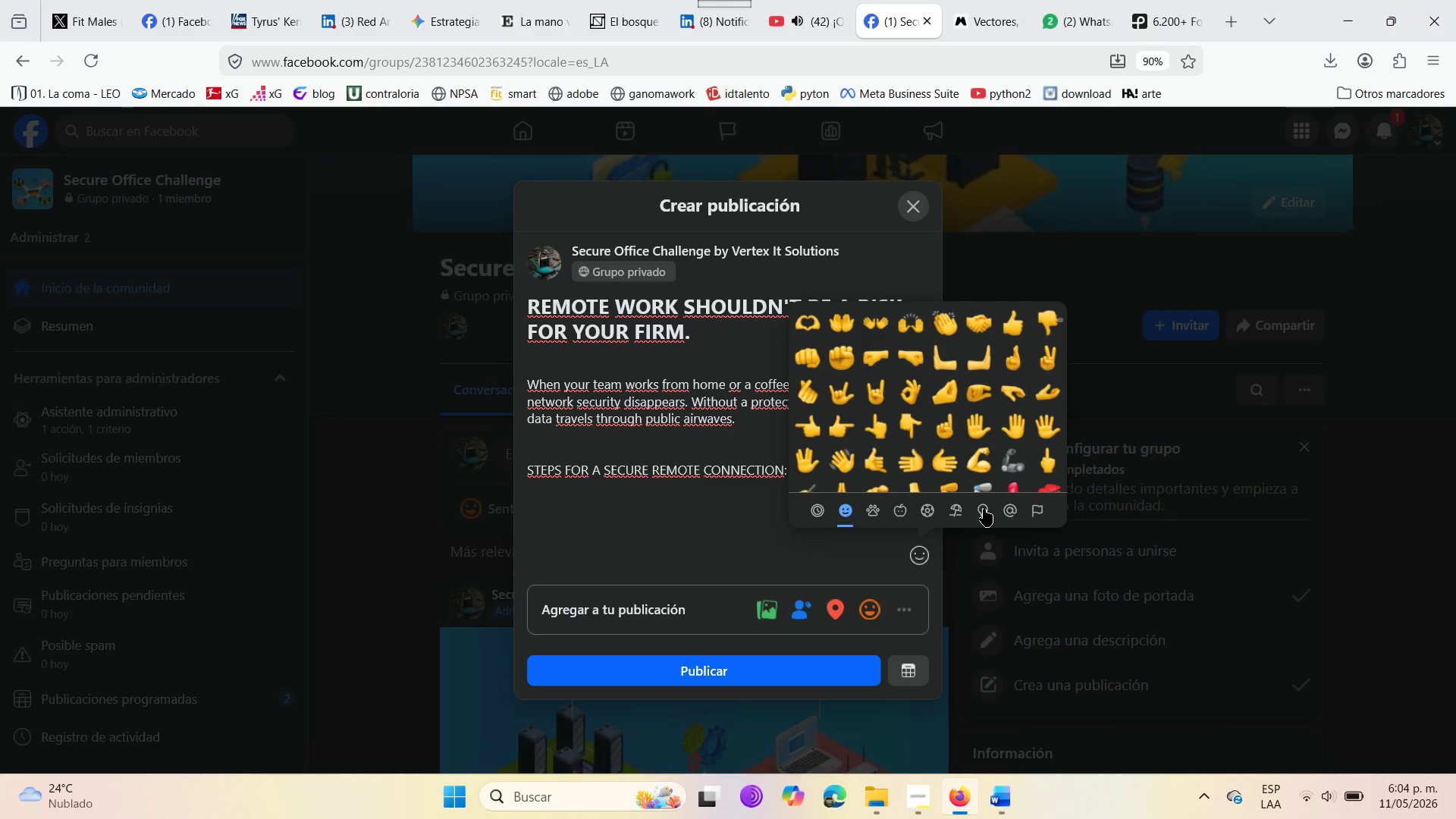 
left_click([986, 509])
 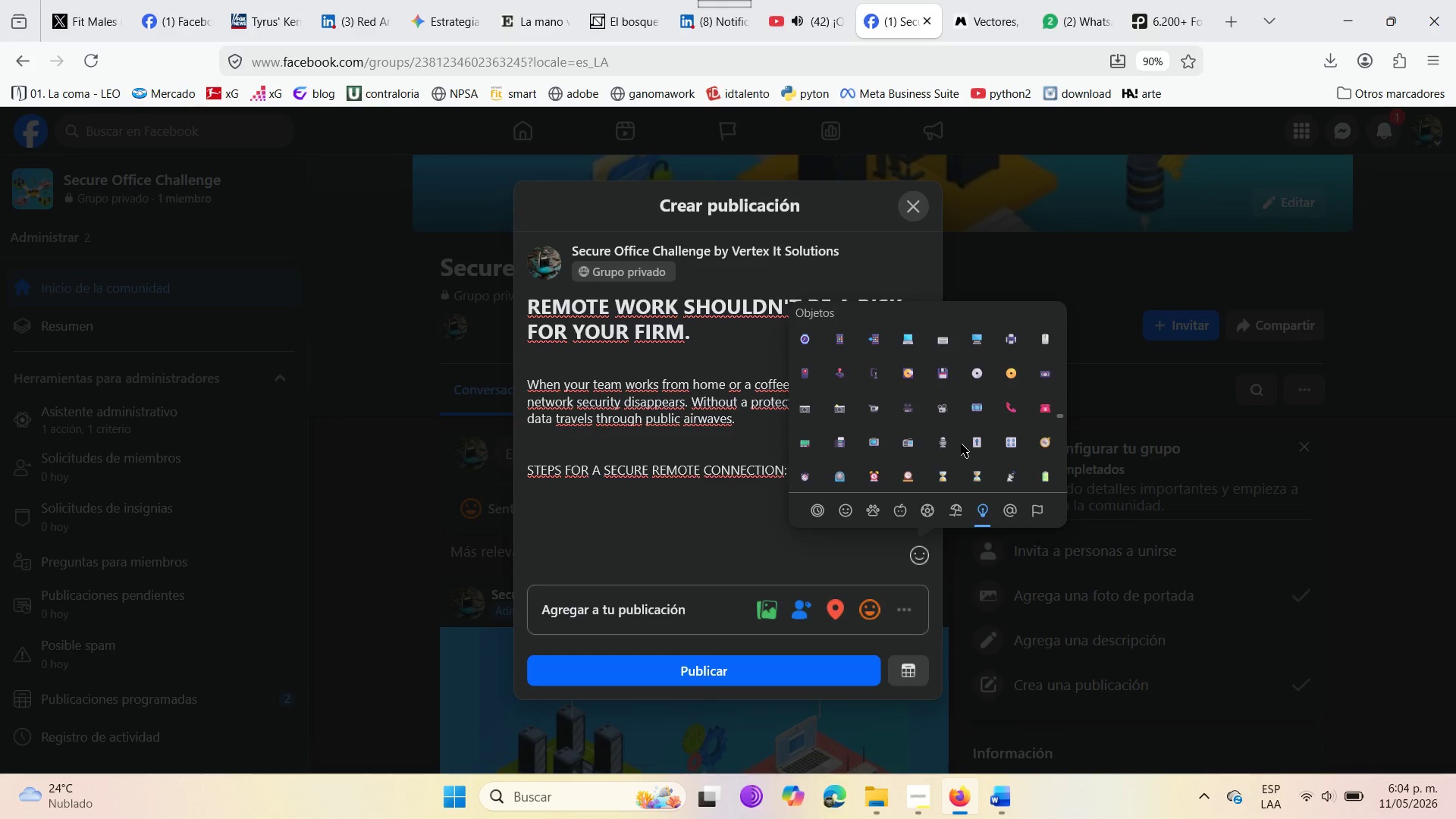 
wait(7.7)
 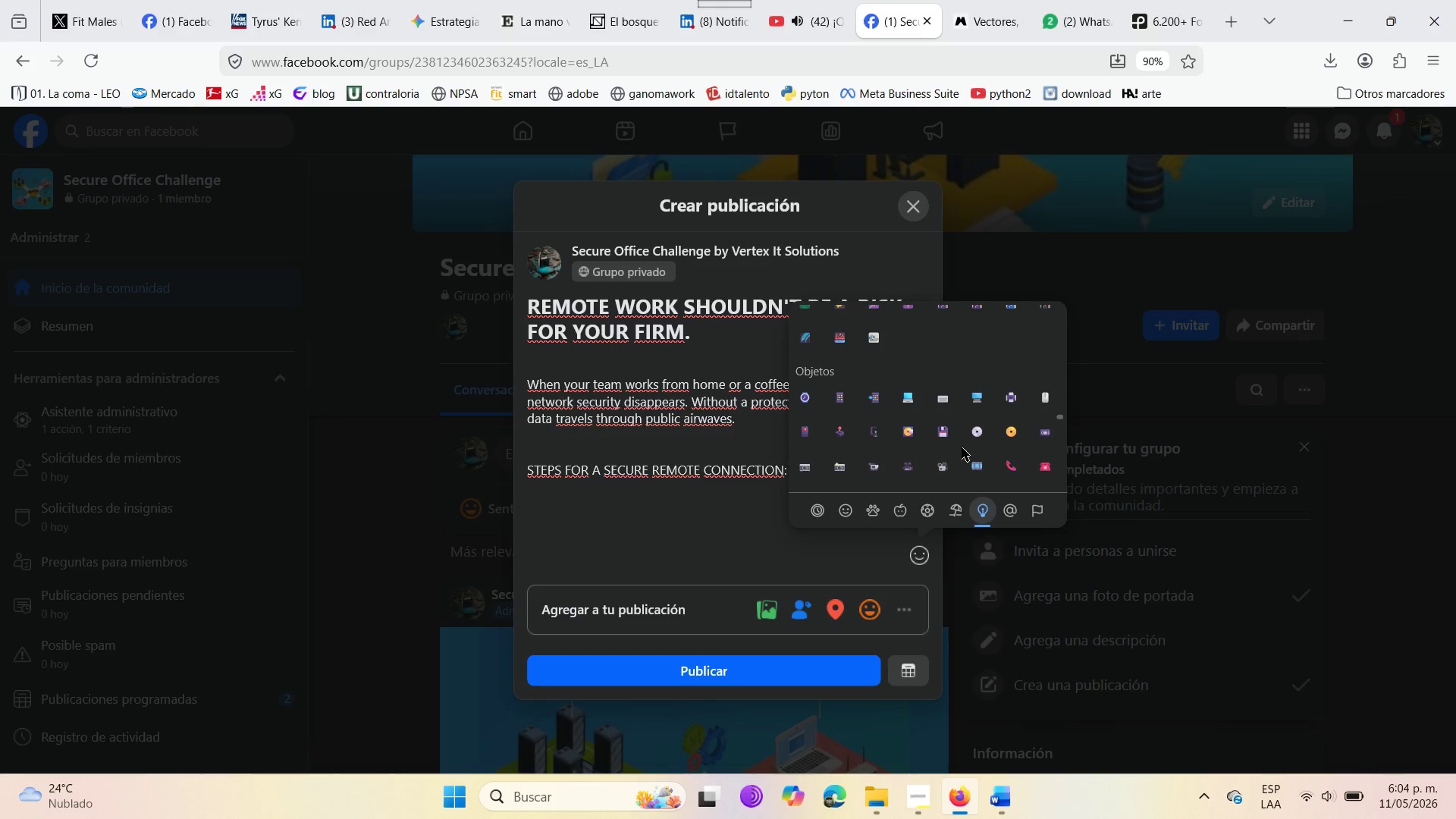 
scroll: coordinate [947, 435], scroll_direction: up, amount: 2.0
 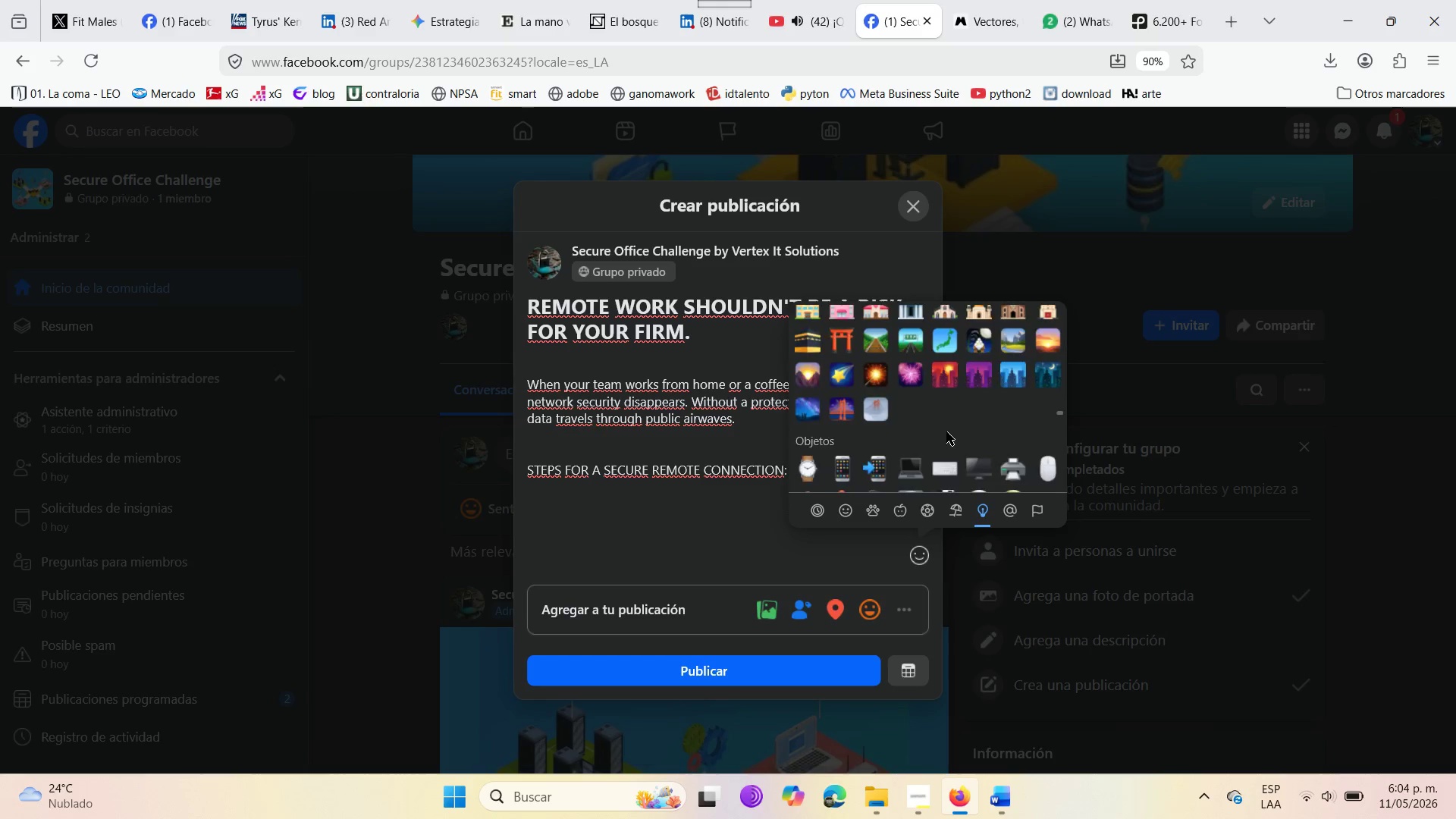 
scroll: coordinate [945, 431], scroll_direction: down, amount: 6.0
 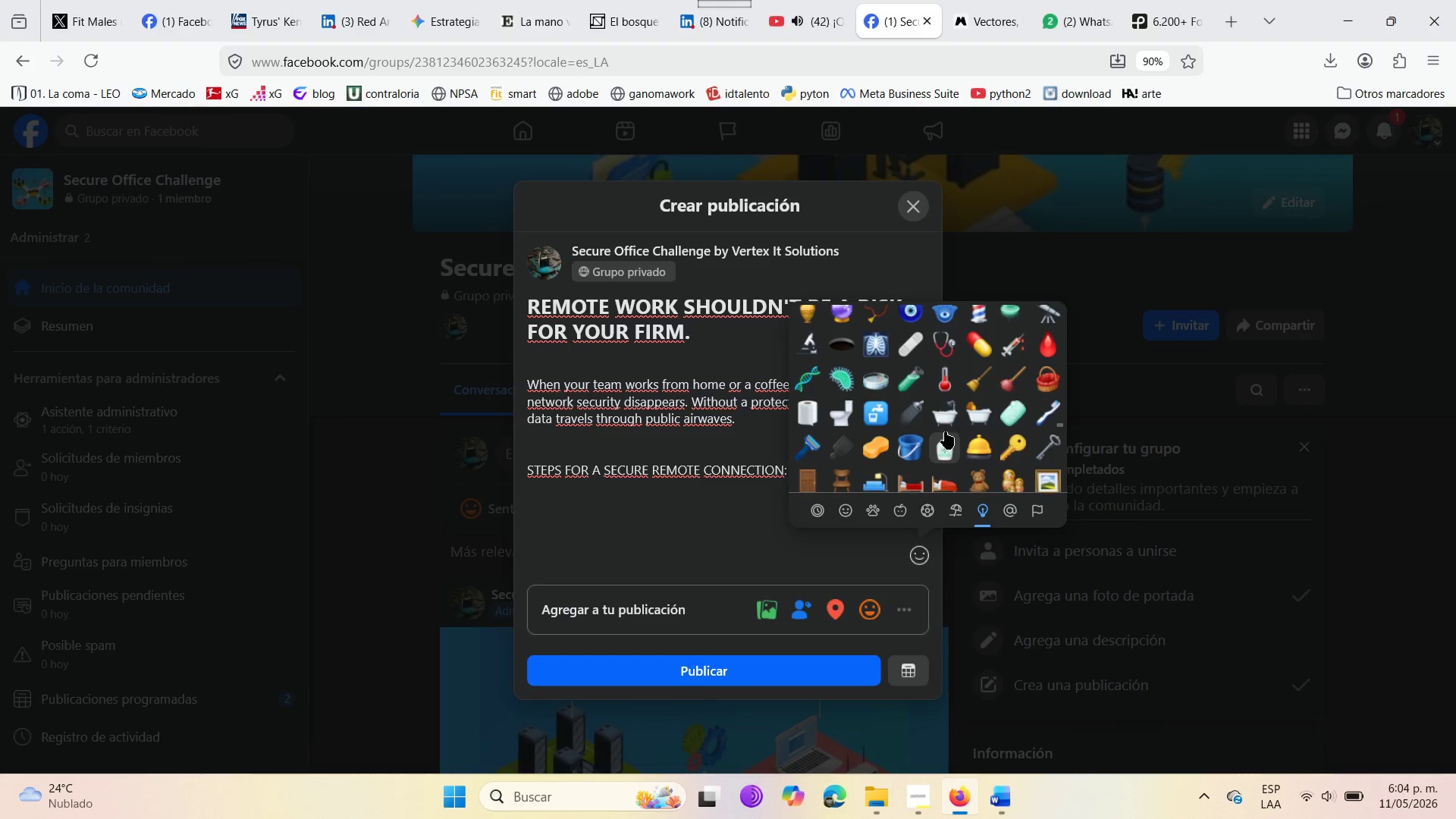 
scroll: coordinate [945, 431], scroll_direction: up, amount: 1.0
 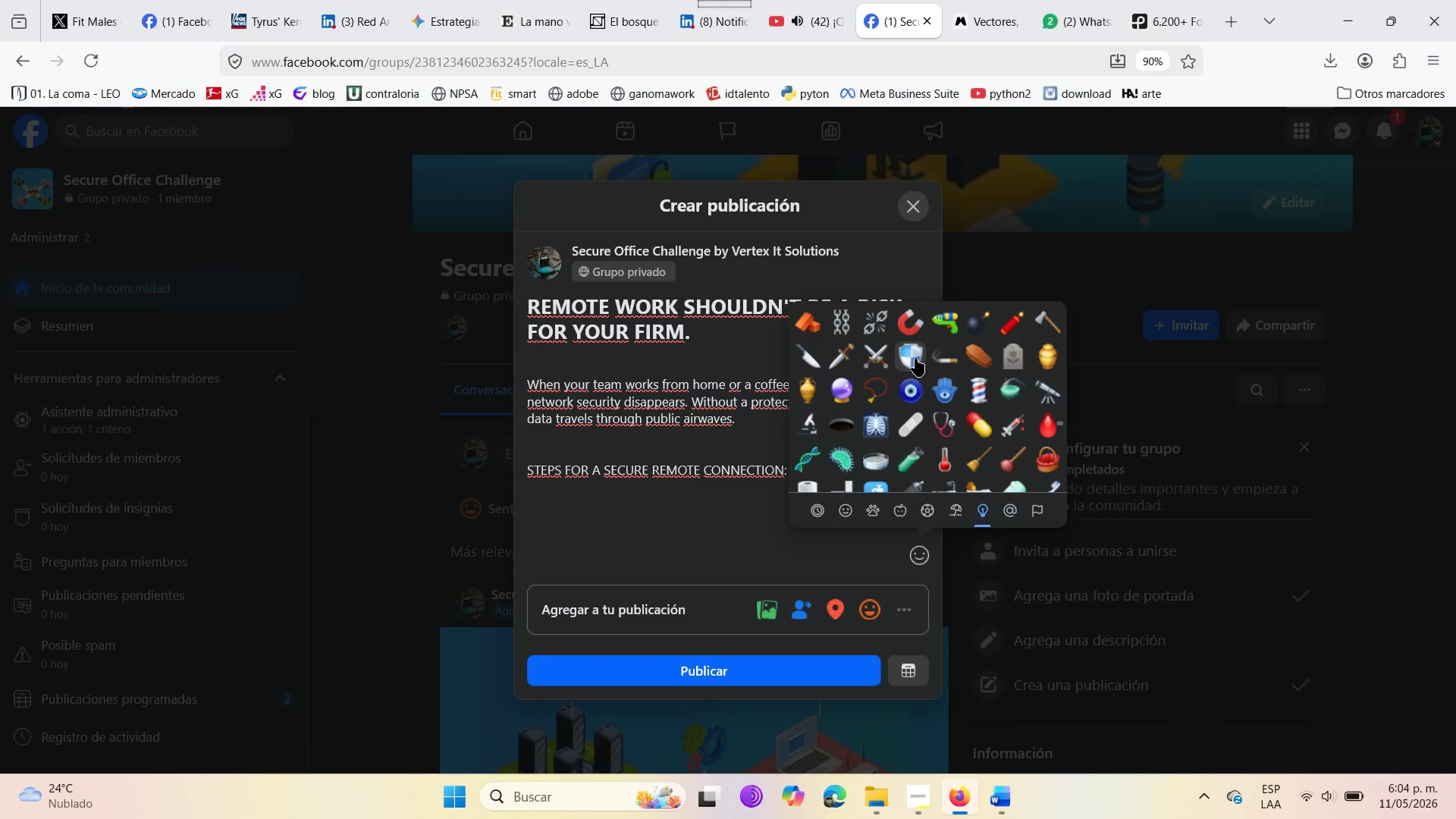 
left_click([915, 359])
 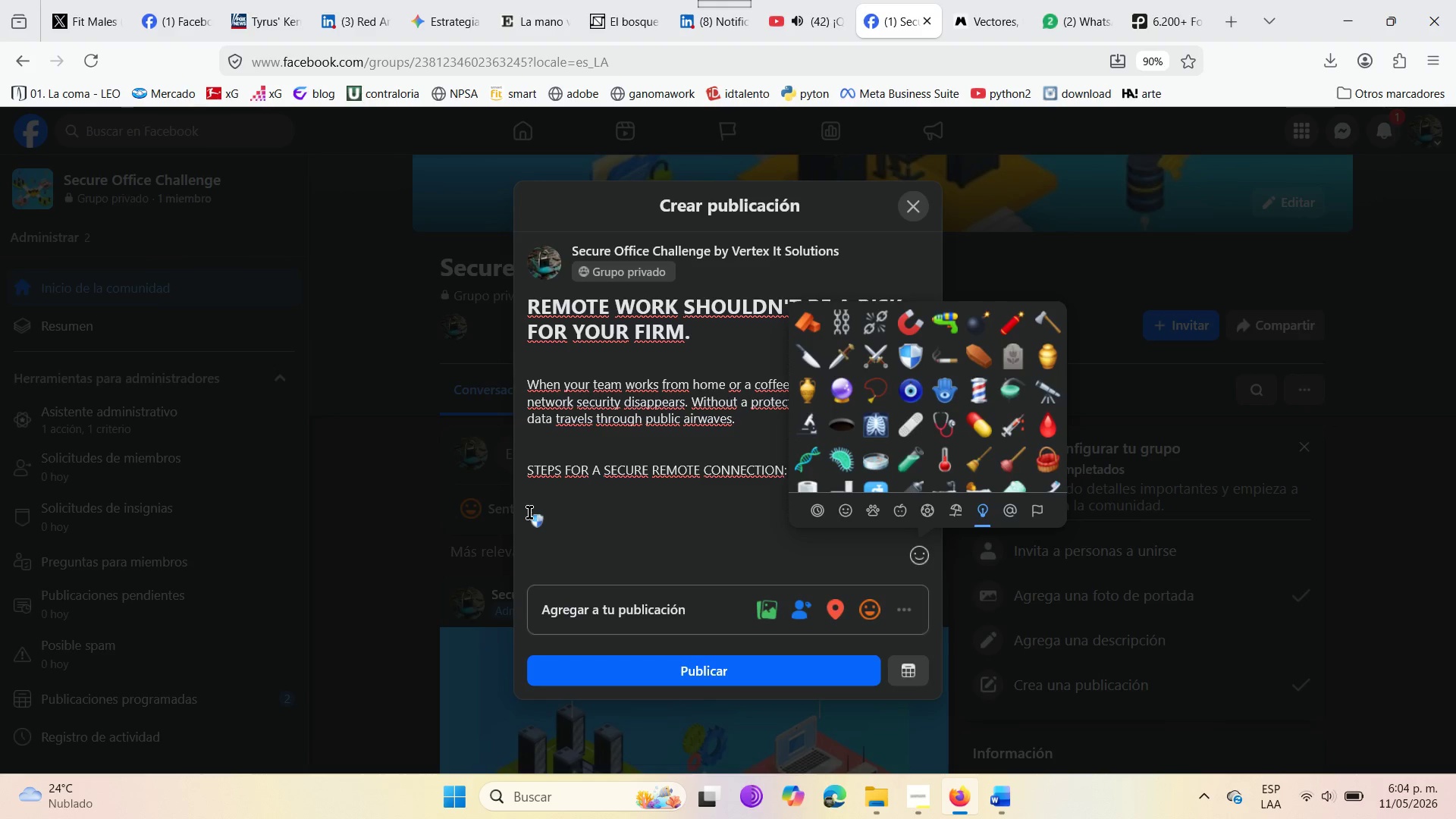 
left_click([533, 513])
 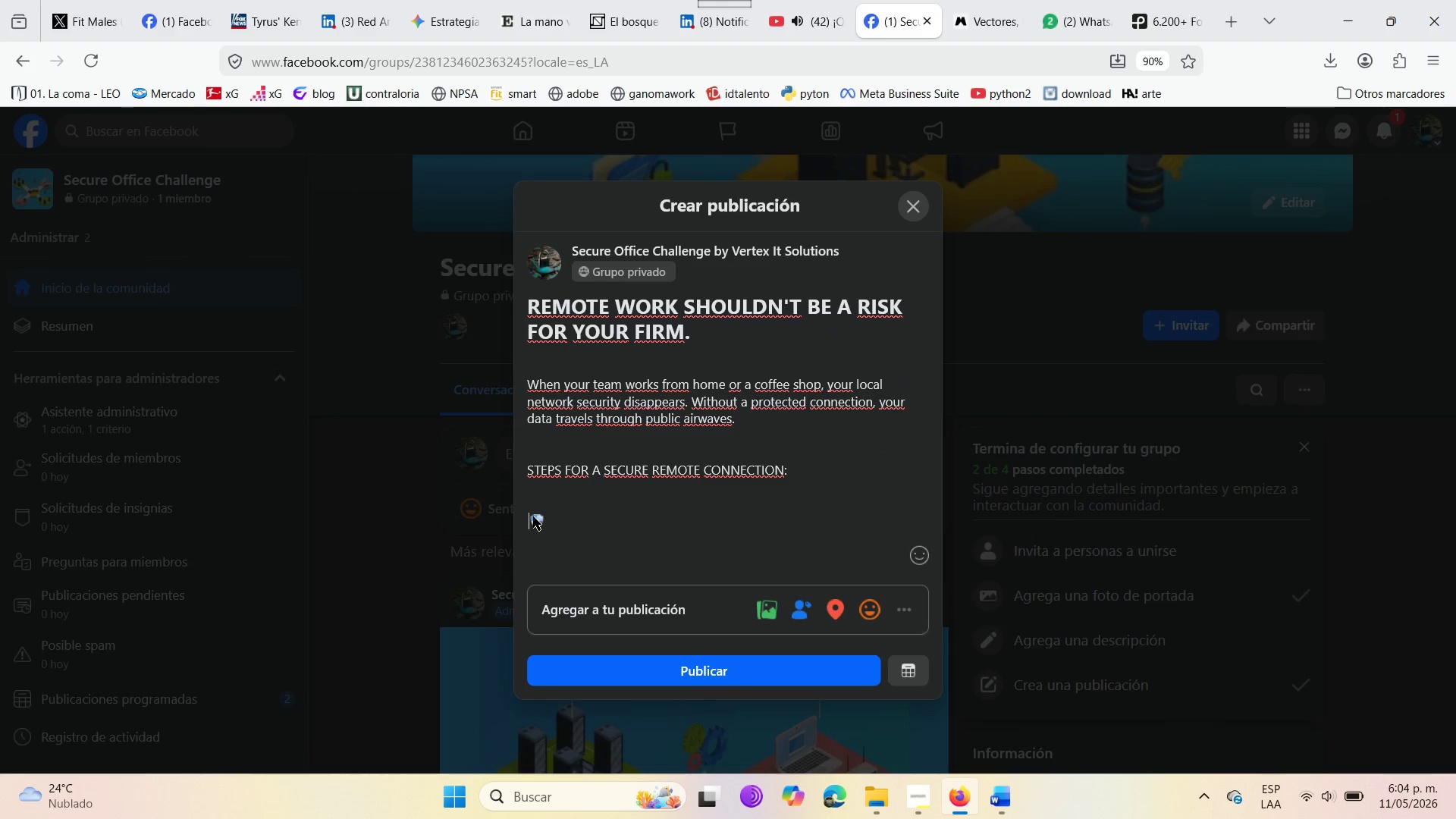 
left_click([533, 516])
 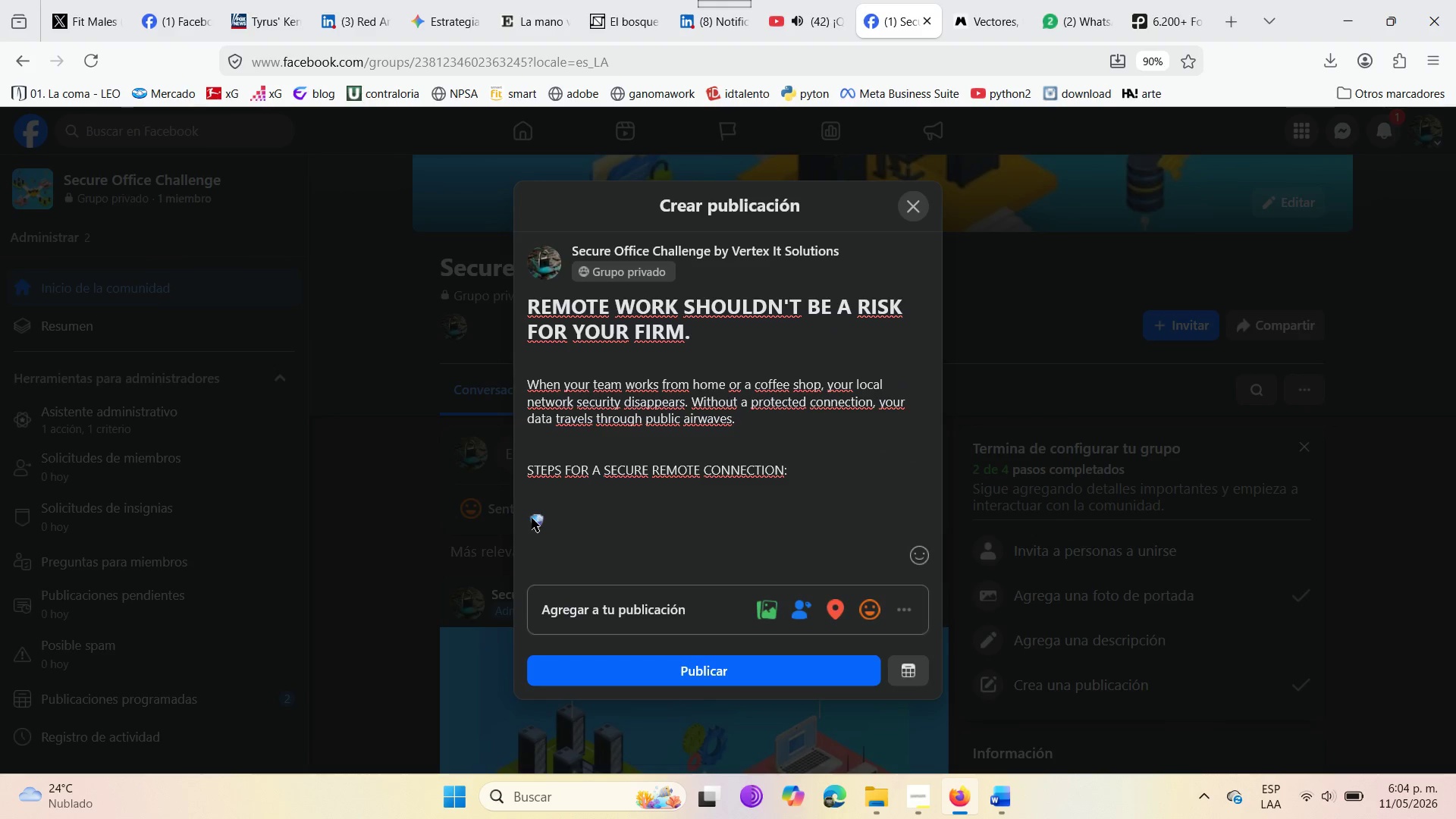 
right_click([532, 518])
 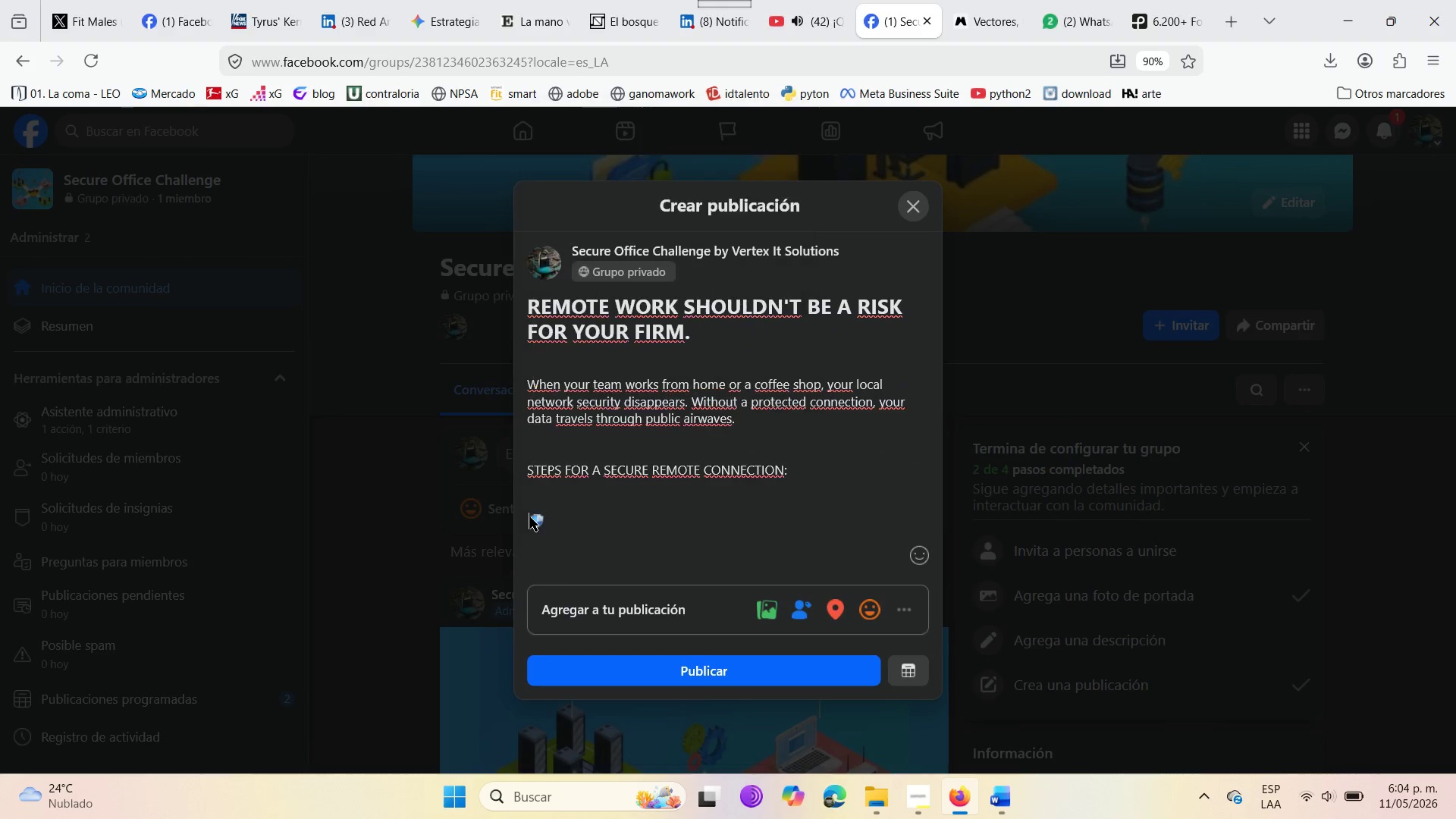 
double_click([530, 517])
 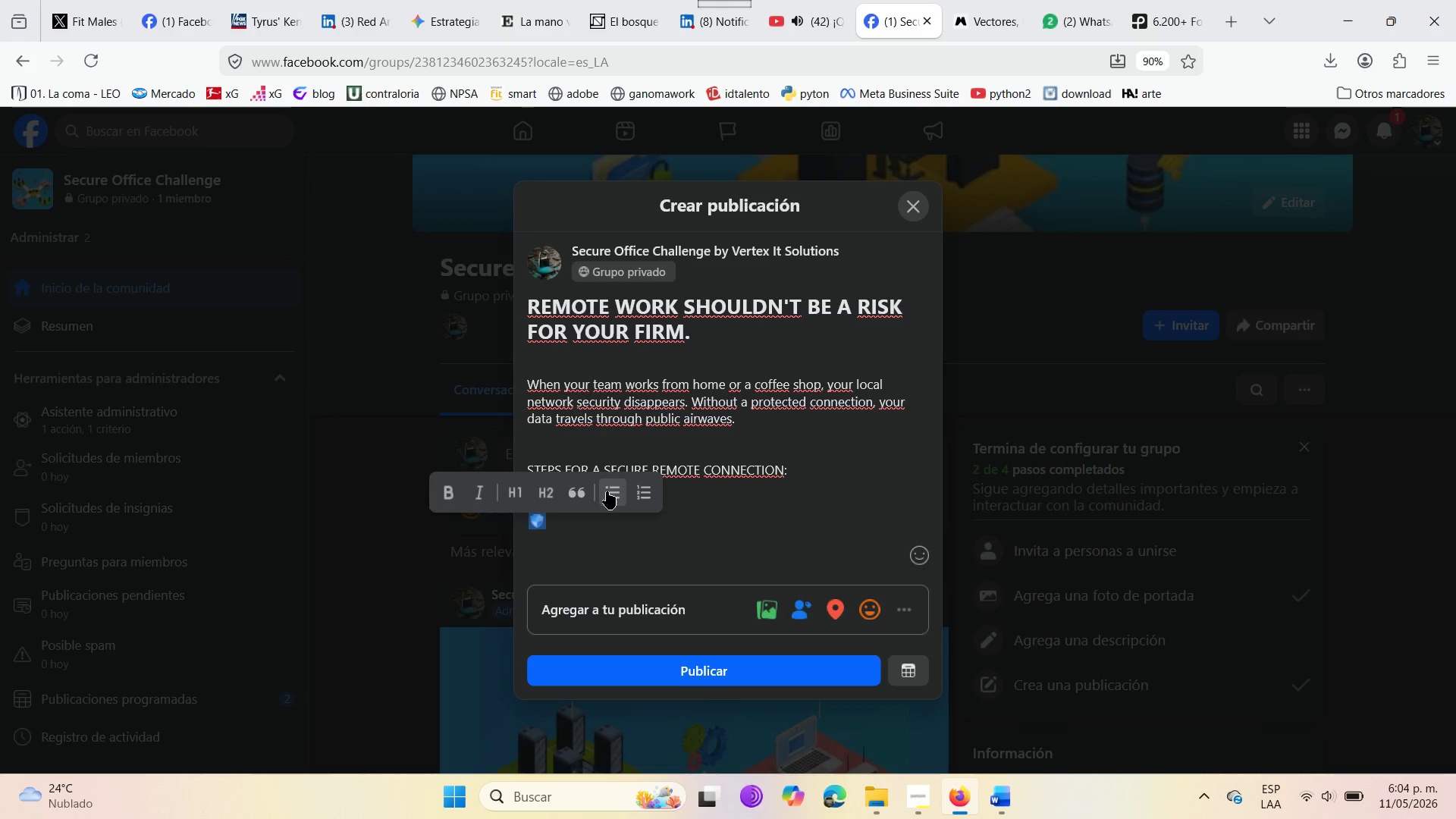 
left_click([607, 492])
 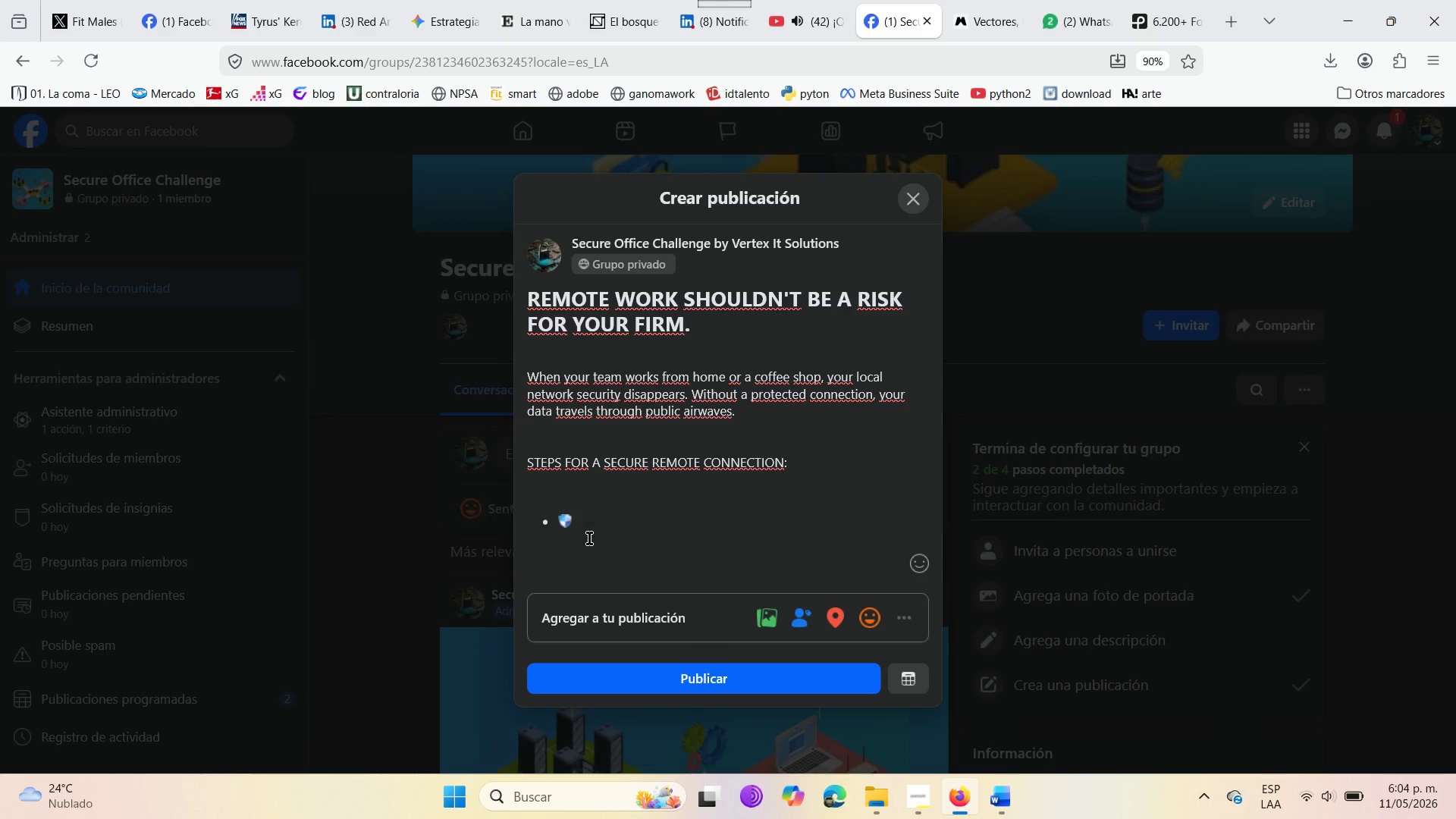 
left_click([589, 538])
 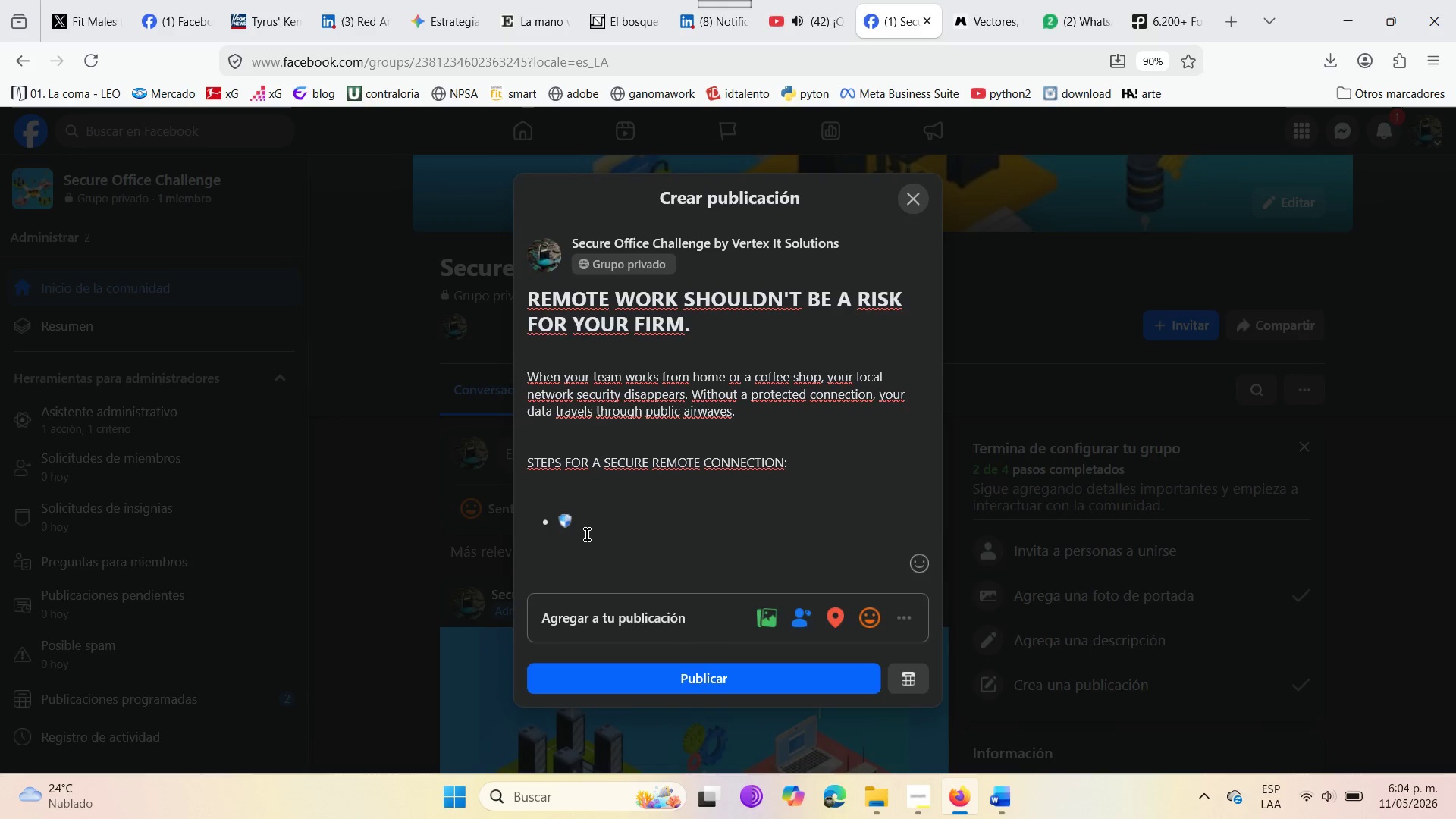 
type(iM)
key(Backspace)
key(Backspace)
type(Impr)
key(Backspace)
type(lement a VPN )
key(Backspace)
type(> )
 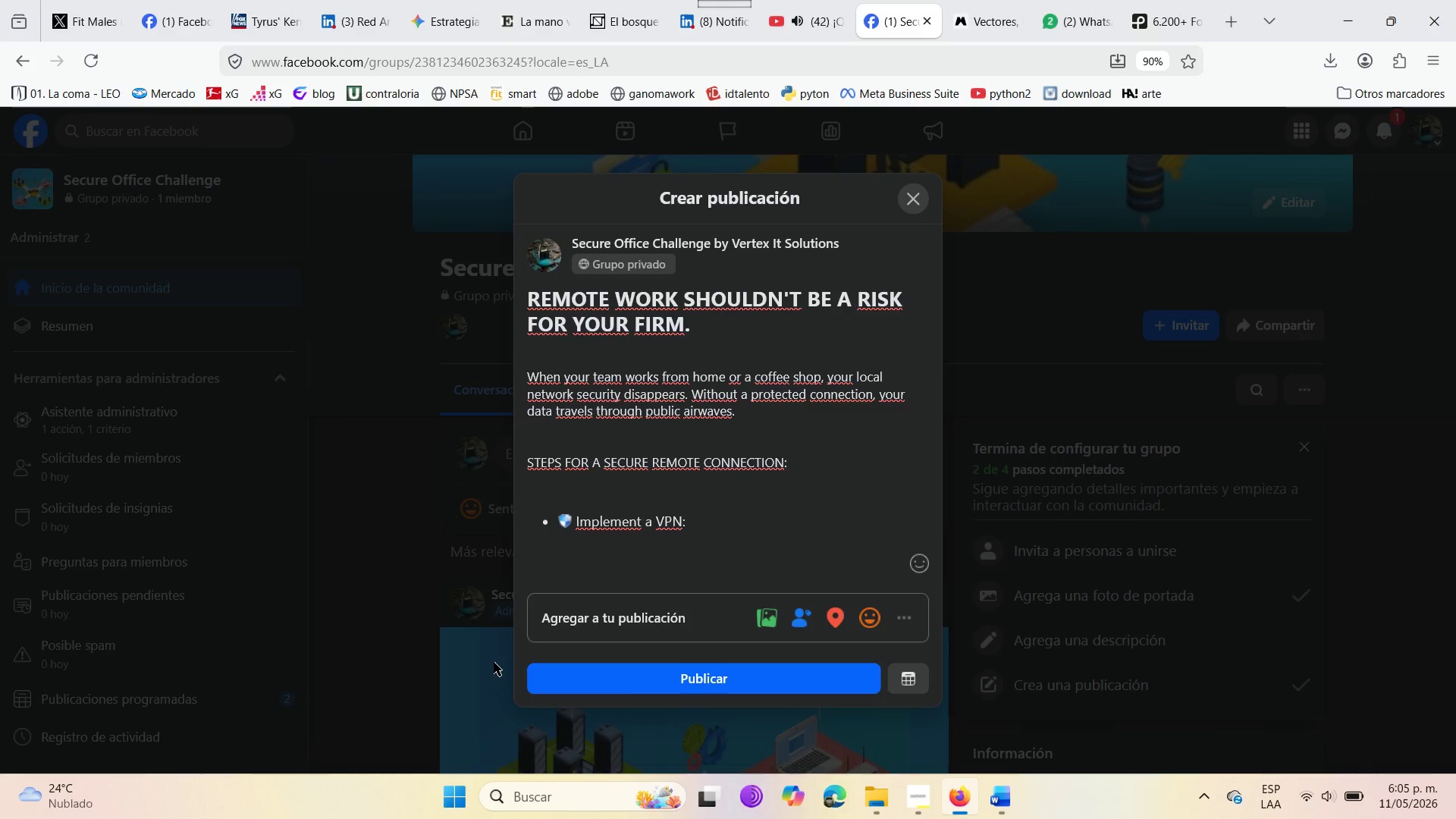 
left_click_drag(start_coordinate=[577, 527], to_coordinate=[679, 528])
 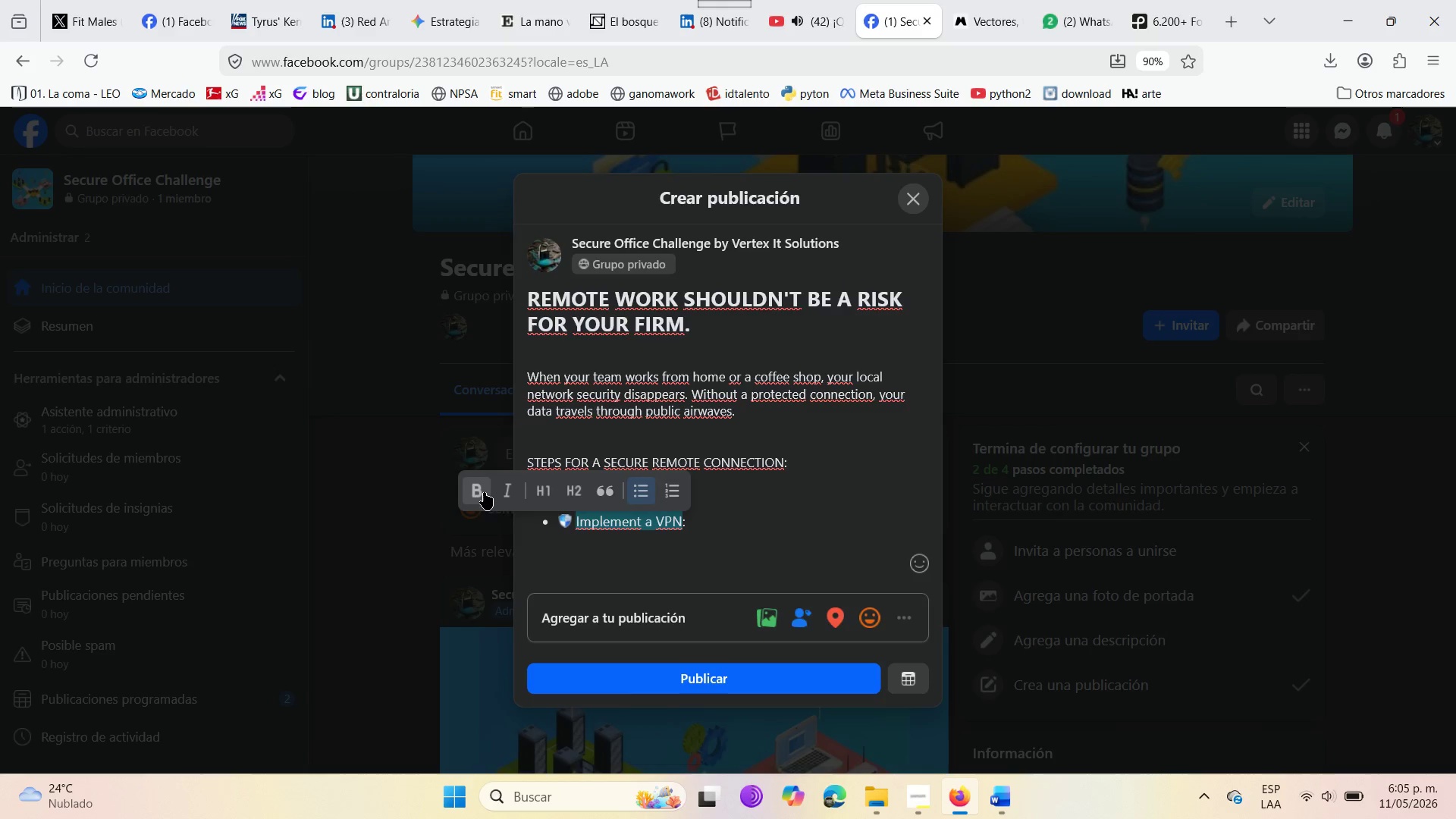 
left_click([484, 492])
 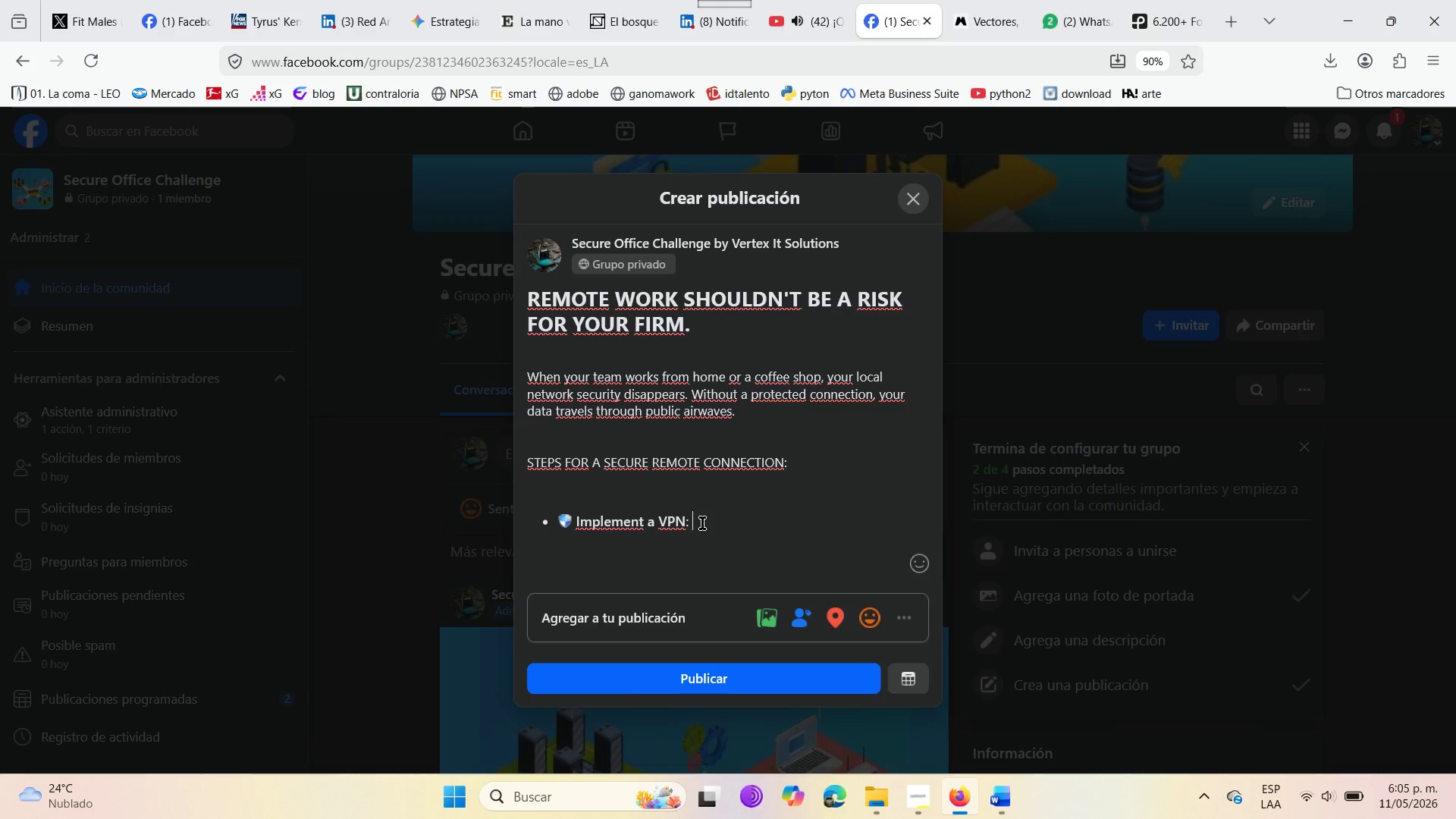 
left_click([702, 523])
 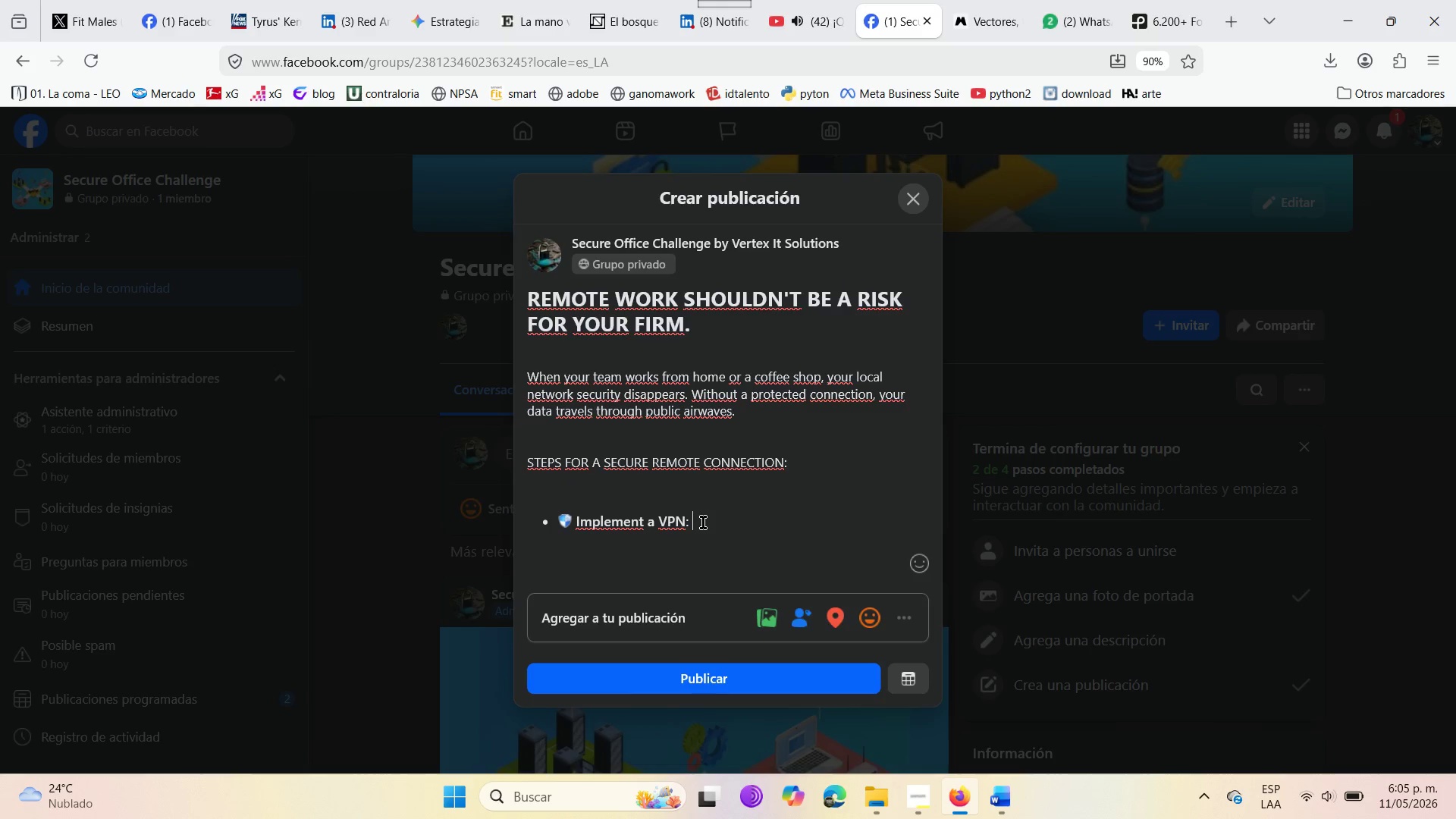 
type(This )
key(Backspace)
key(Backspace)
key(Backspace)
key(Backspace)
key(Backspace)
type(THIS CREATES )
 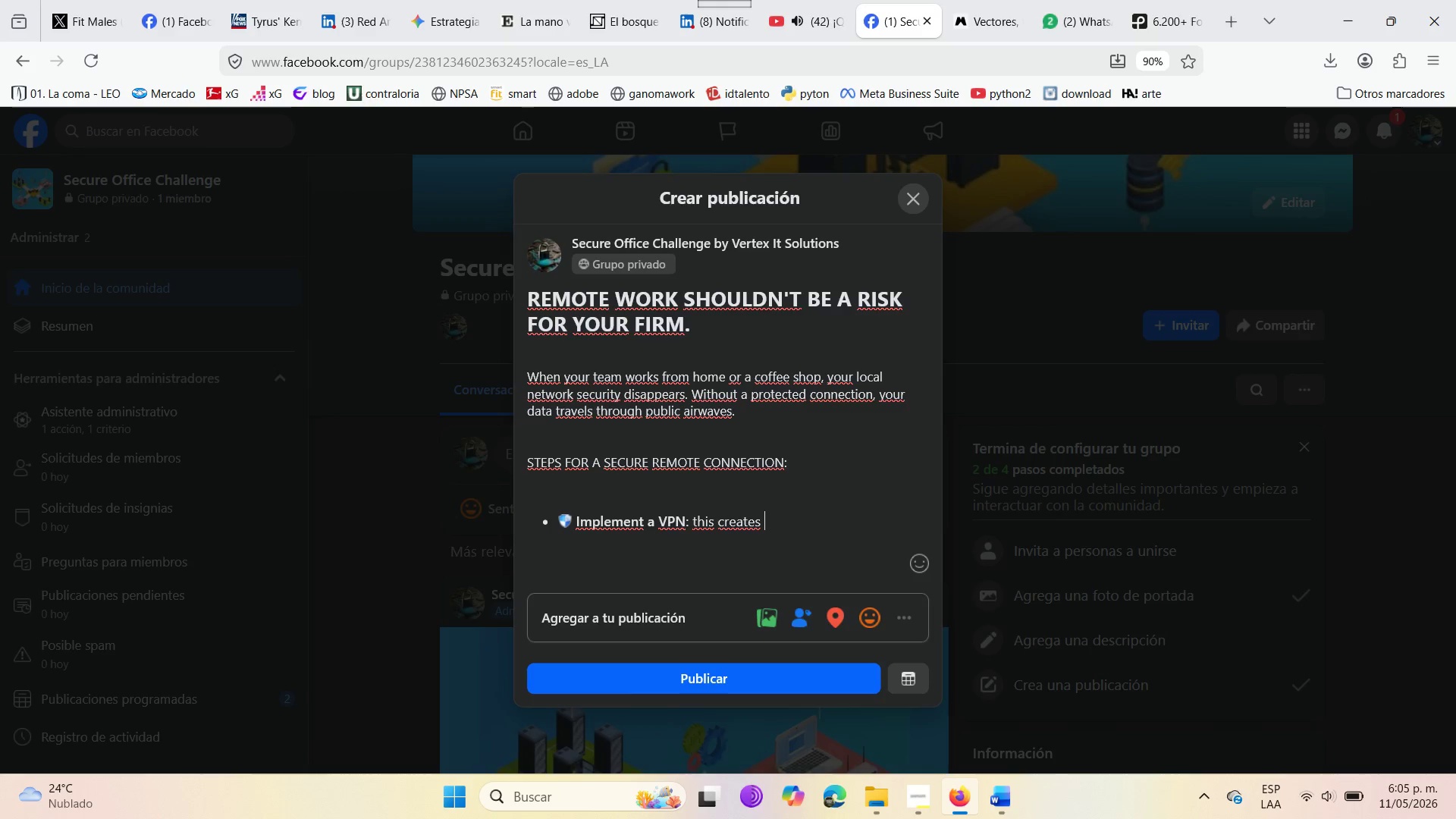 
wait(15.38)
 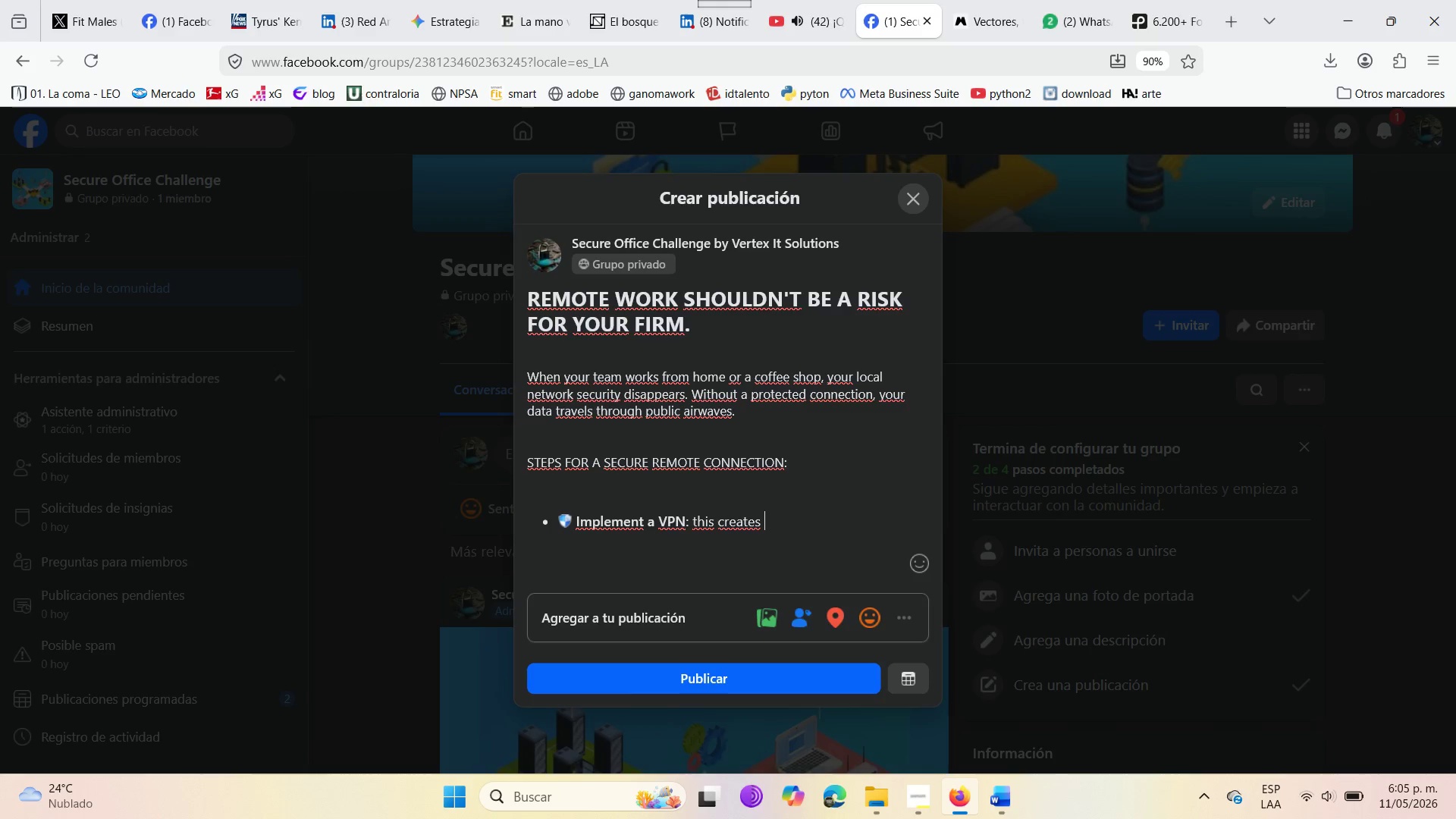 
type(AN ENCRY)
 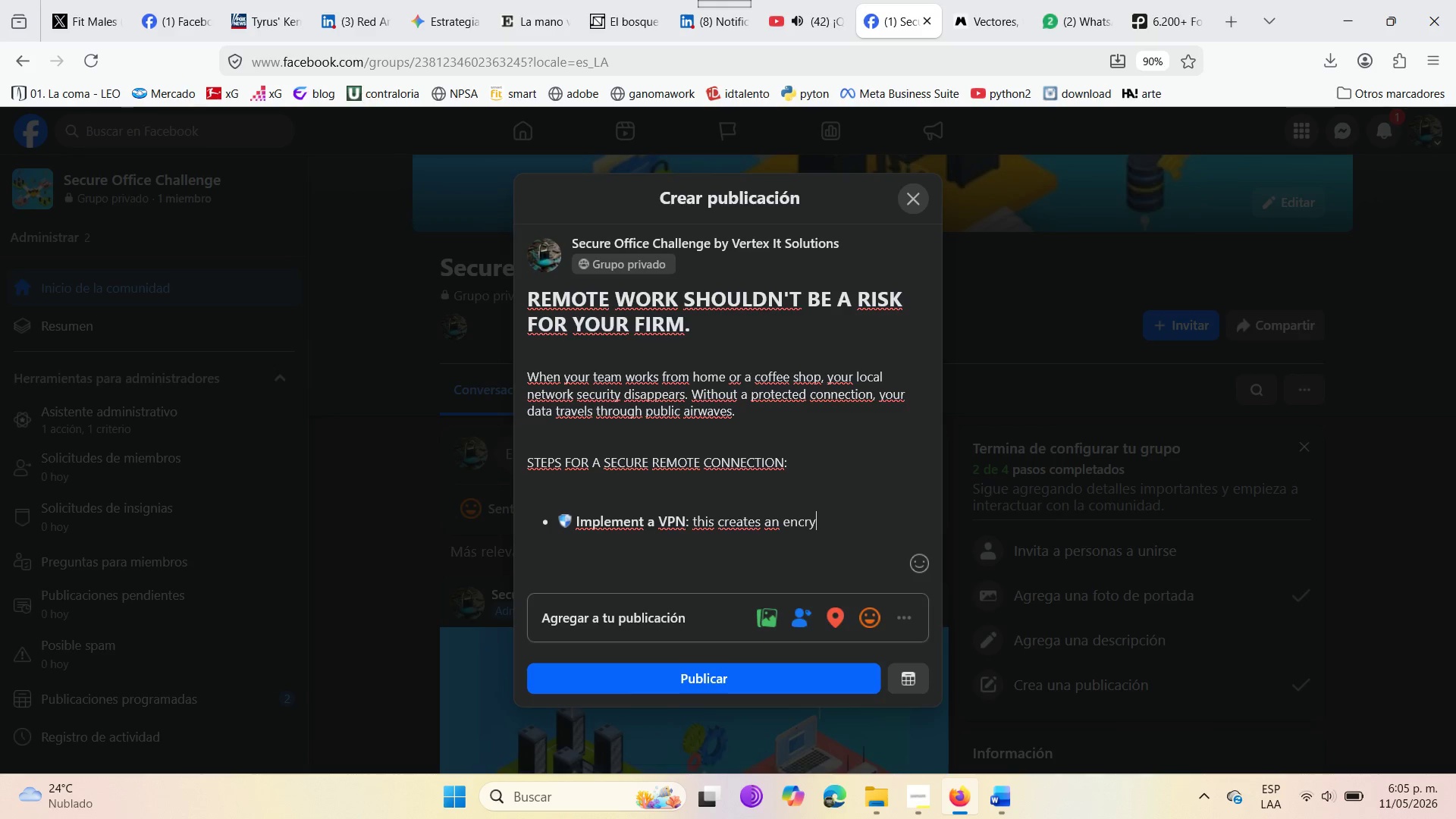 
type(PTED TUNNEL )
 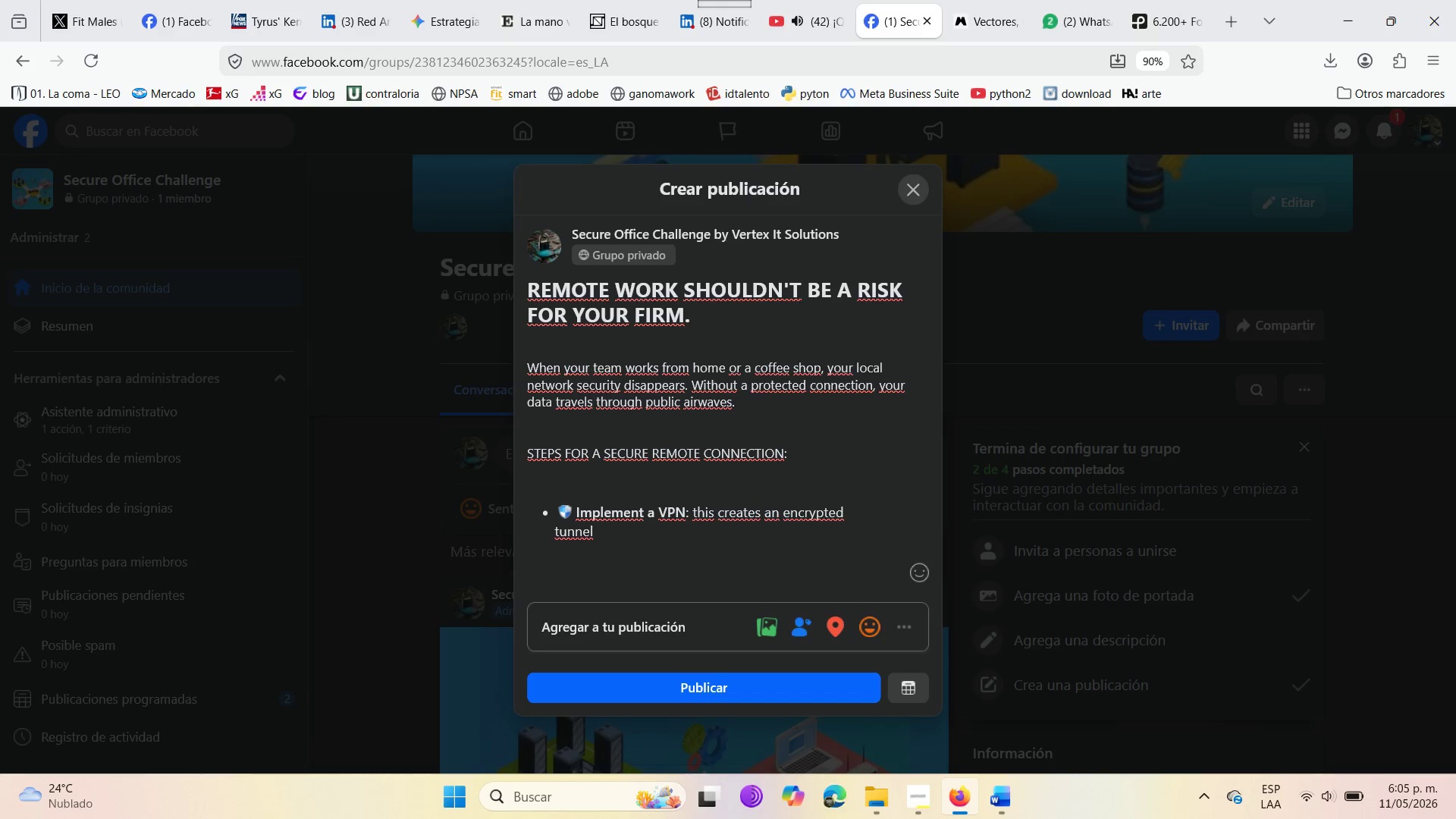 
type(BETWEEN THE LAPTOP AND YOUR OFFICE SERVER )
key(Backspace)
type(. )
 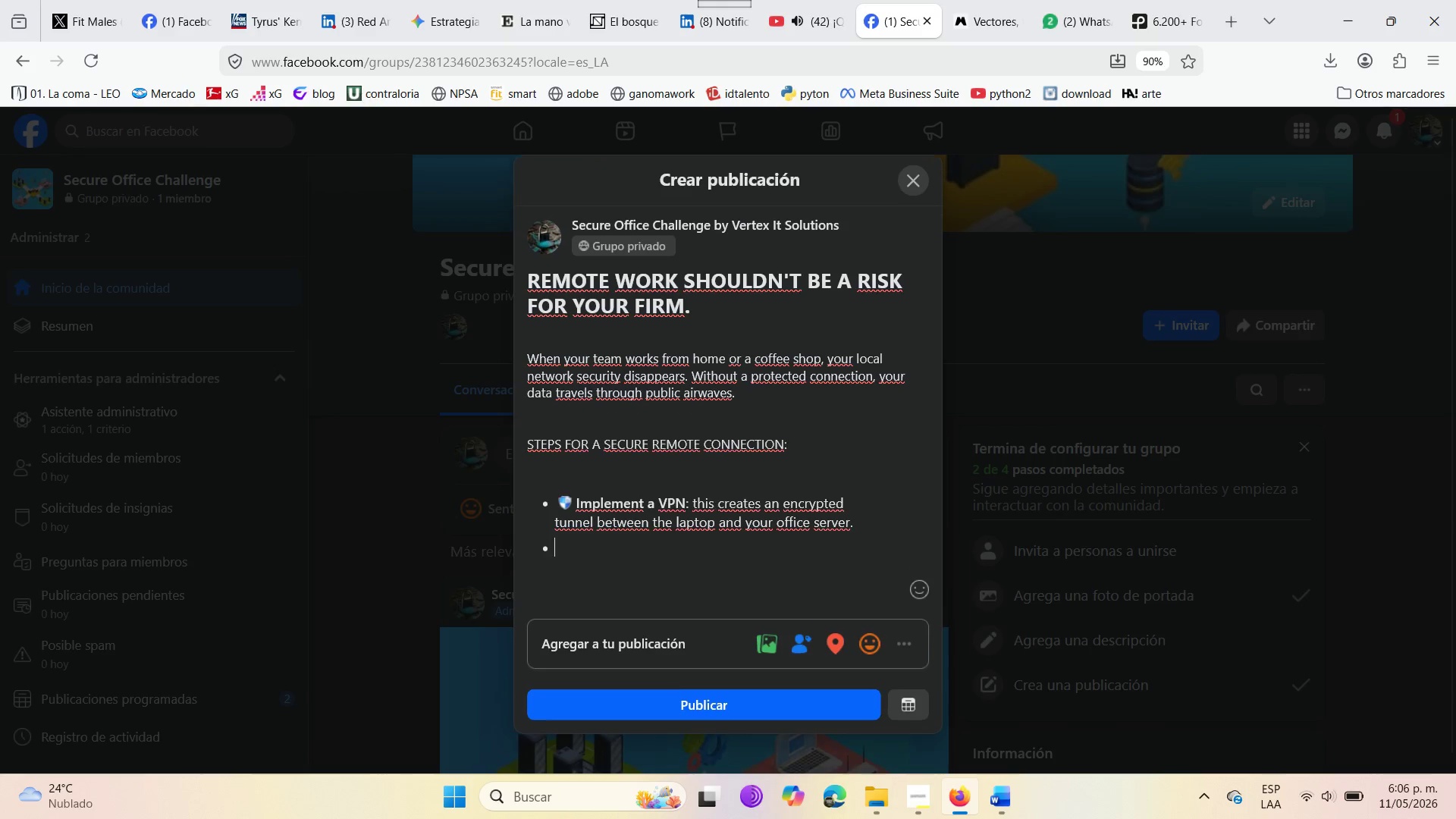 
key(Enter)
 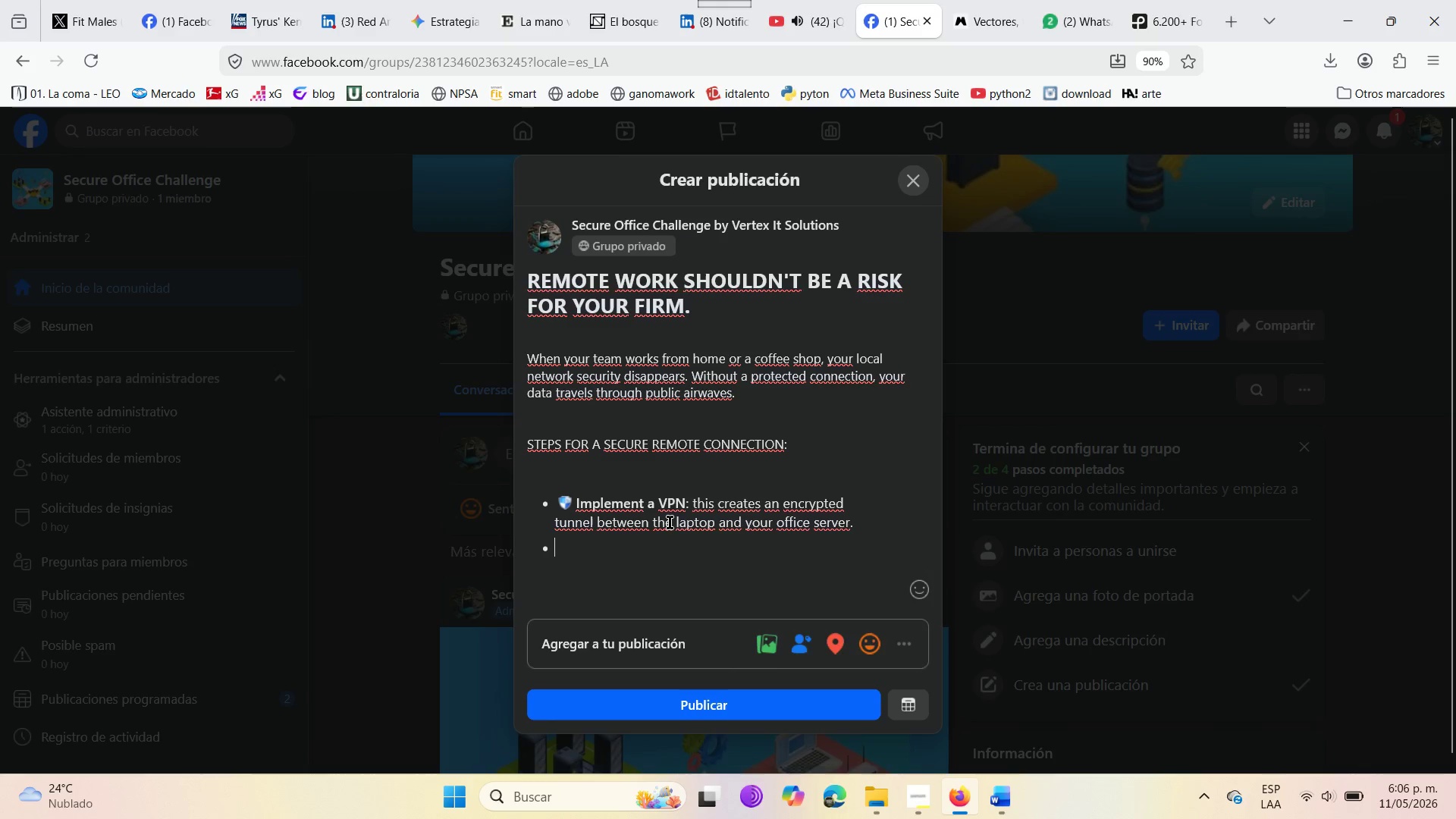 
wait(5.39)
 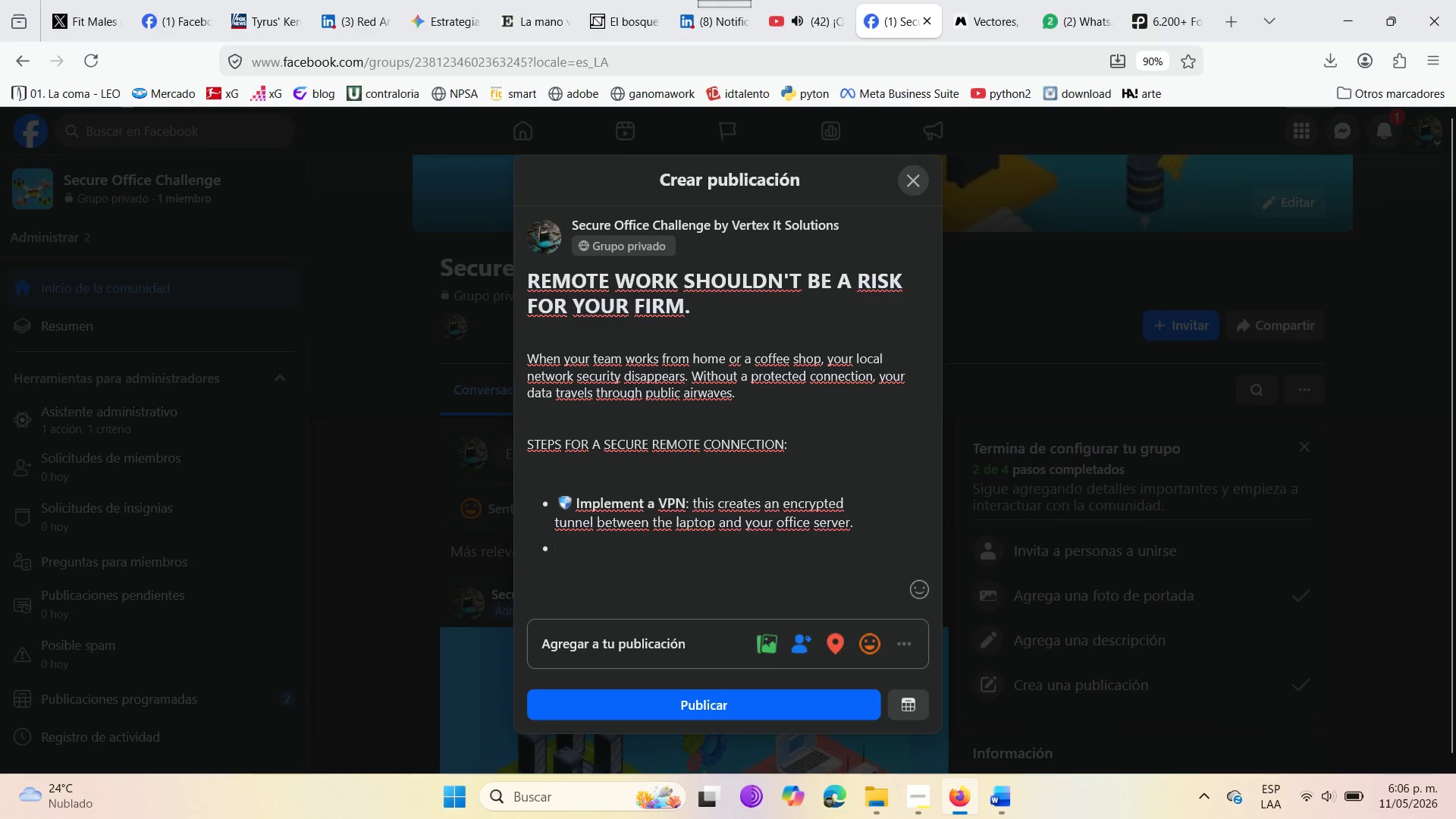 
left_click_drag(start_coordinate=[686, 507], to_coordinate=[563, 504])
 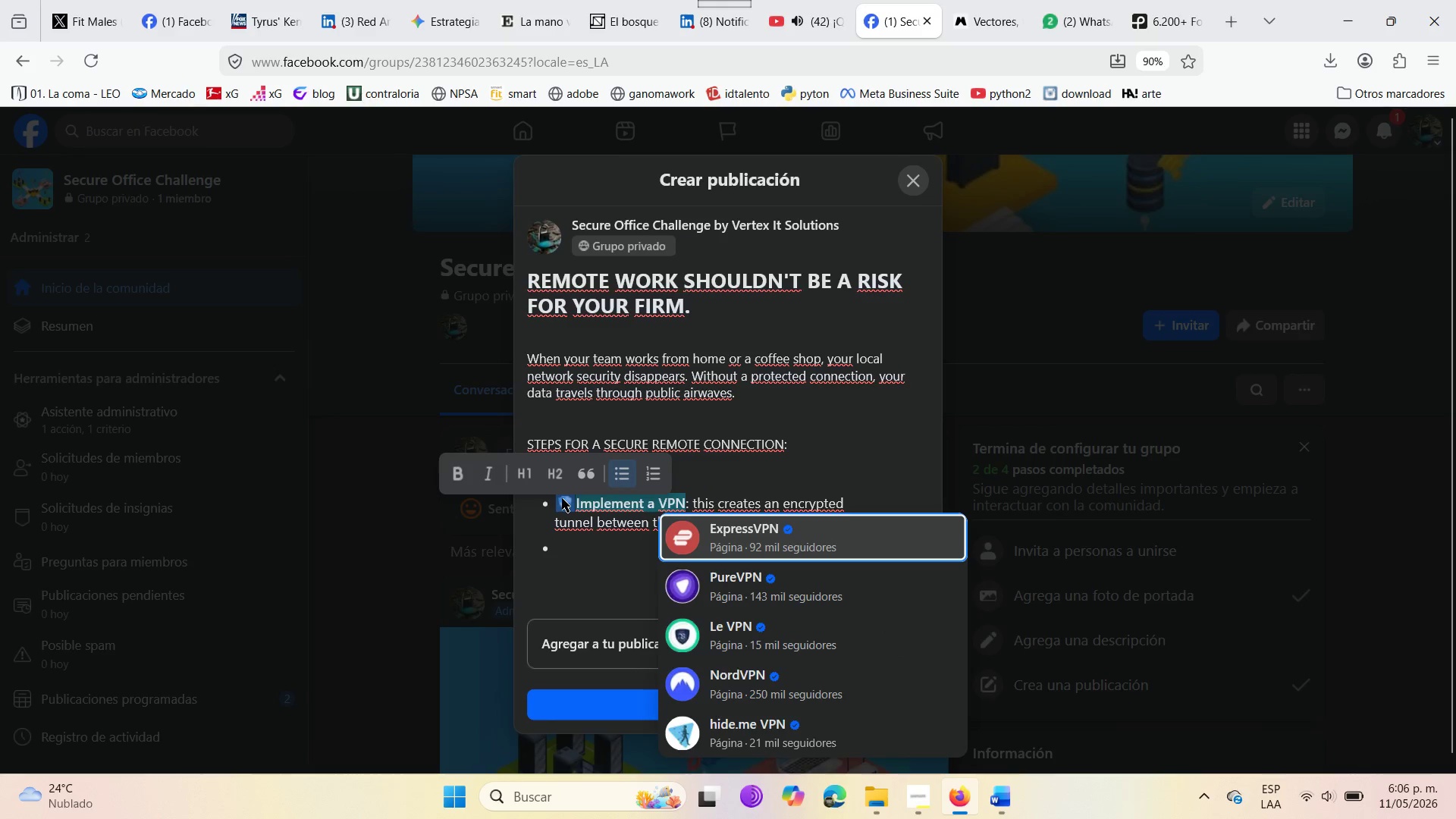 
key(Control+C)
 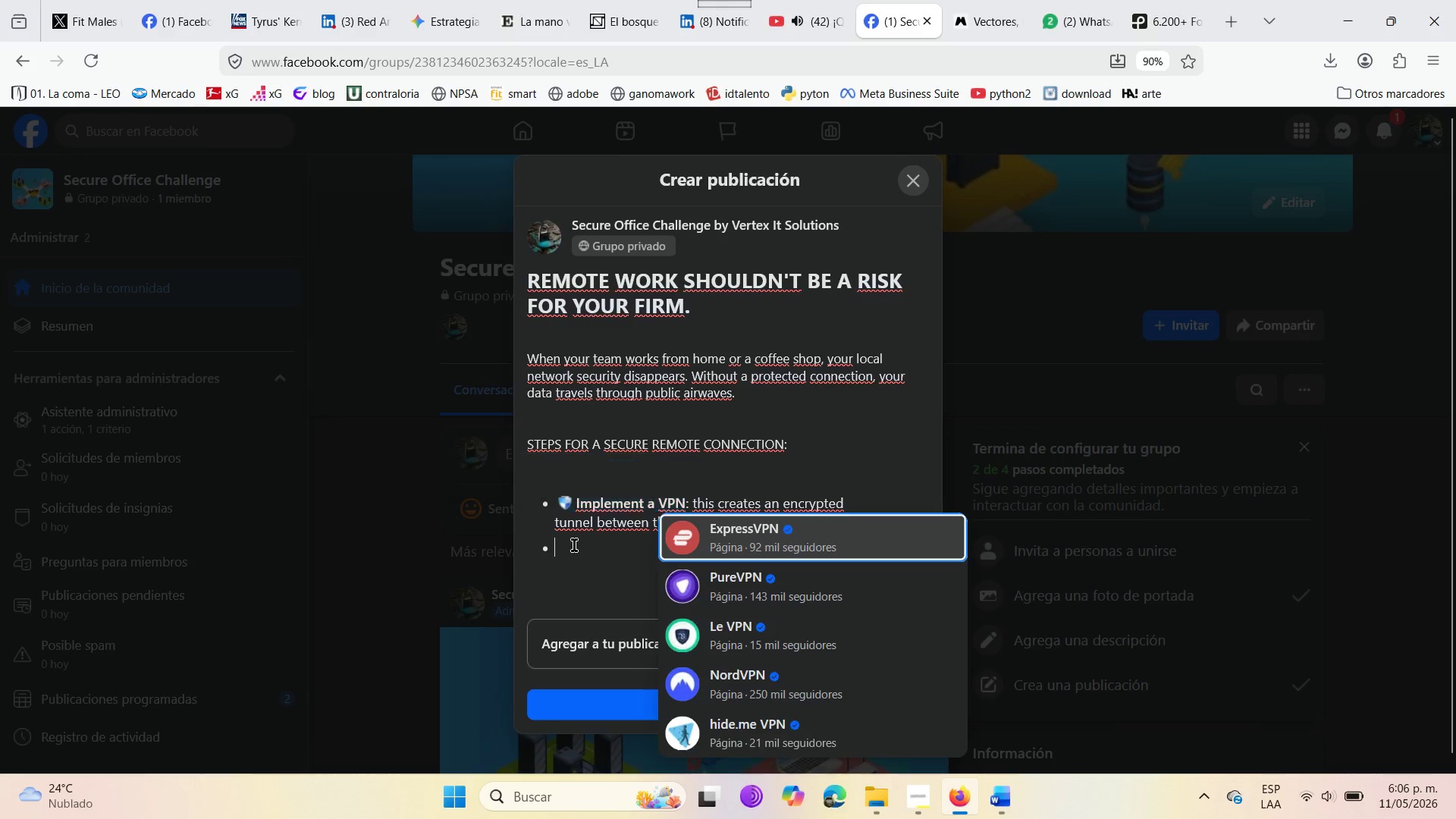 
left_click([574, 545])
 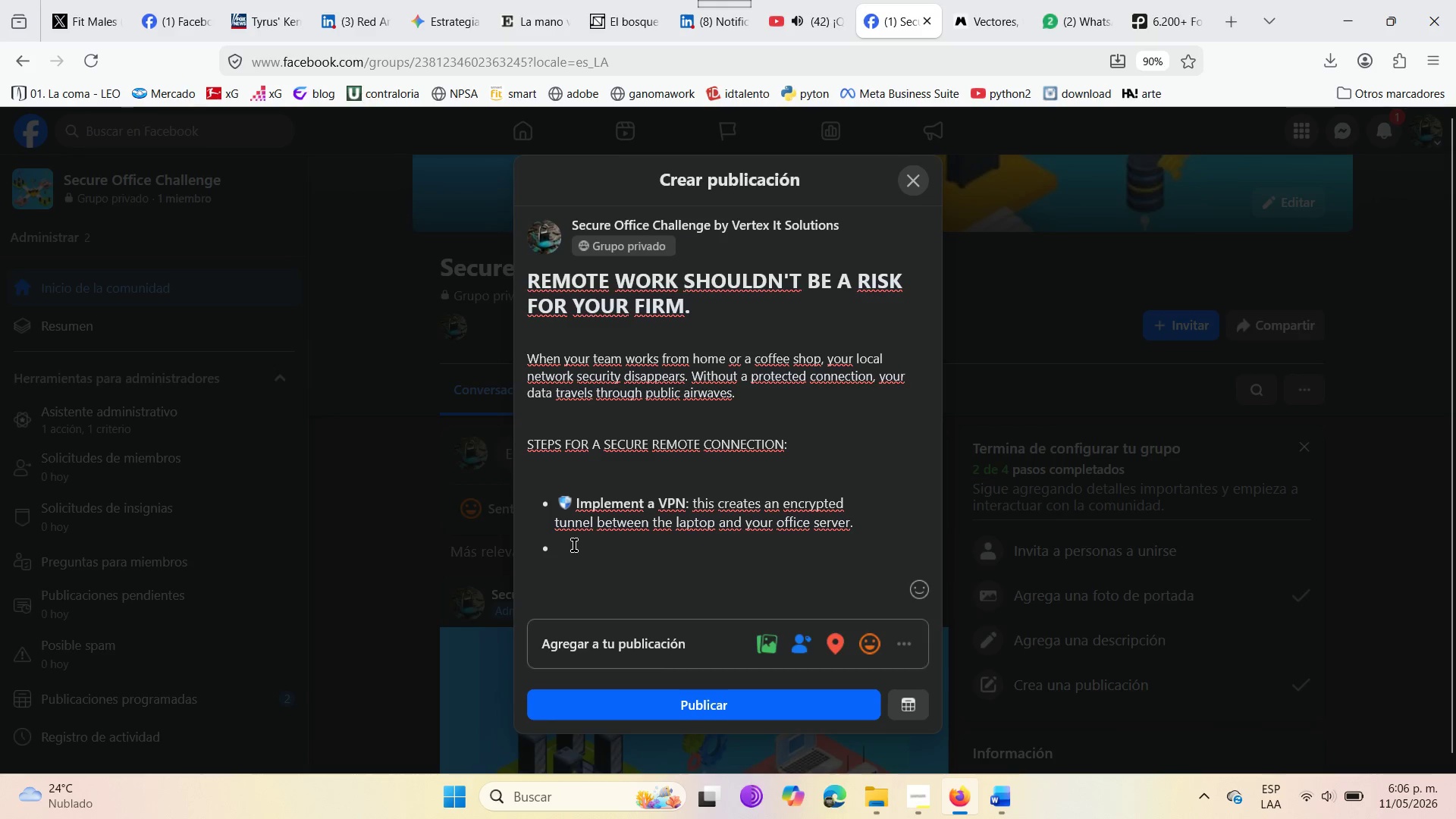 
key(Control+V)
 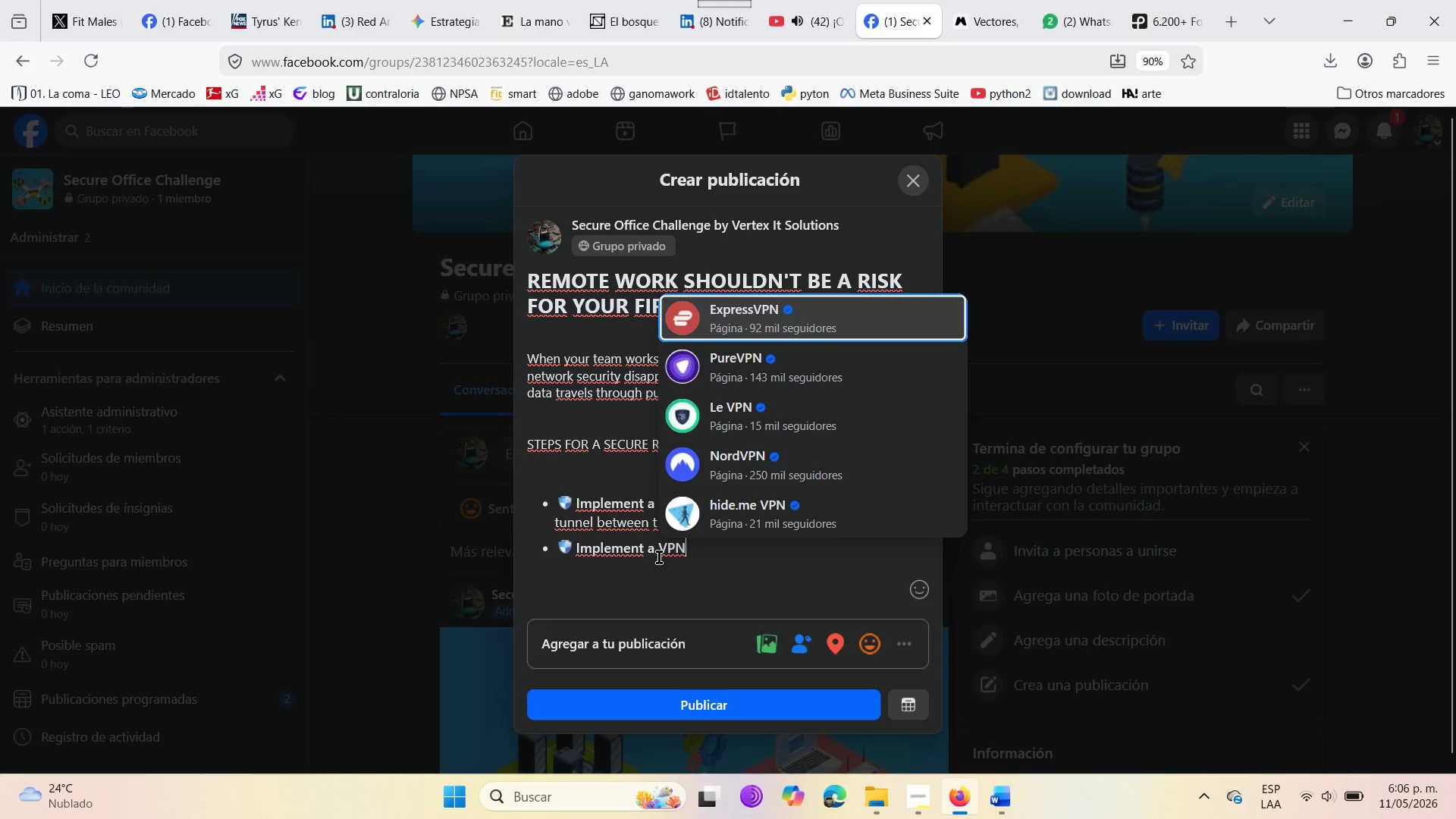 
hold_key(key=Backspace, duration=0.81)
 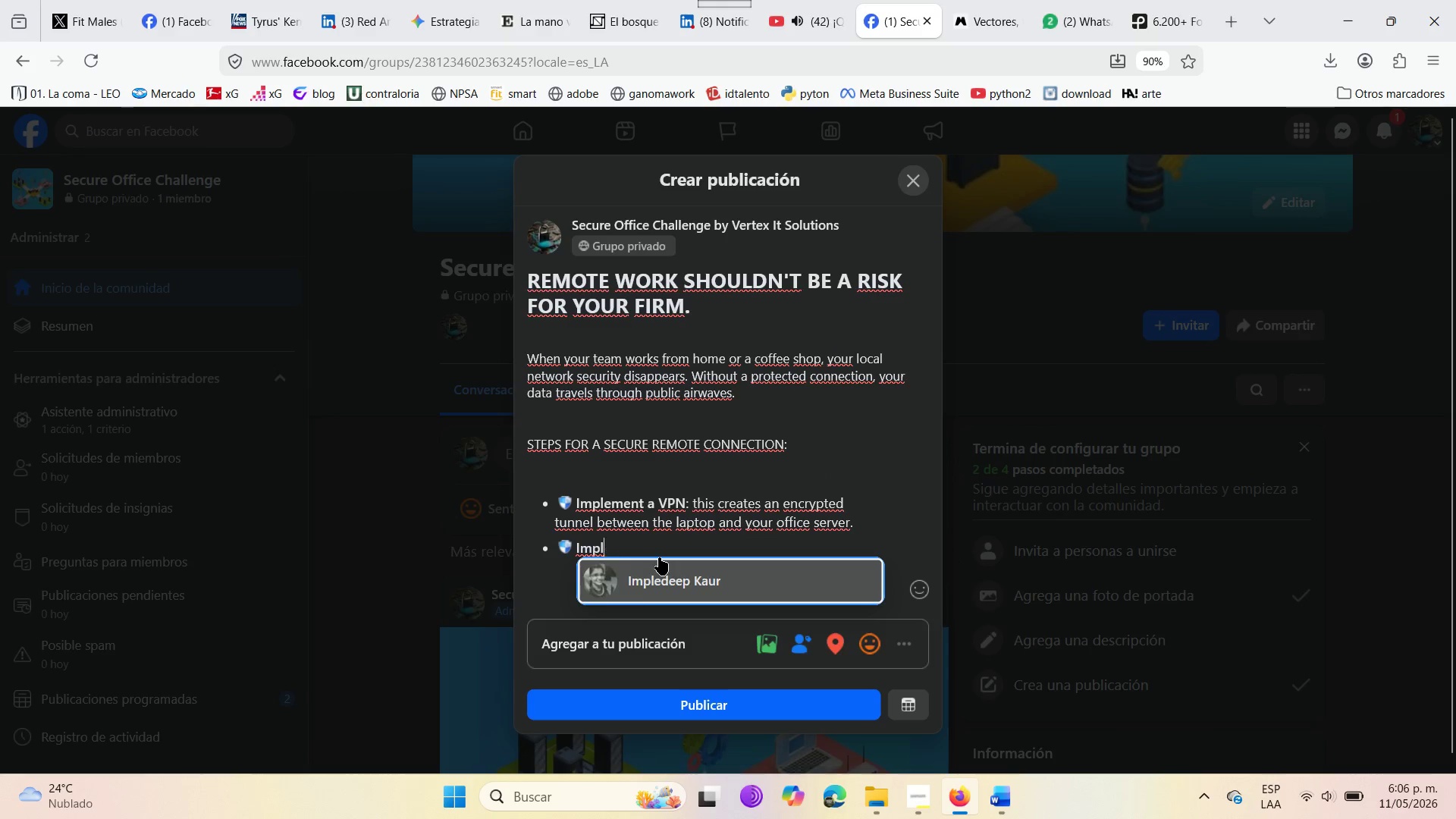 
key(Backspace)
key(Backspace)
key(Backspace)
key(Backspace)
key(Backspace)
key(Backspace)
type(mpa *)
 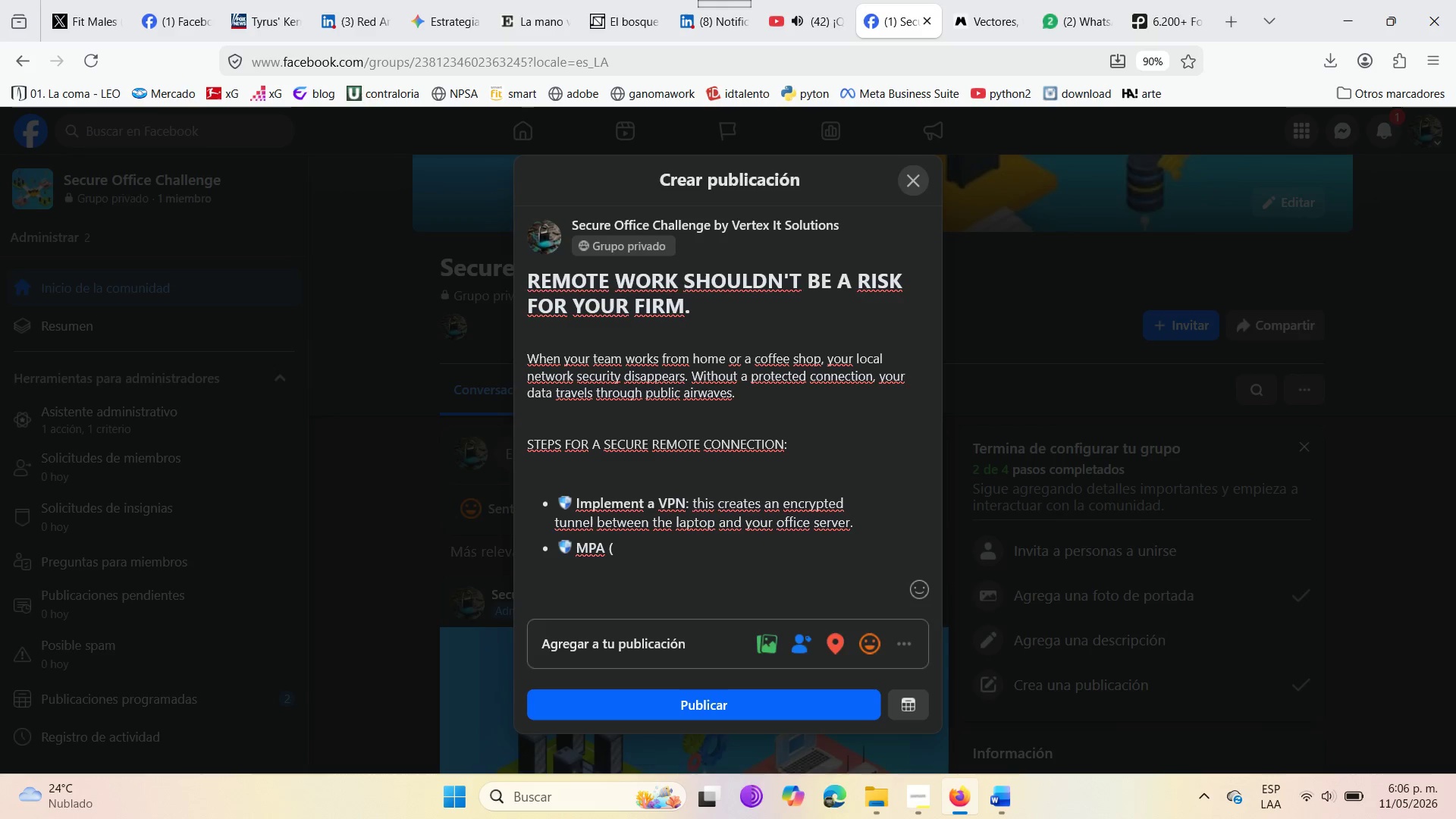 
type(Multi-Factor Auth )
key(Backspace)
type(( )
 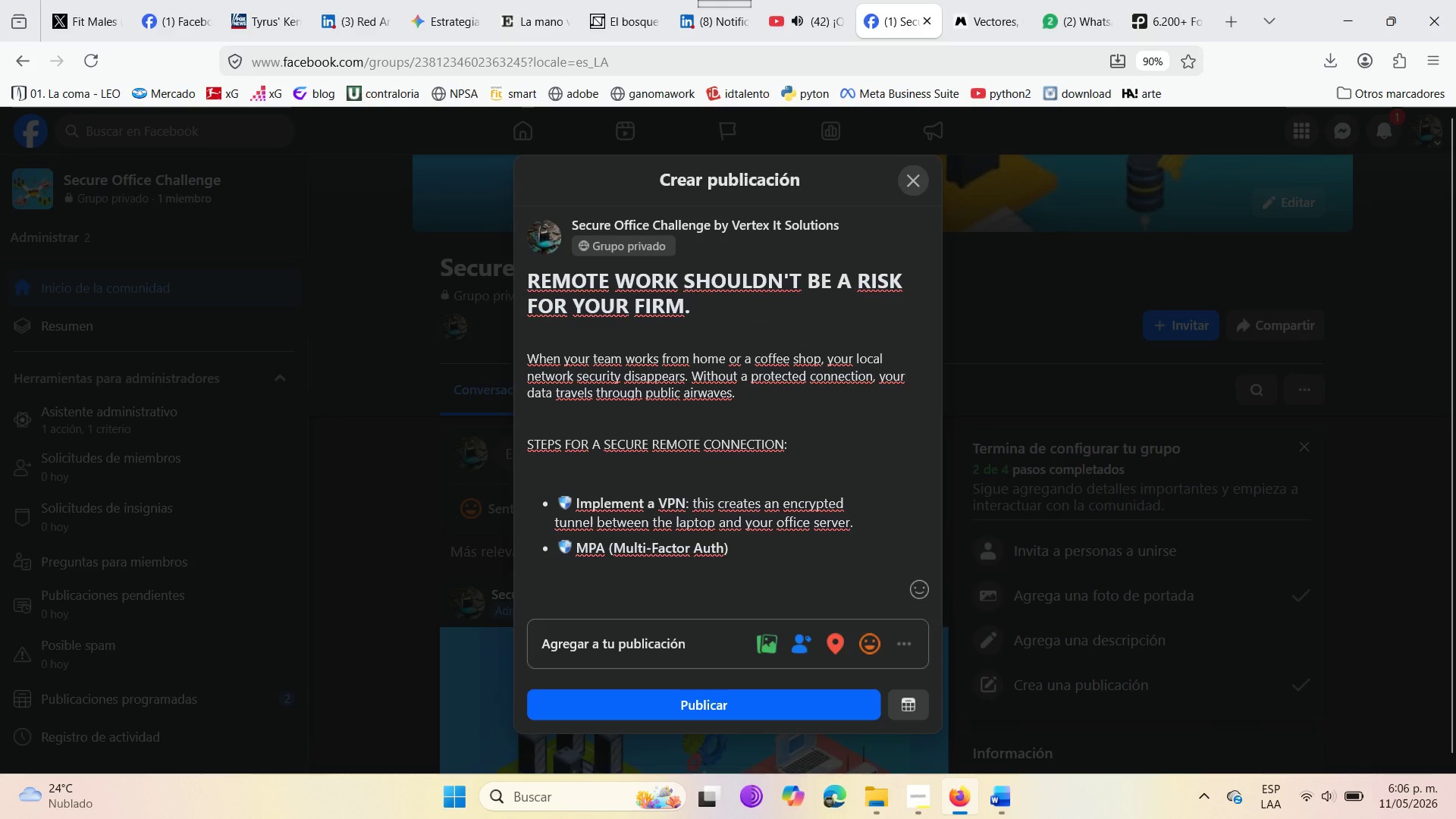 
key(Backspace)
 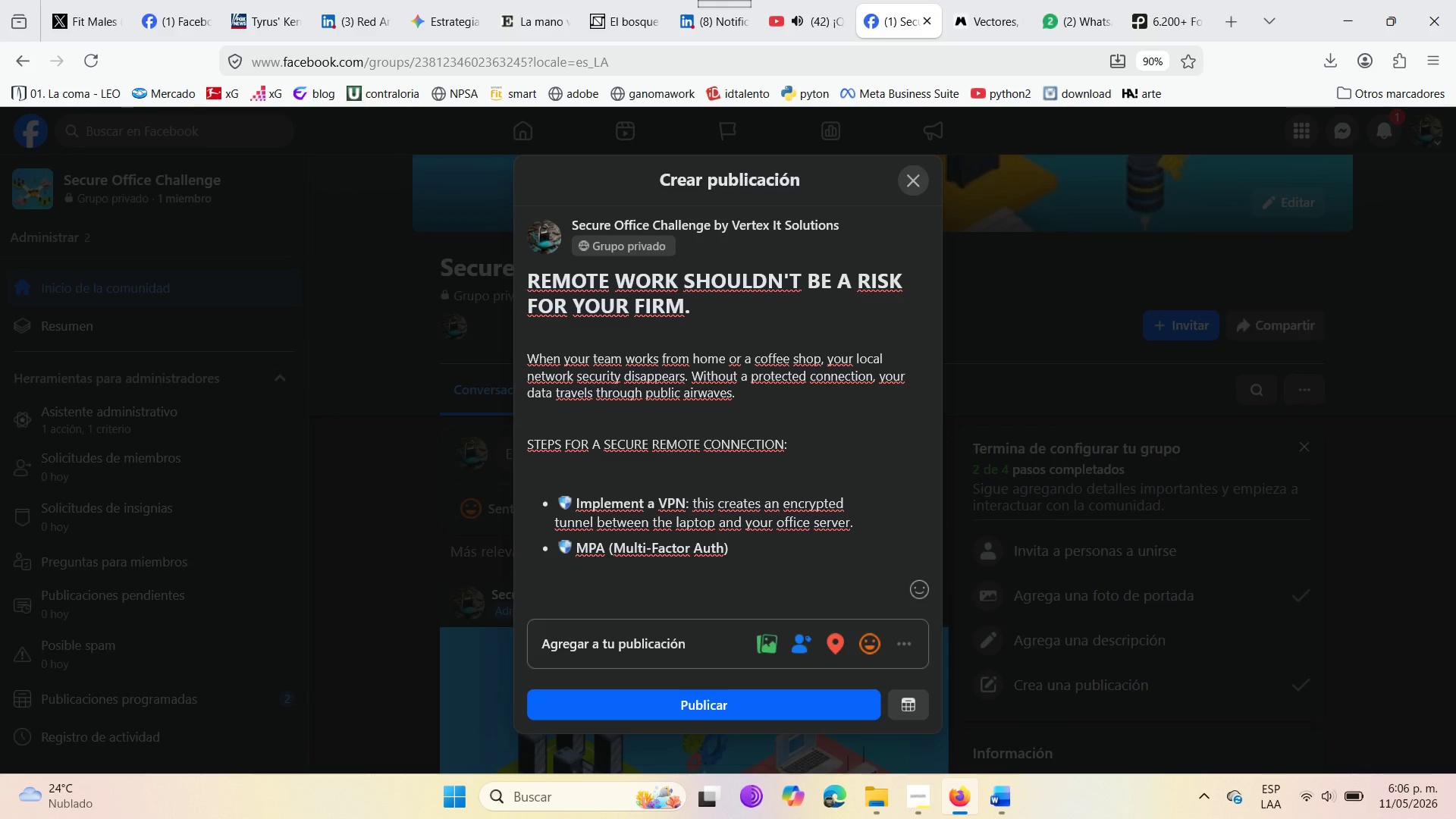 
key(Shift+Period)
 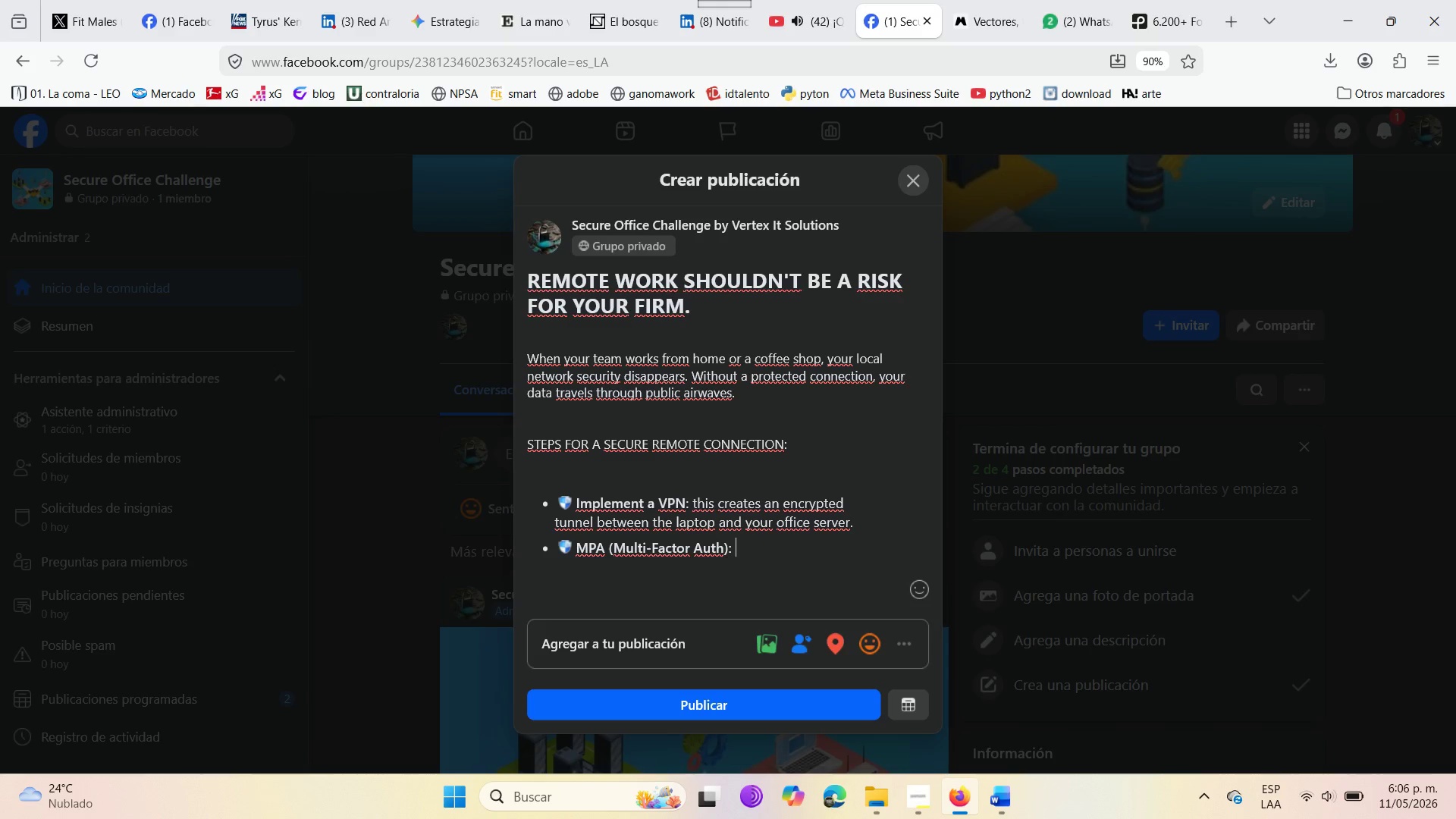 
key(Space)
 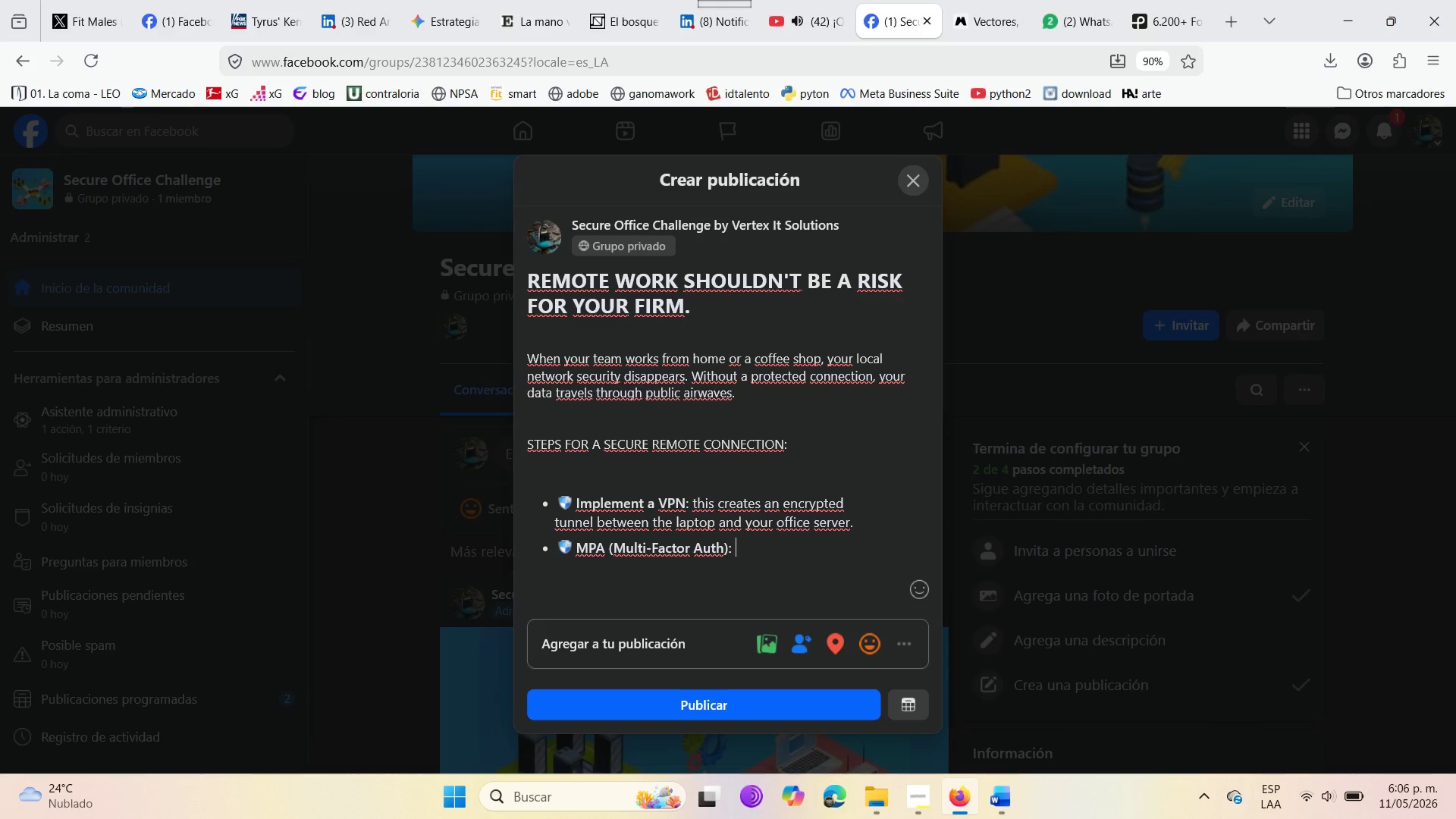 
key(CapsLock)
 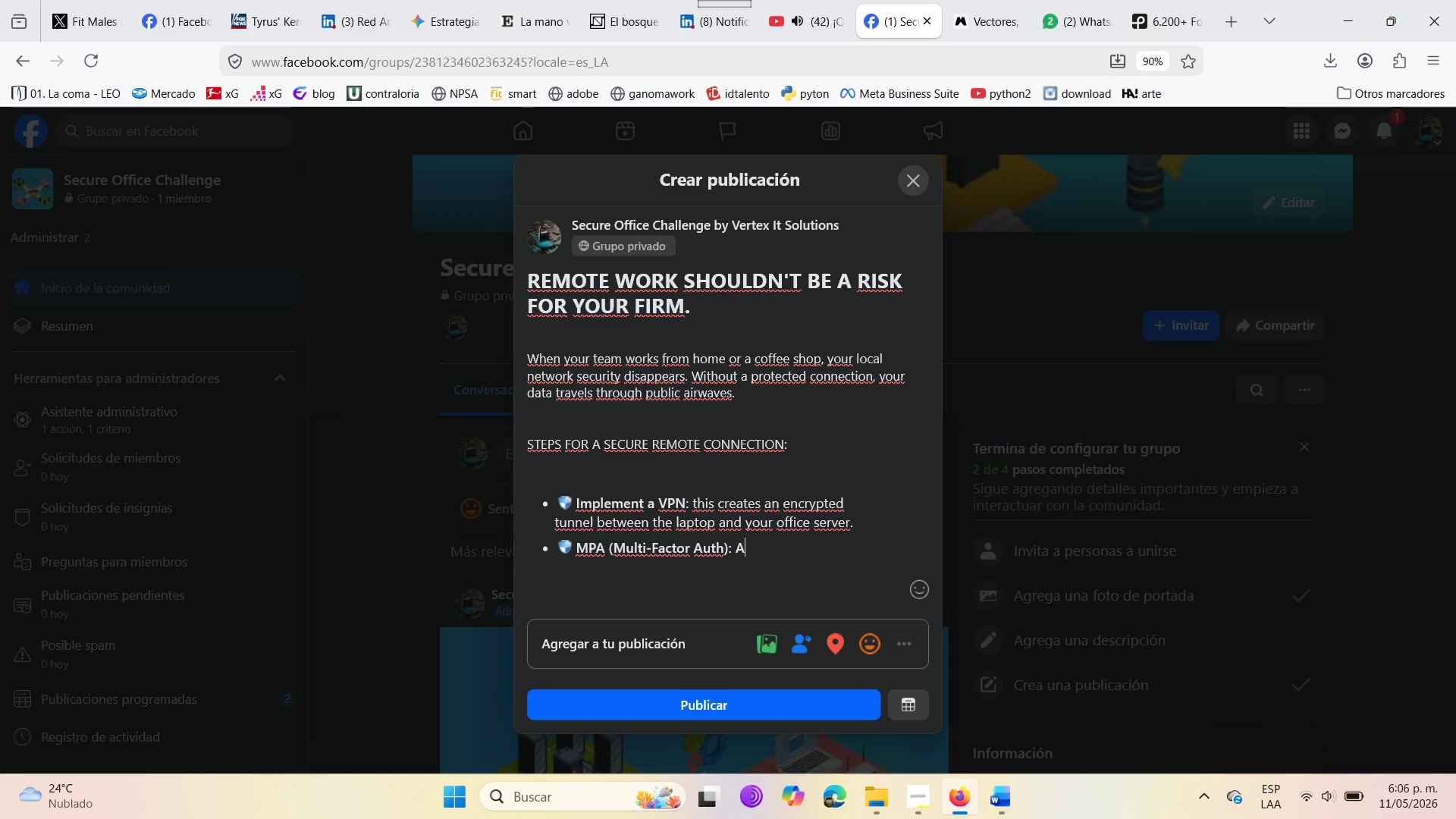 
key(A)
 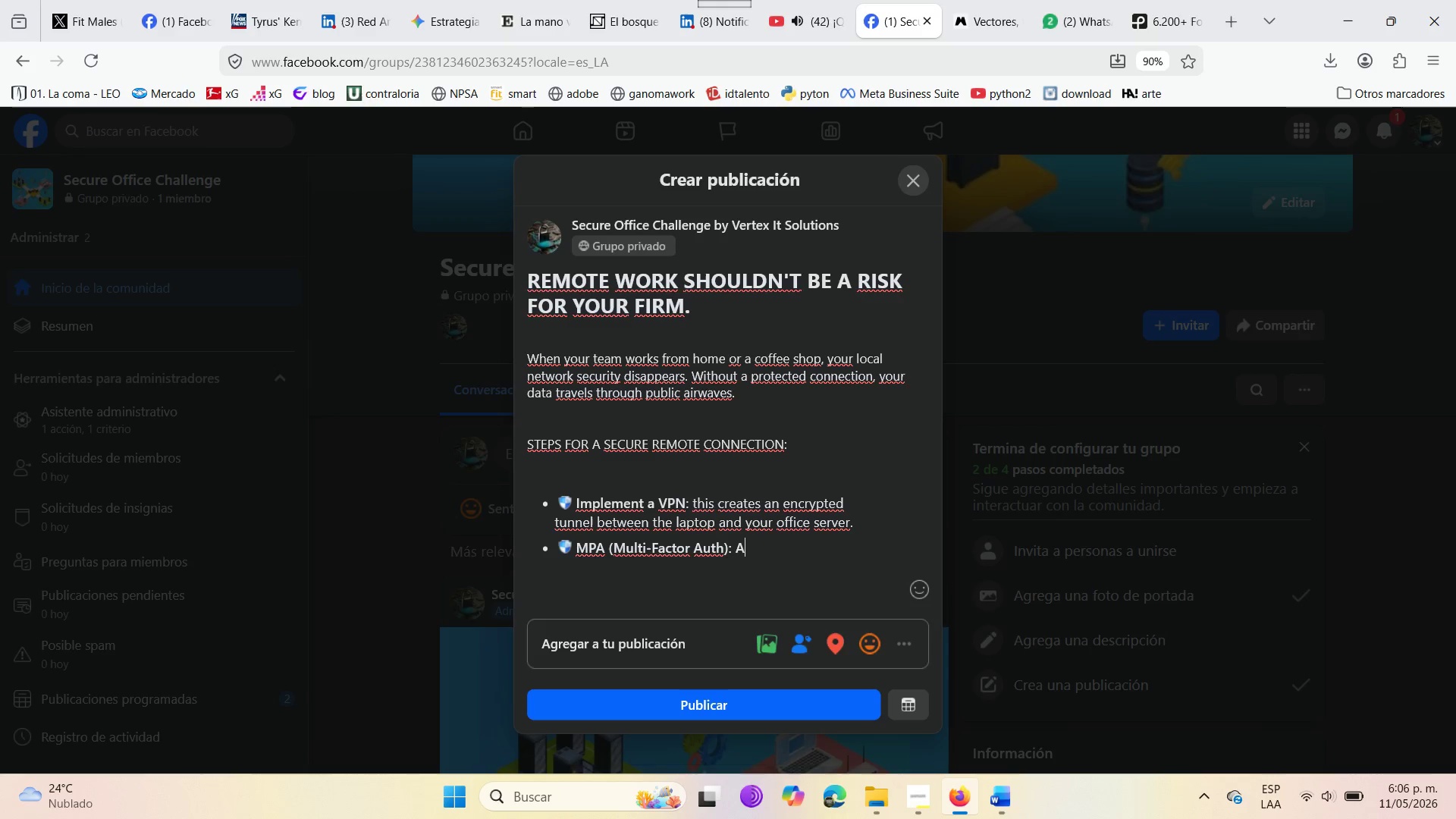 
key(CapsLock)
 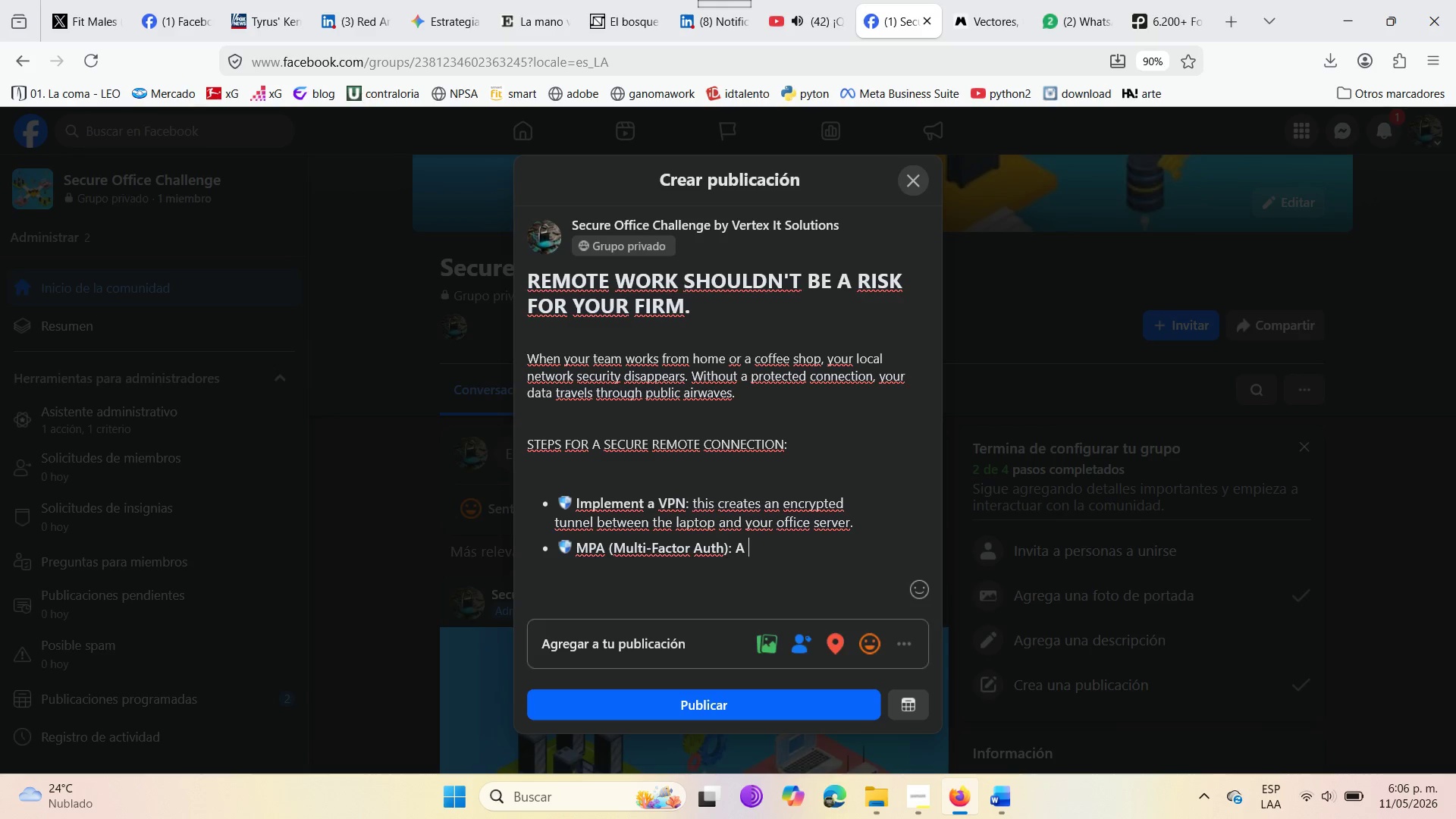 
key(Space)
 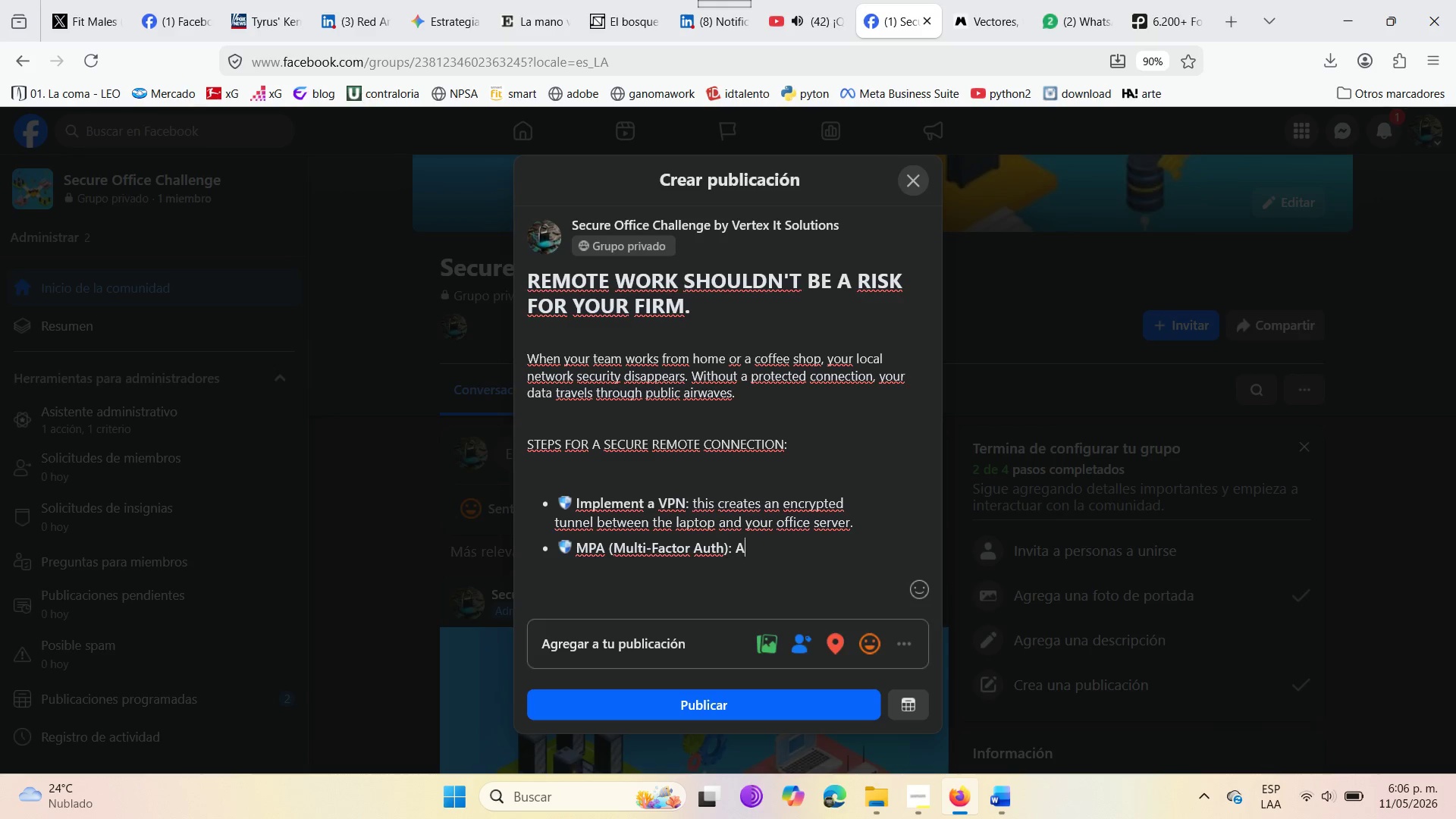 
key(Backspace)
 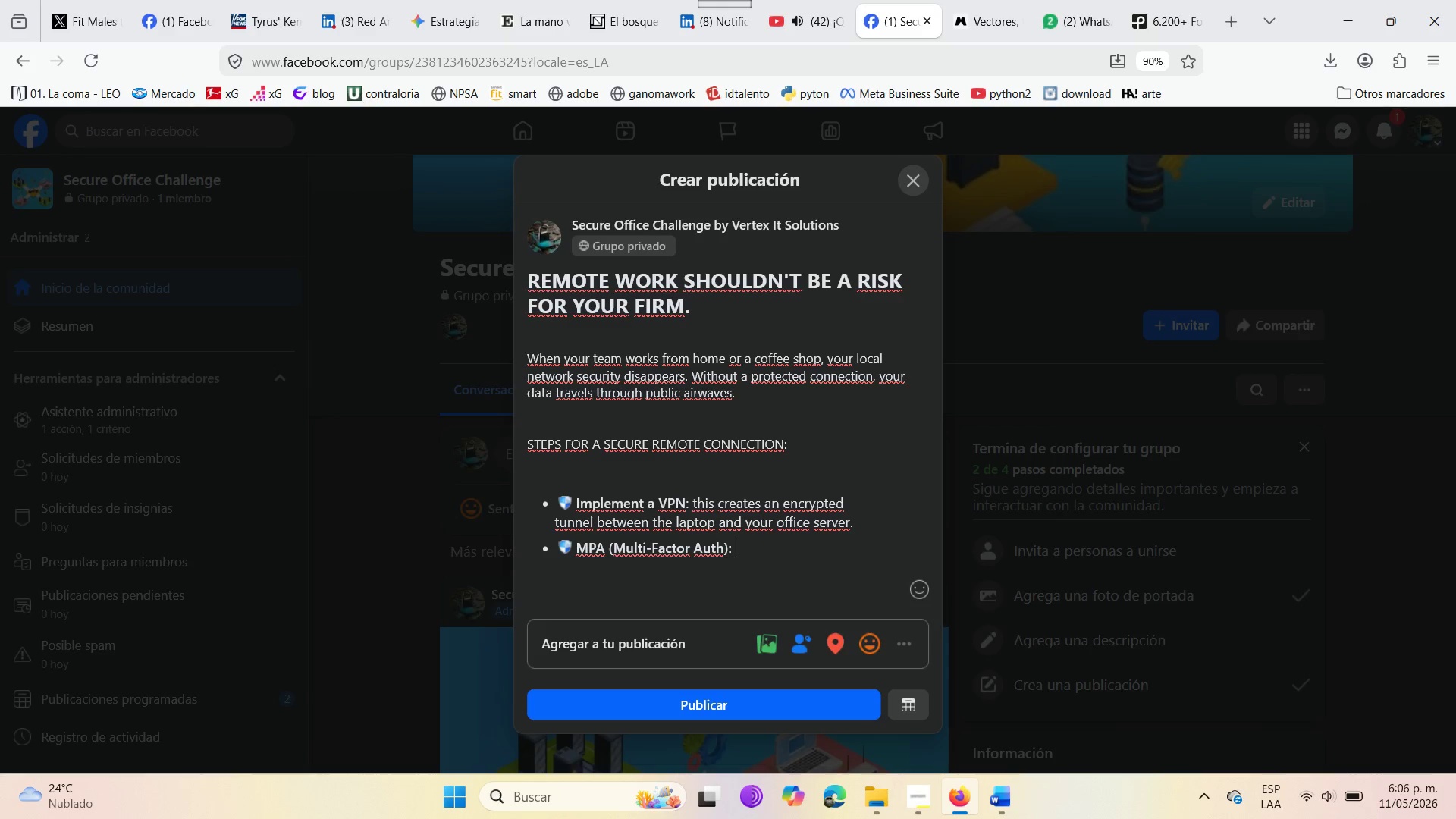 
key(Backspace)
 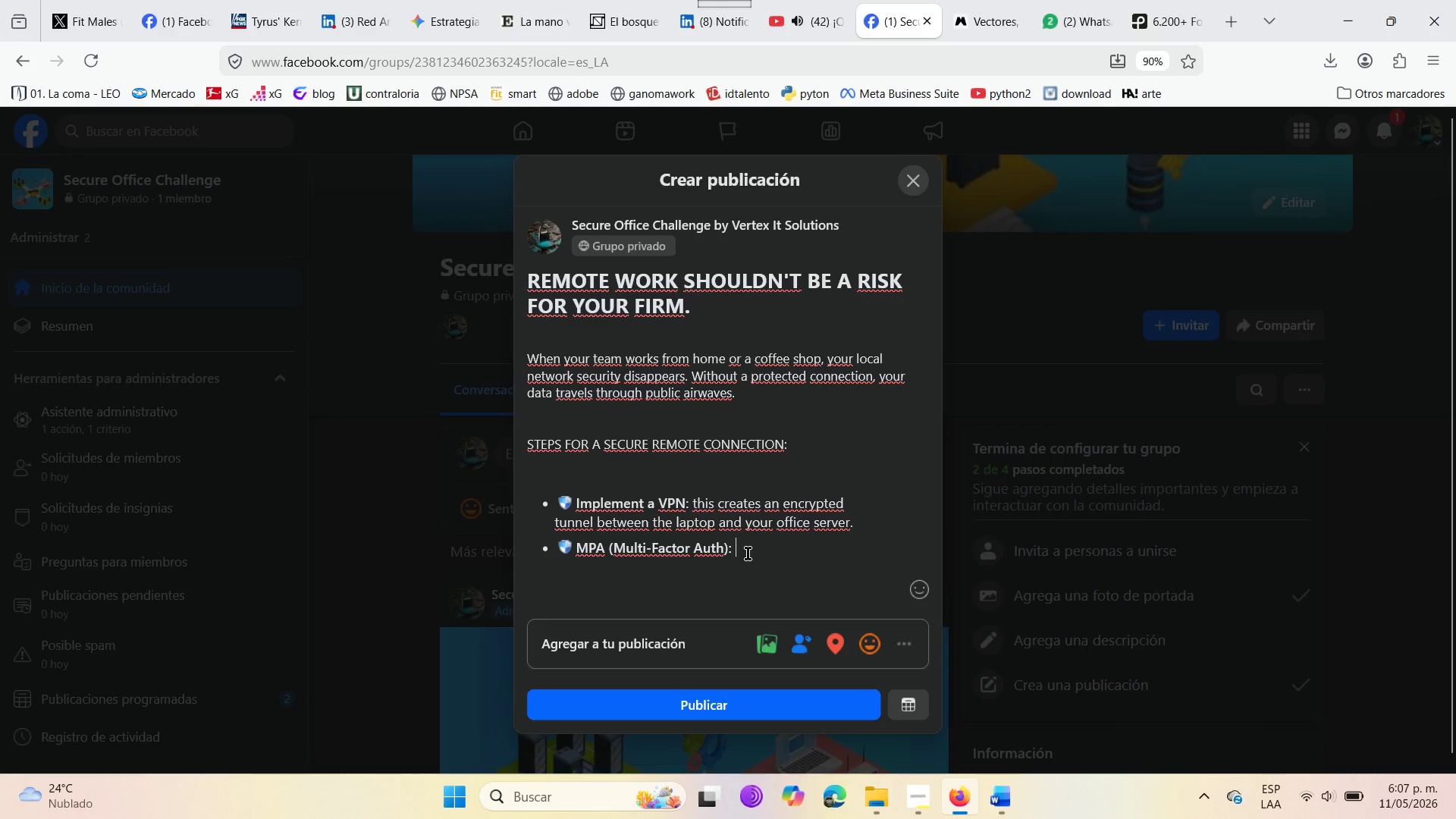 
double_click([748, 554])
 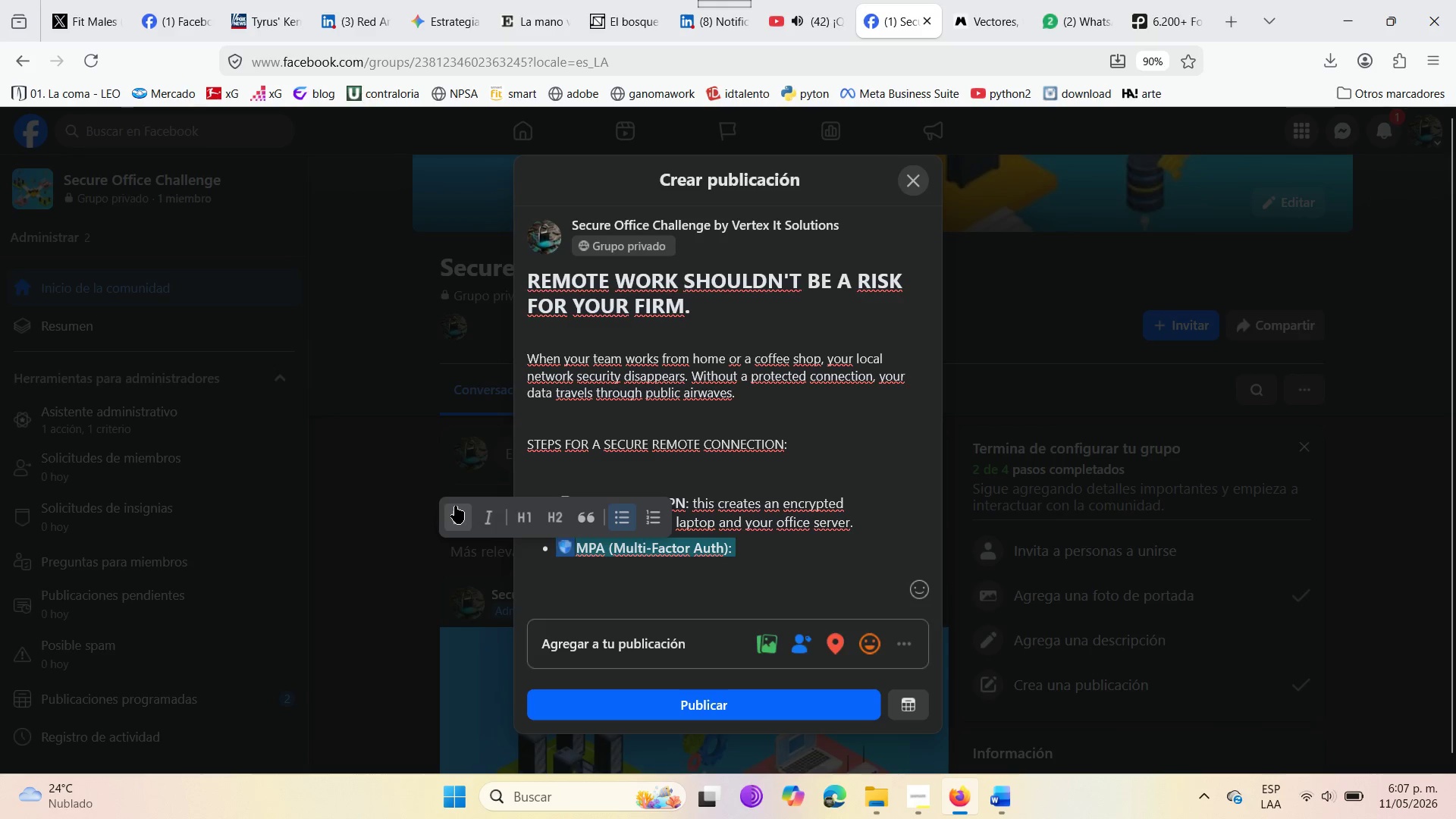 
left_click([457, 510])
 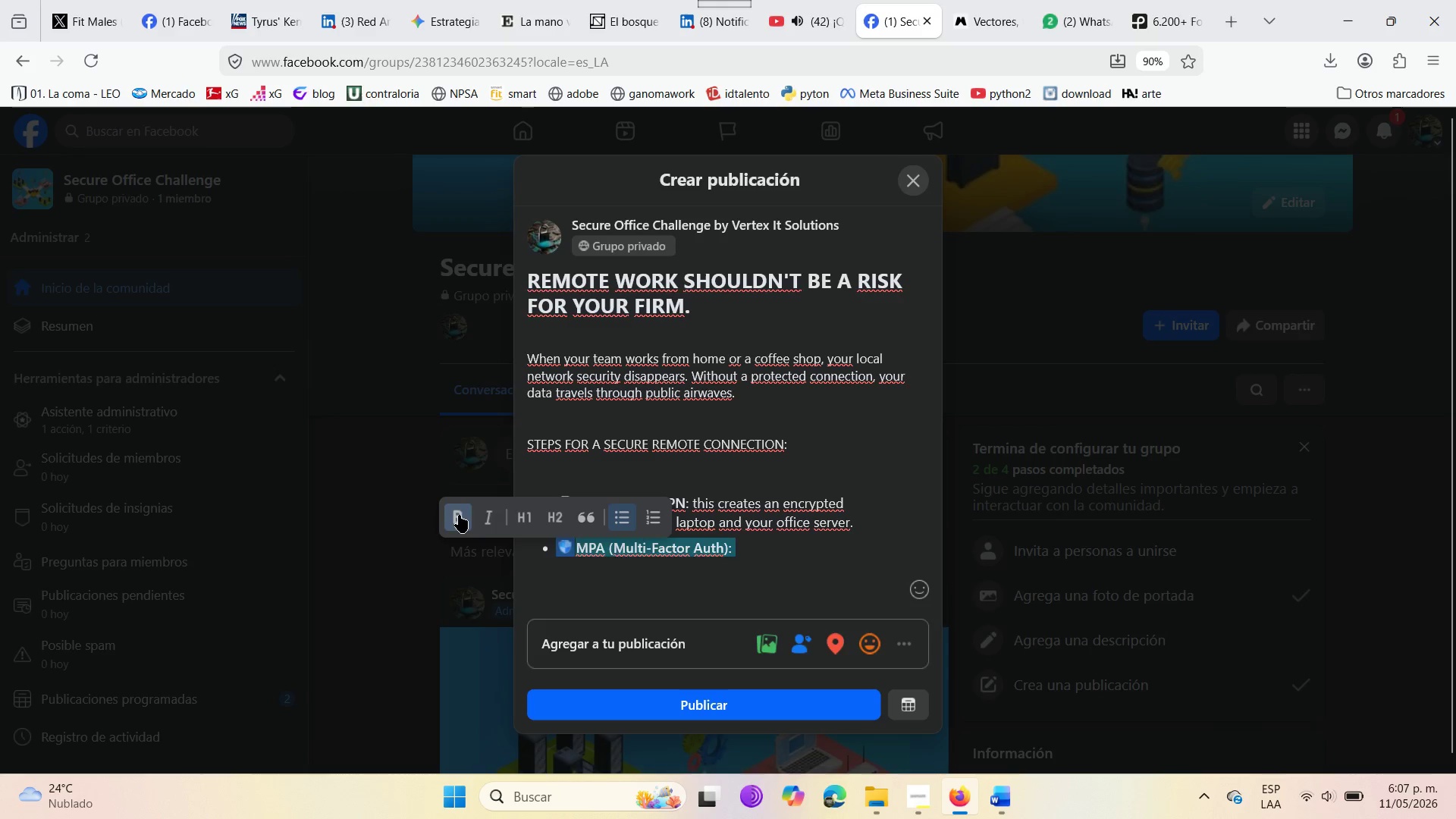 
left_click([459, 515])
 